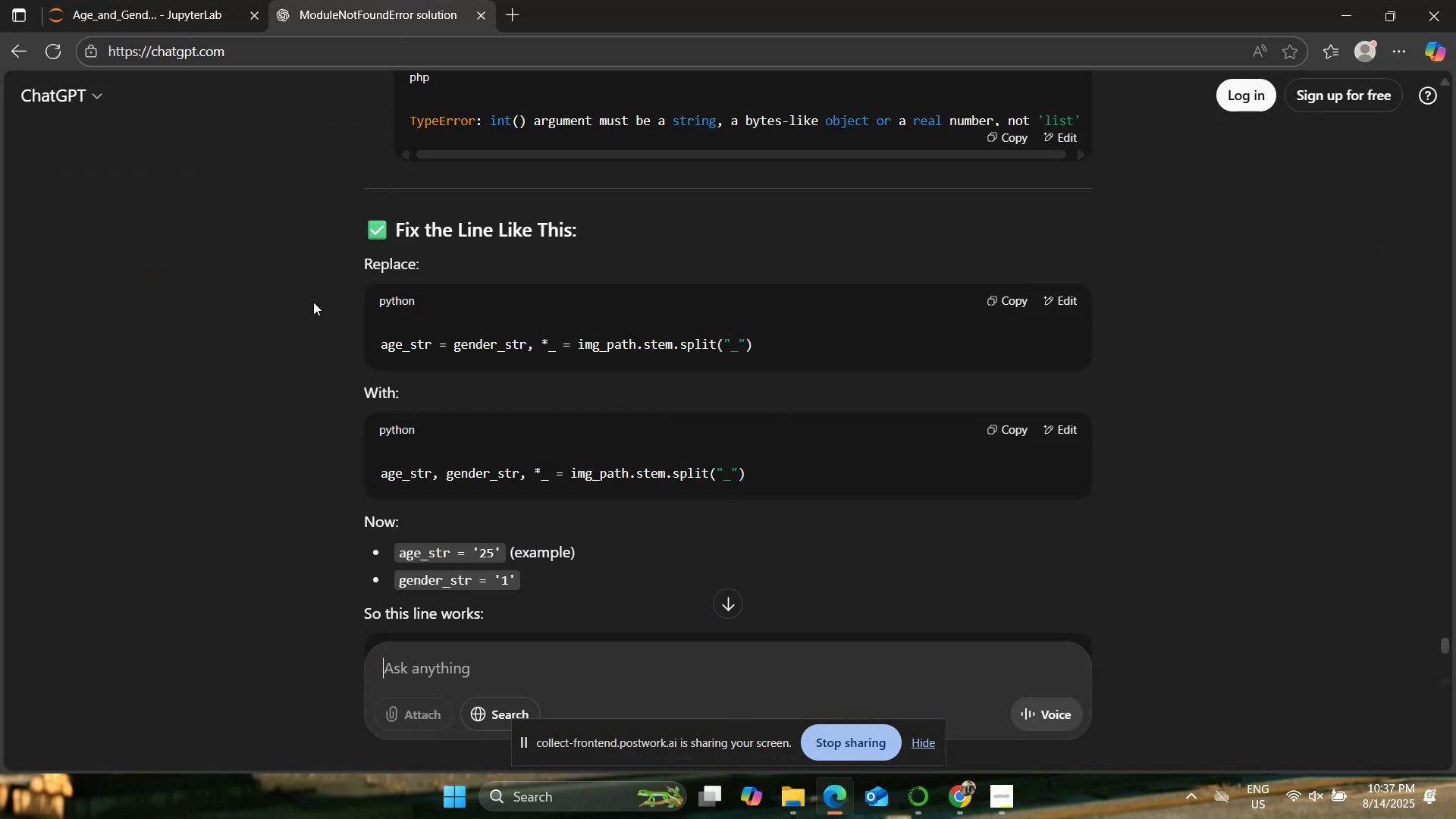 
scroll: coordinate [309, 290], scroll_direction: down, amount: 6.0
 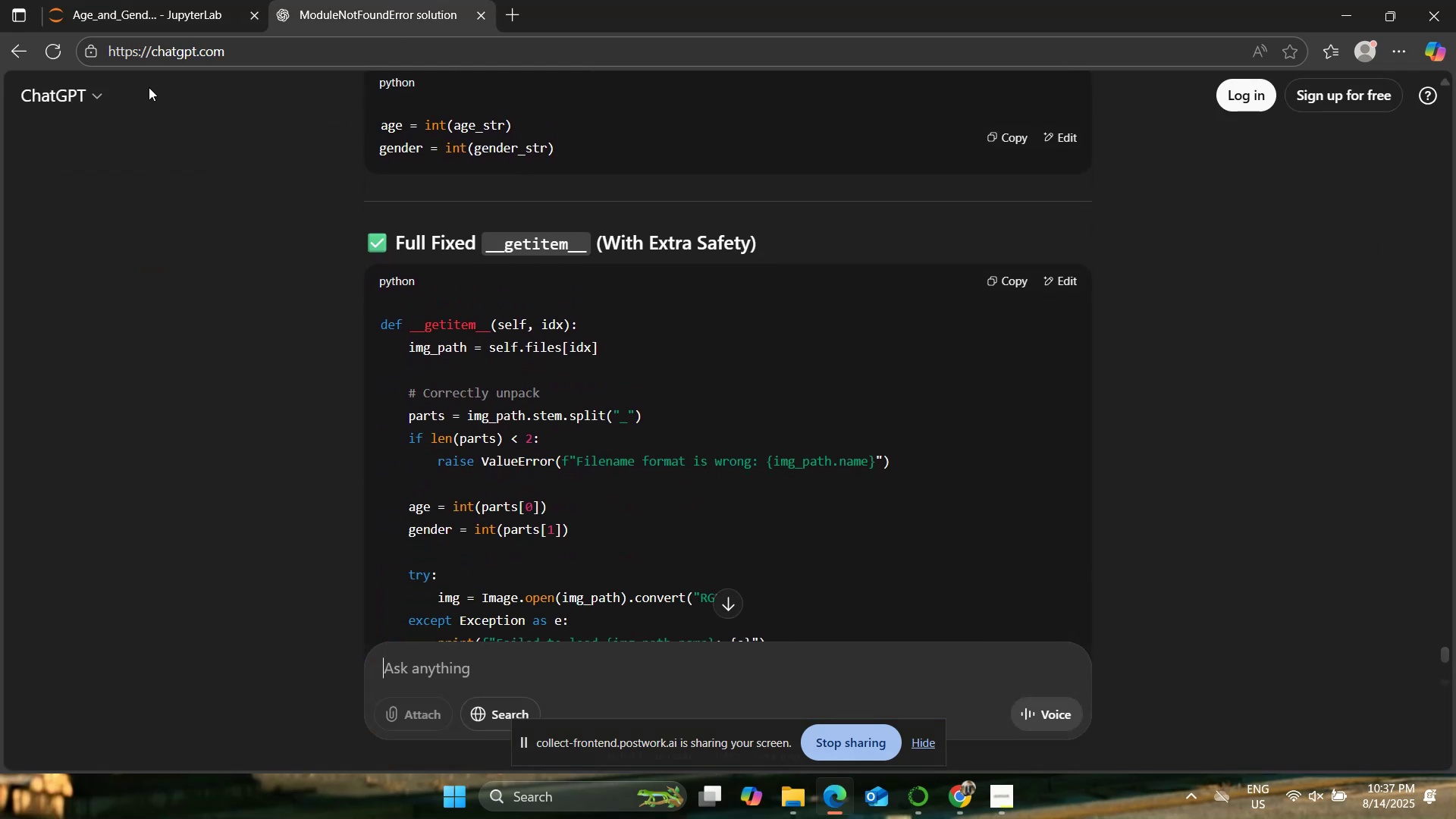 
left_click([102, 0])
 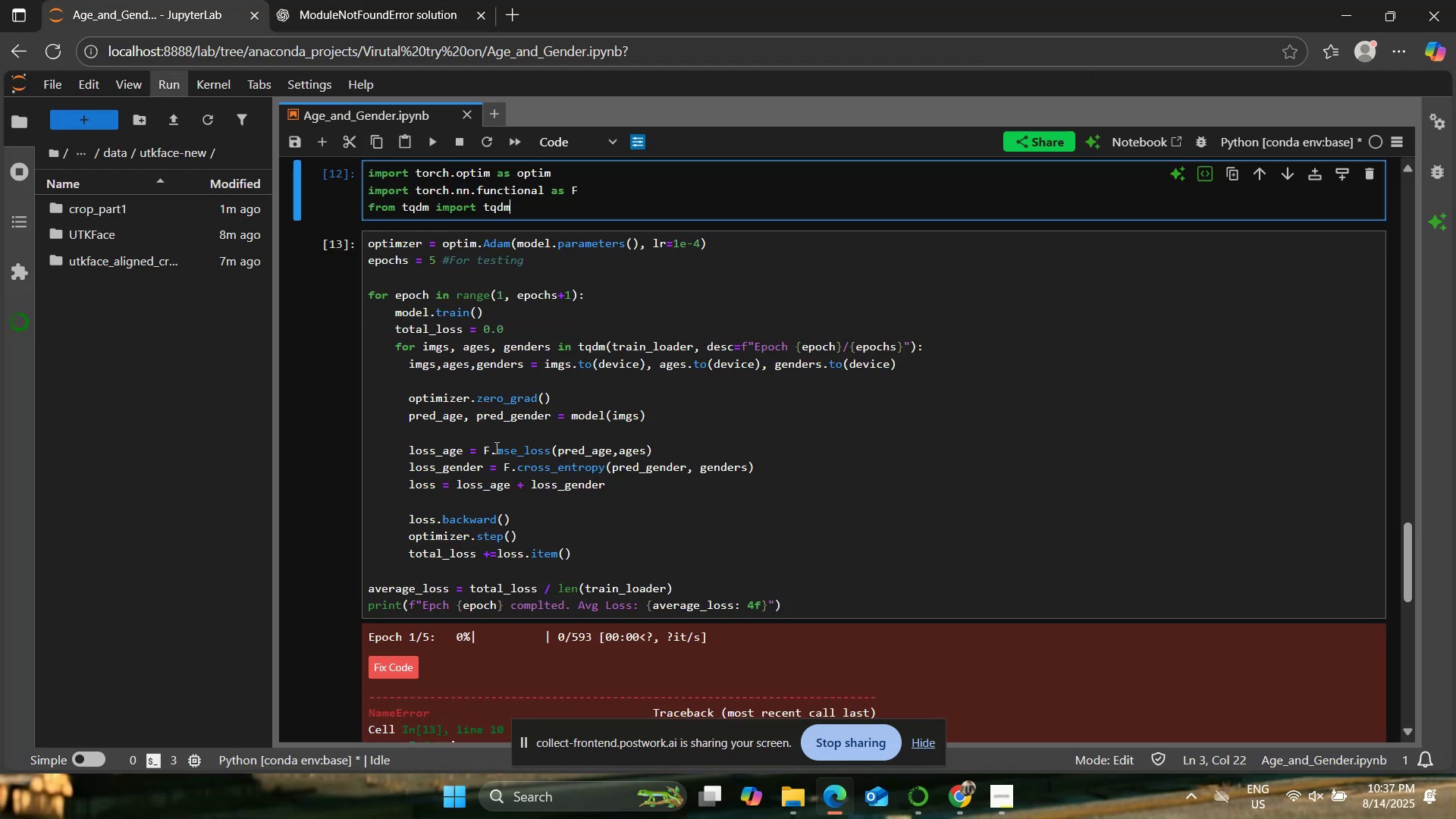 
scroll: coordinate [495, 447], scroll_direction: down, amount: 3.0
 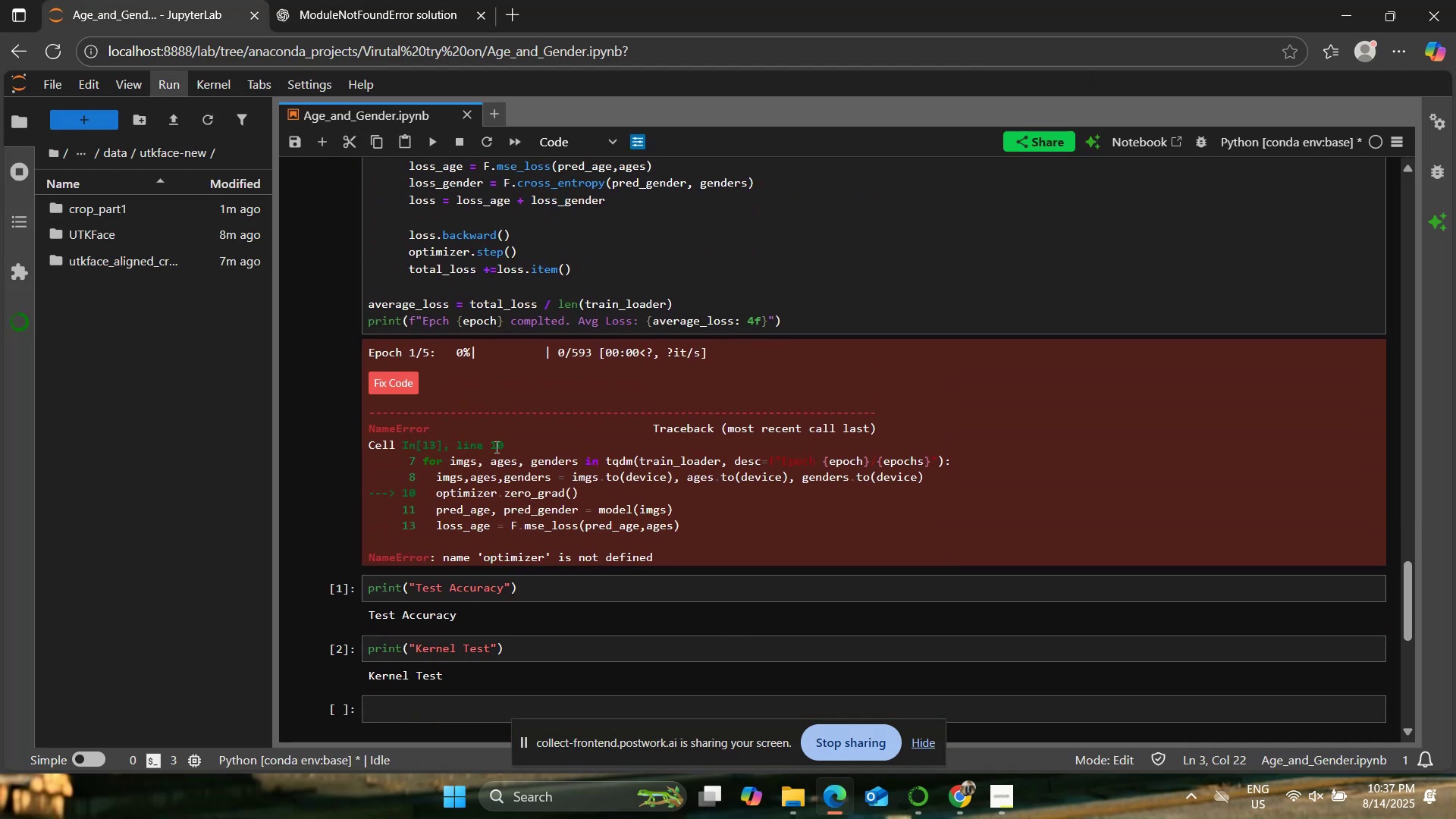 
scroll: coordinate [495, 445], scroll_direction: up, amount: 4.0
 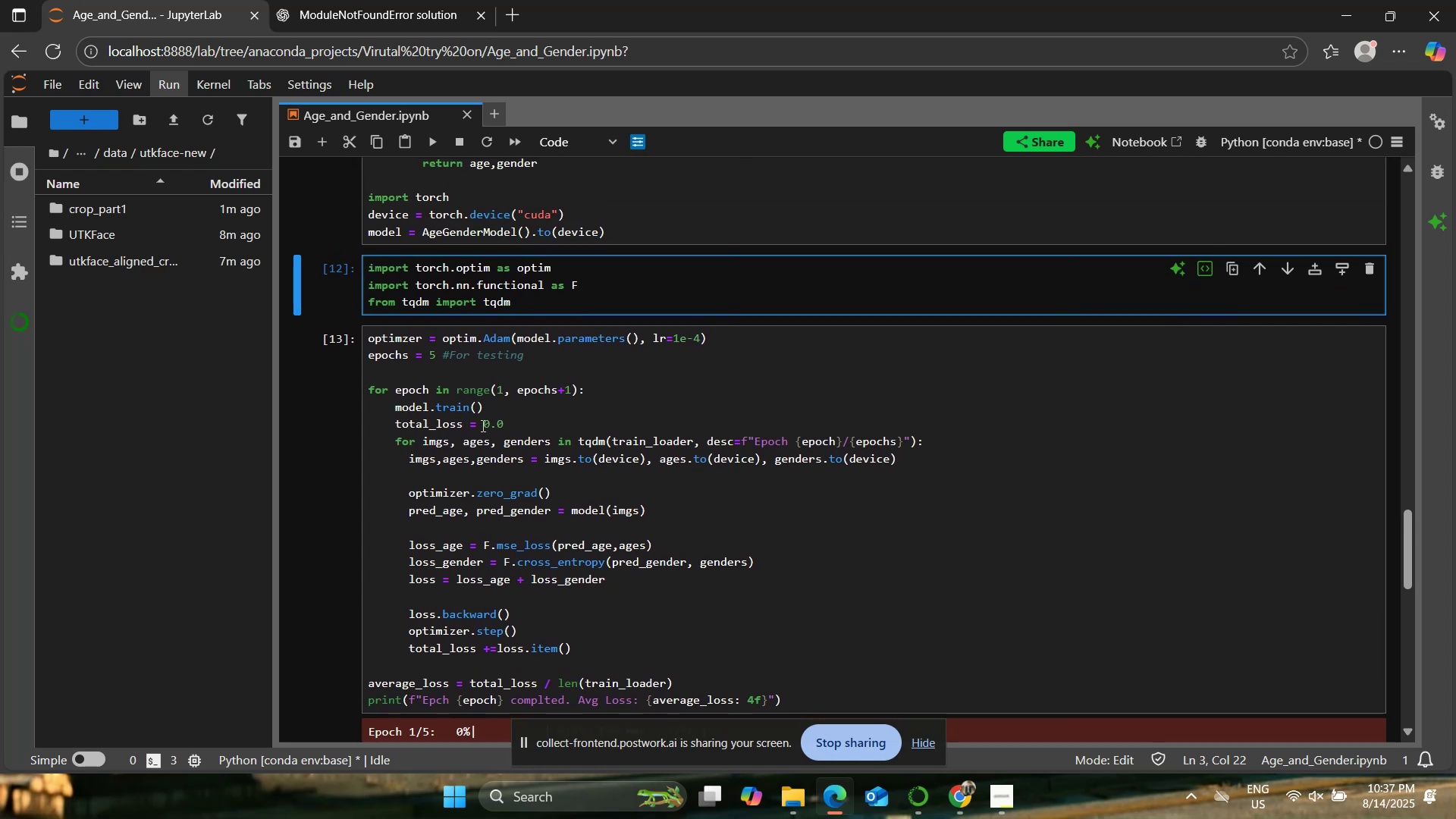 
left_click([401, 339])
 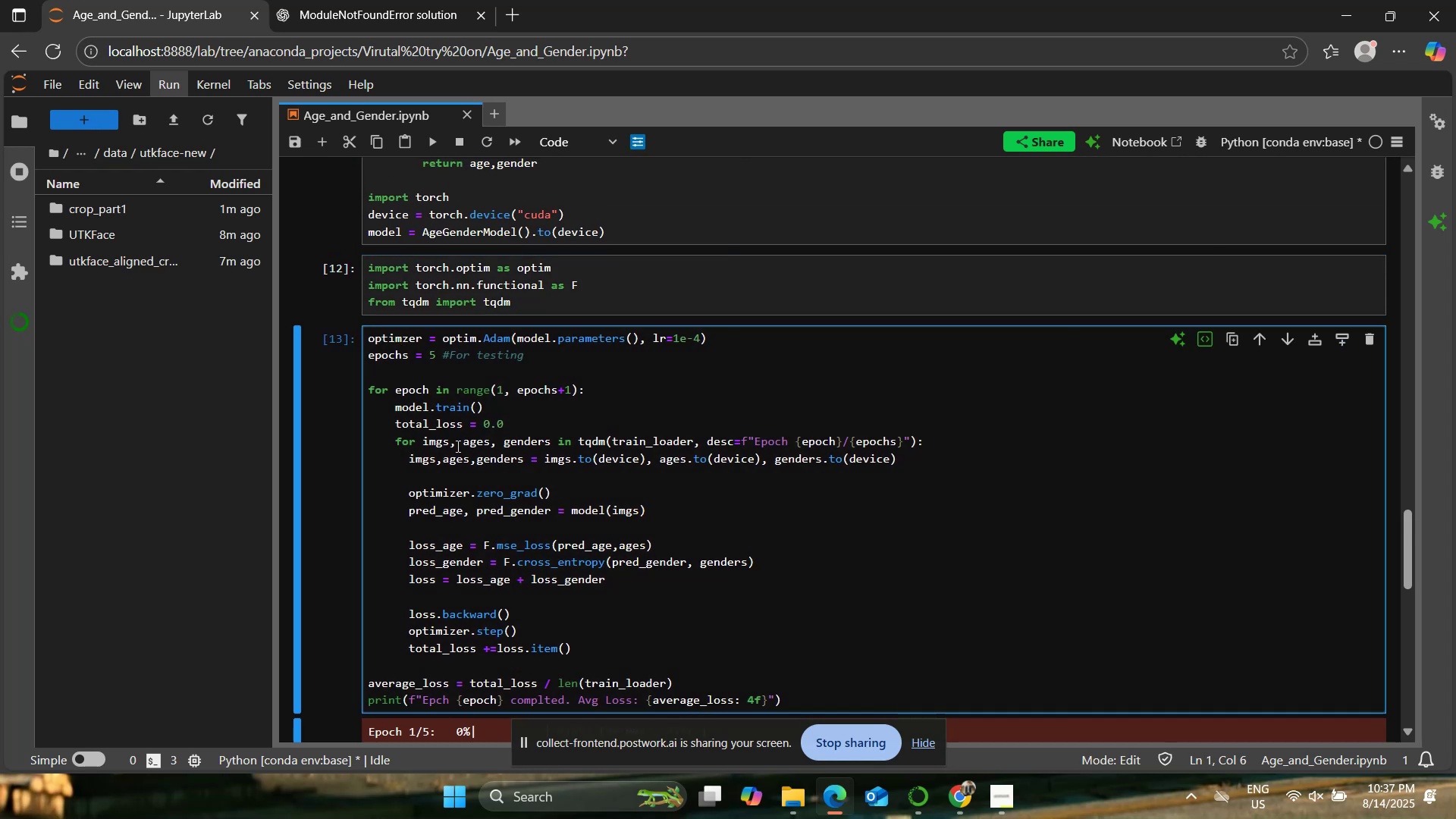 
key(I)
 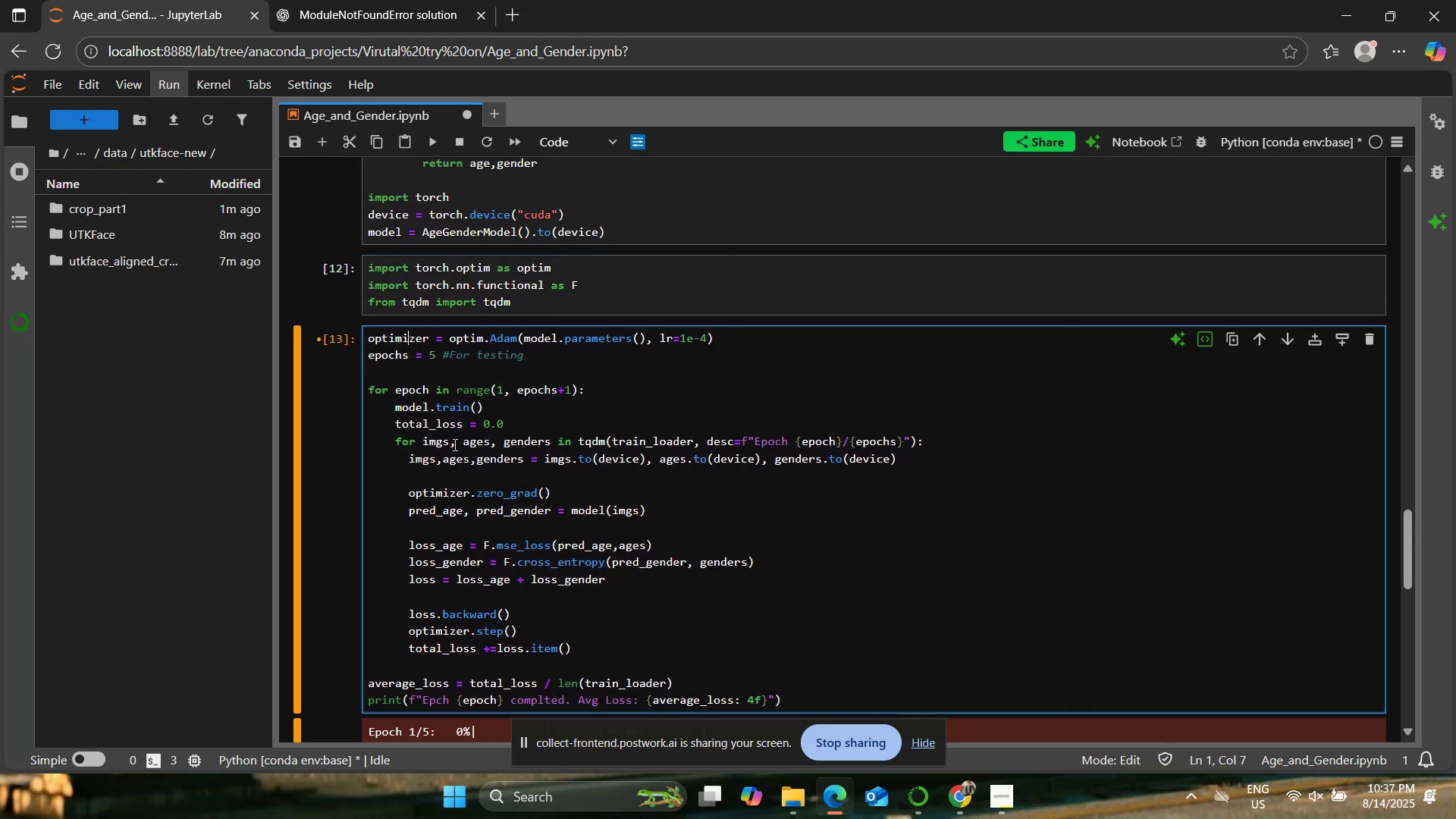 
left_click([453, 444])
 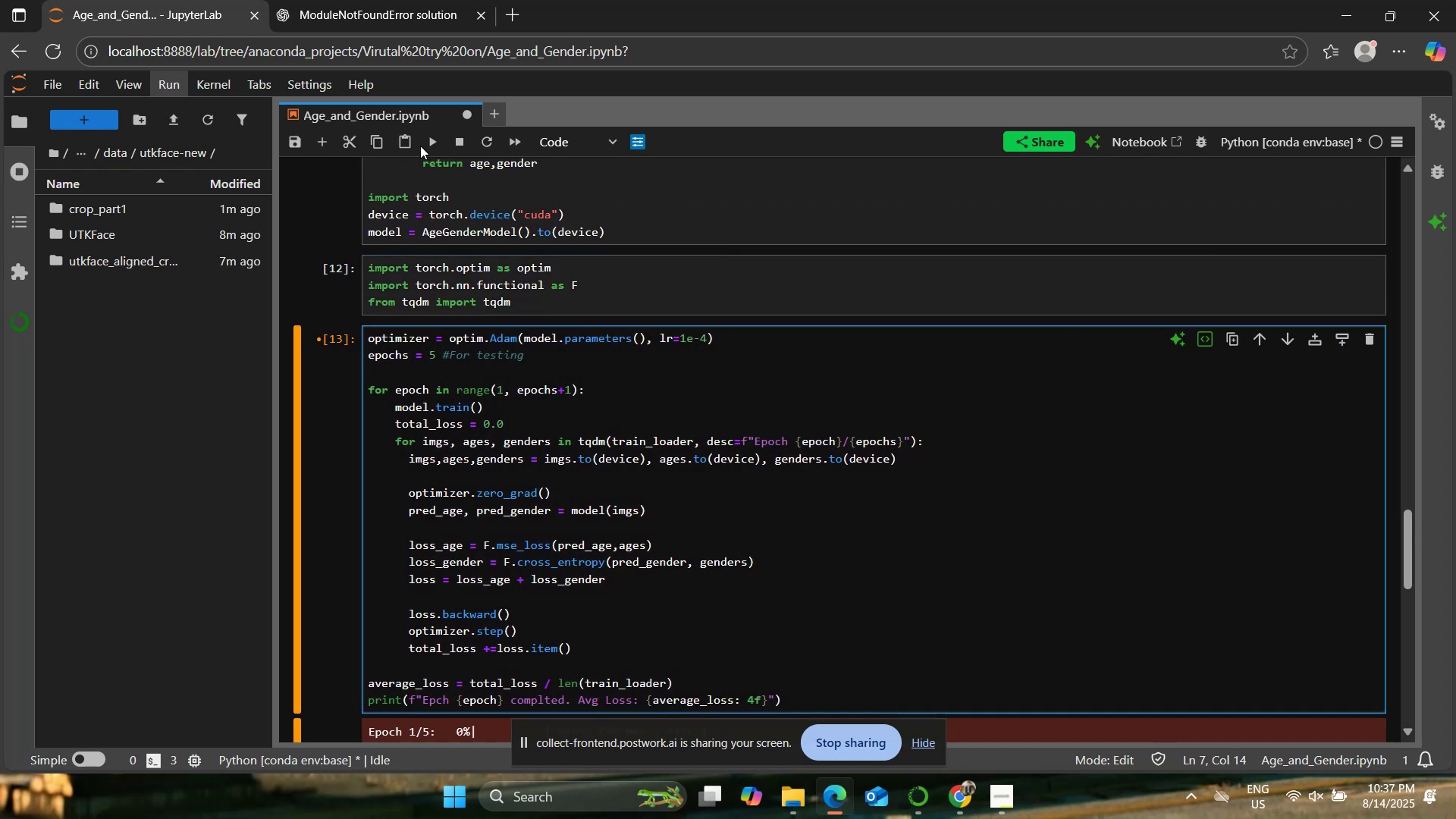 
left_click([422, 143])
 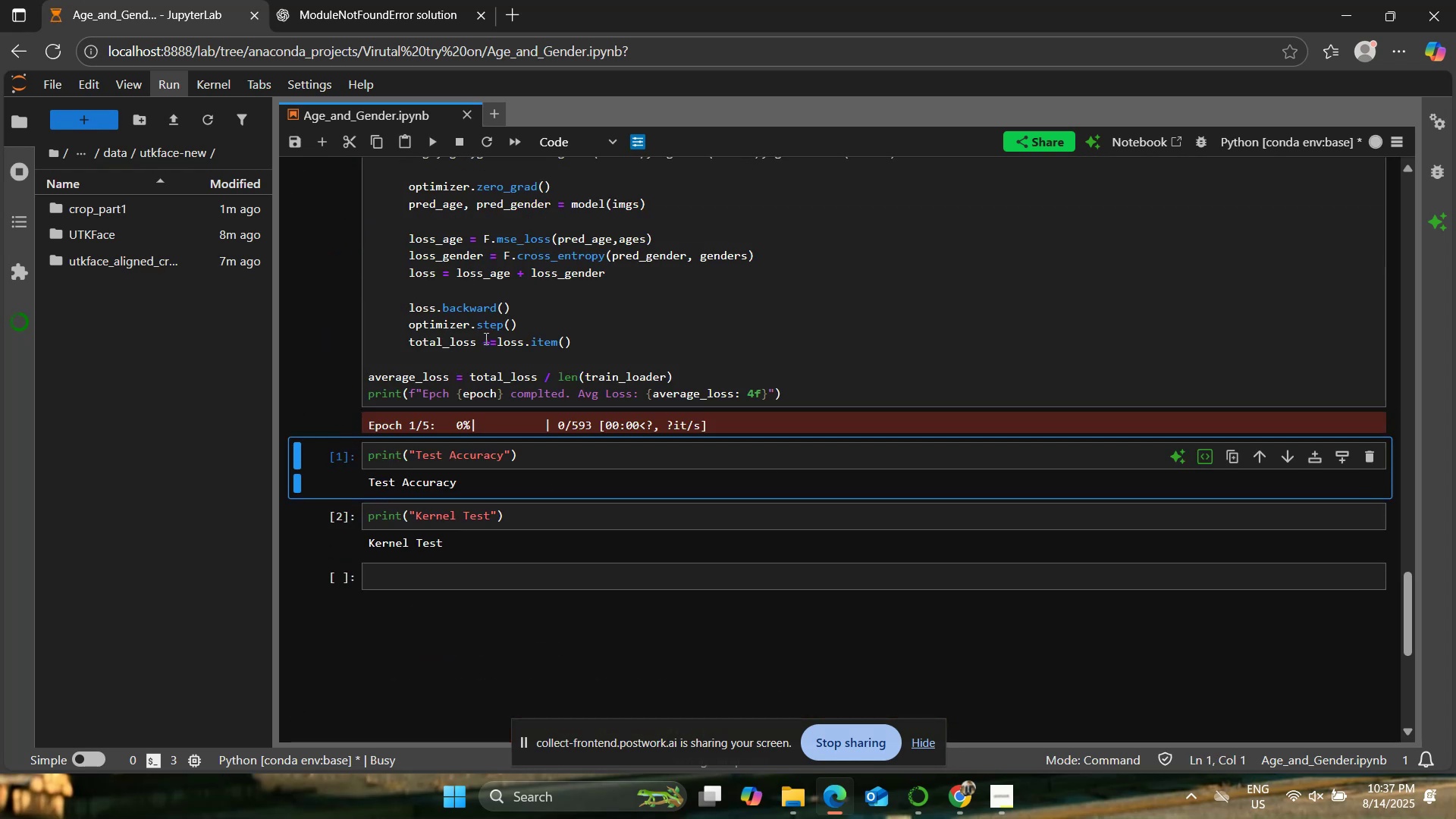 
scroll: coordinate [485, 337], scroll_direction: up, amount: 2.0
 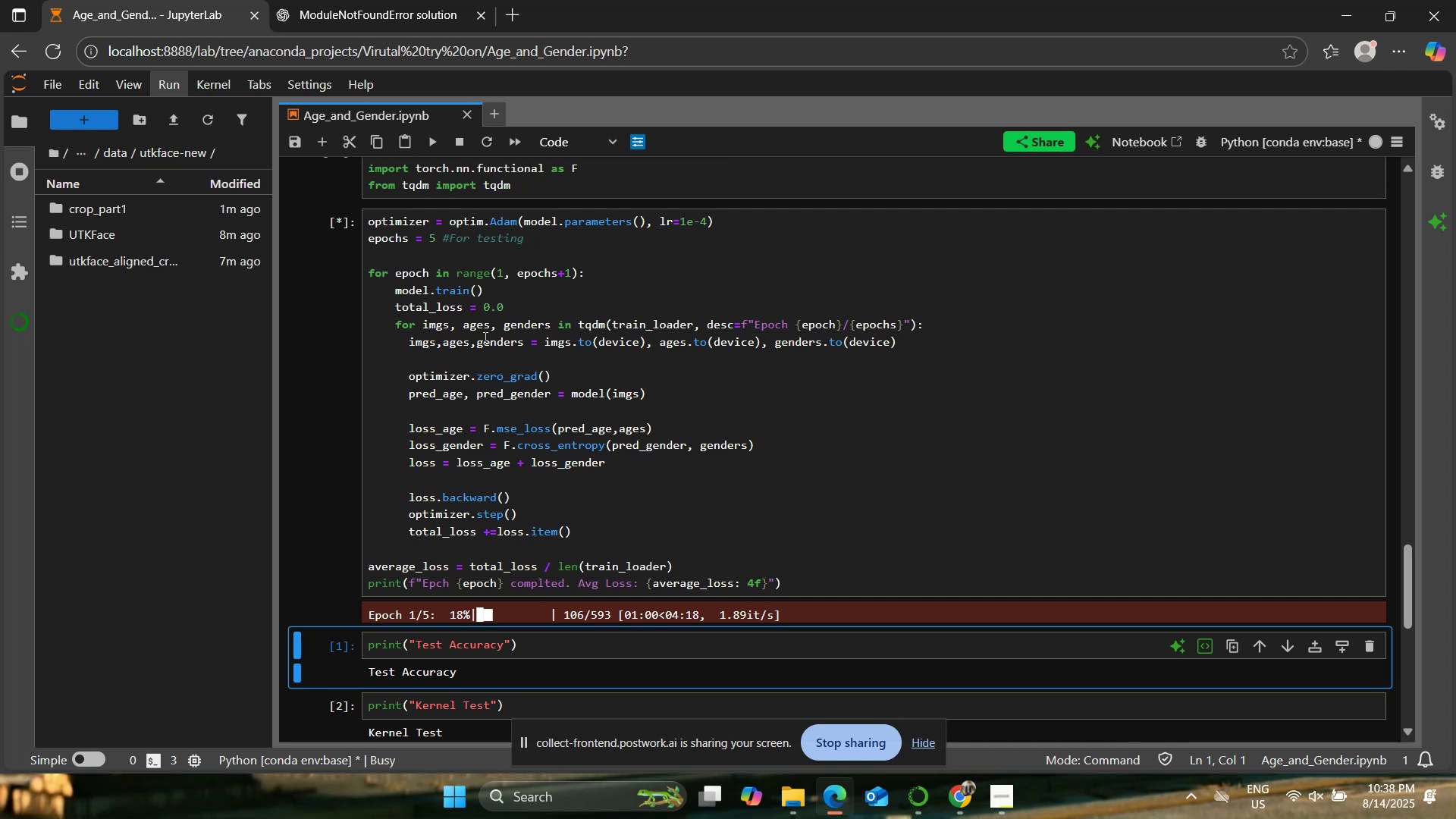 
wait(63.15)
 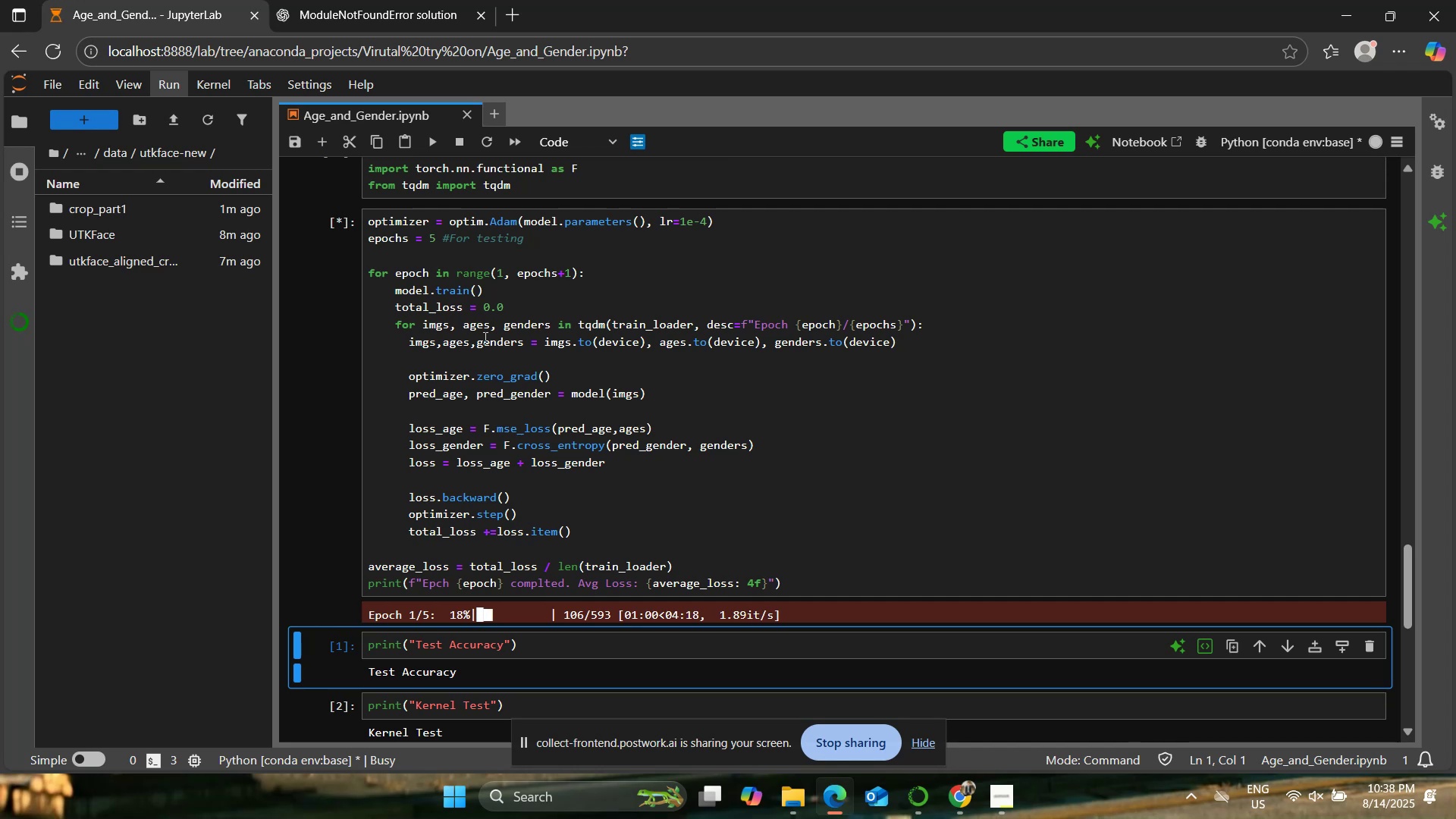 
left_click([1004, 792])
 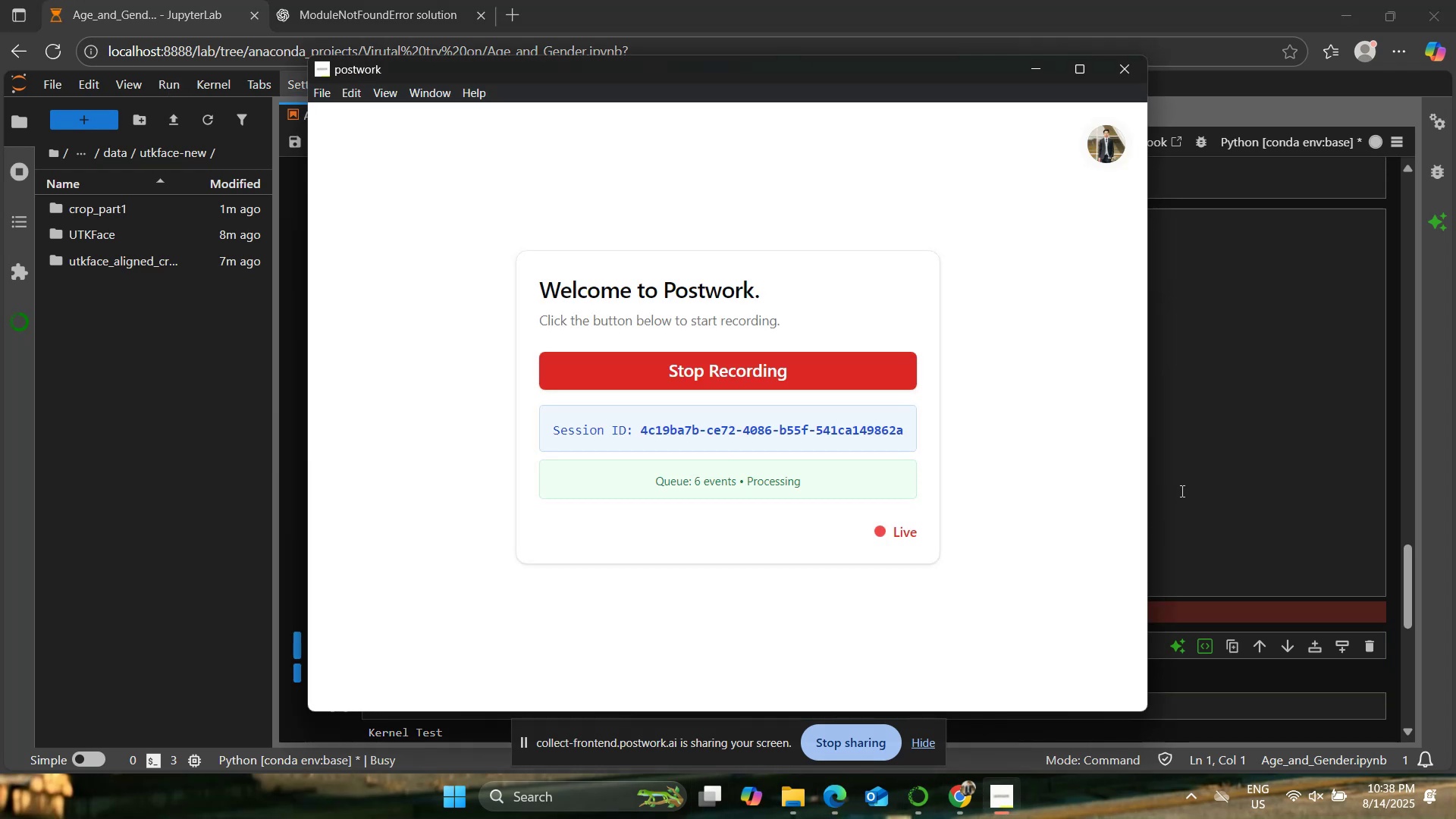 
left_click([1181, 491])
 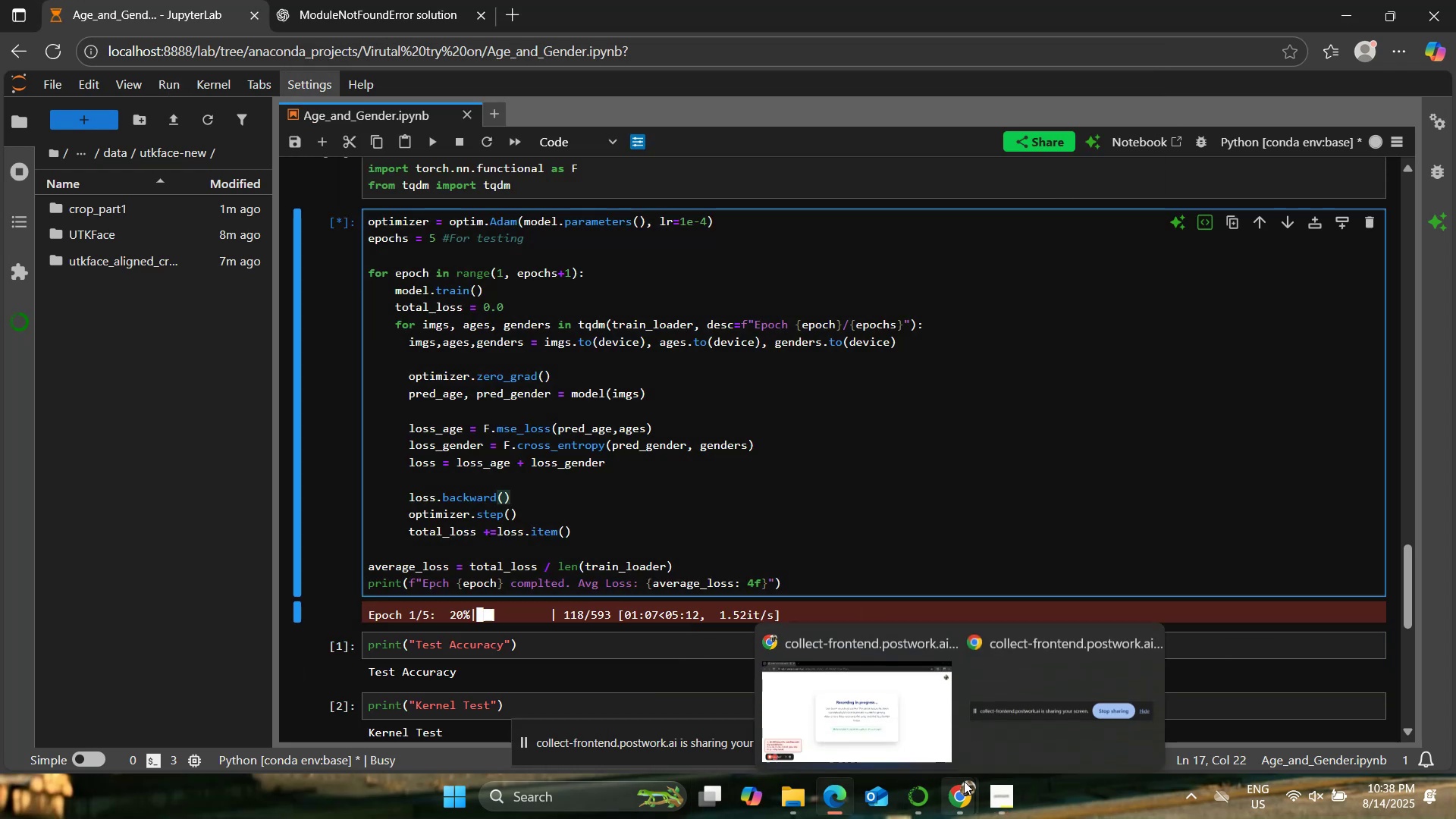 
left_click([922, 709])
 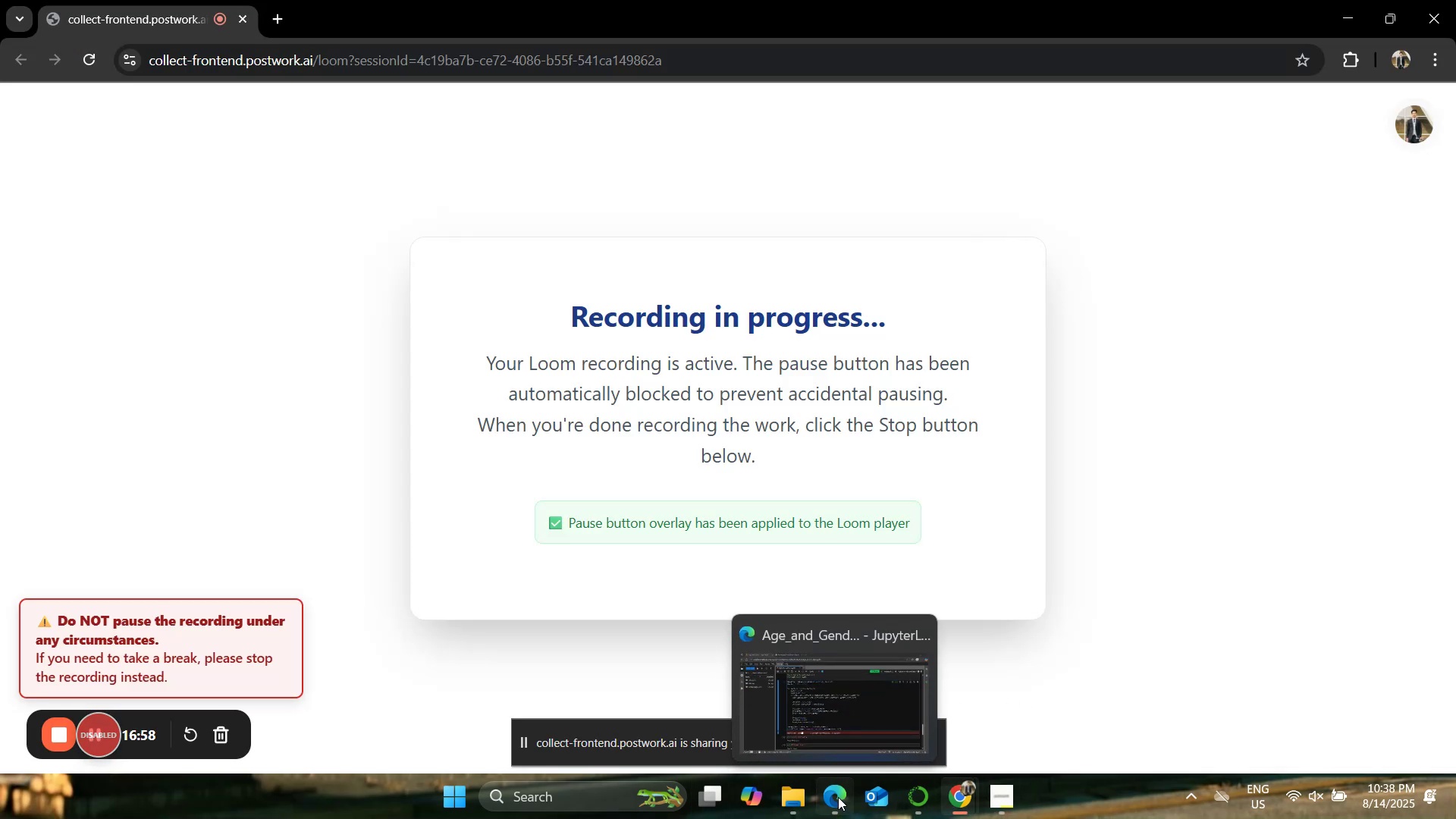 
wait(6.21)
 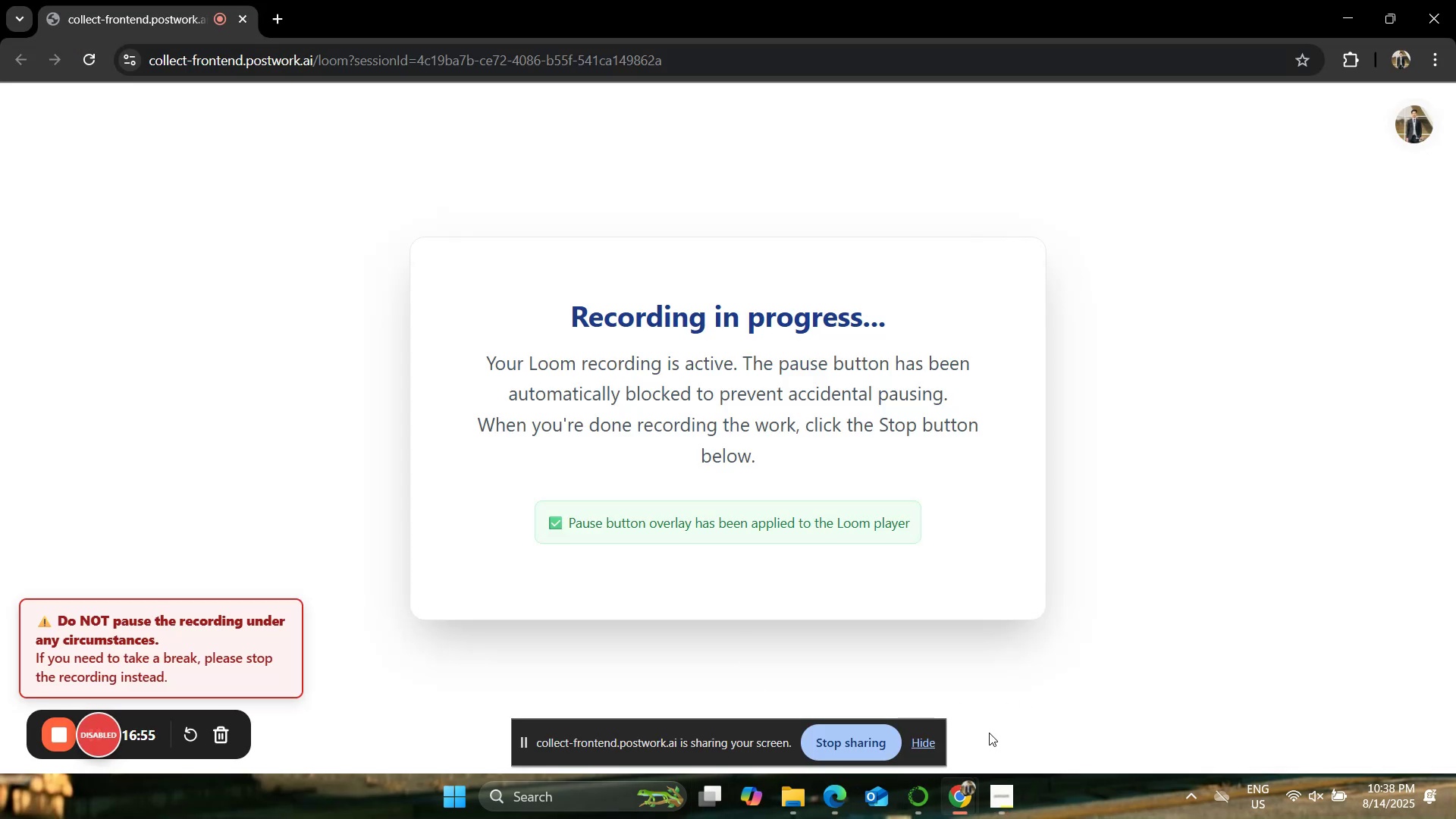 
left_click([838, 796])
 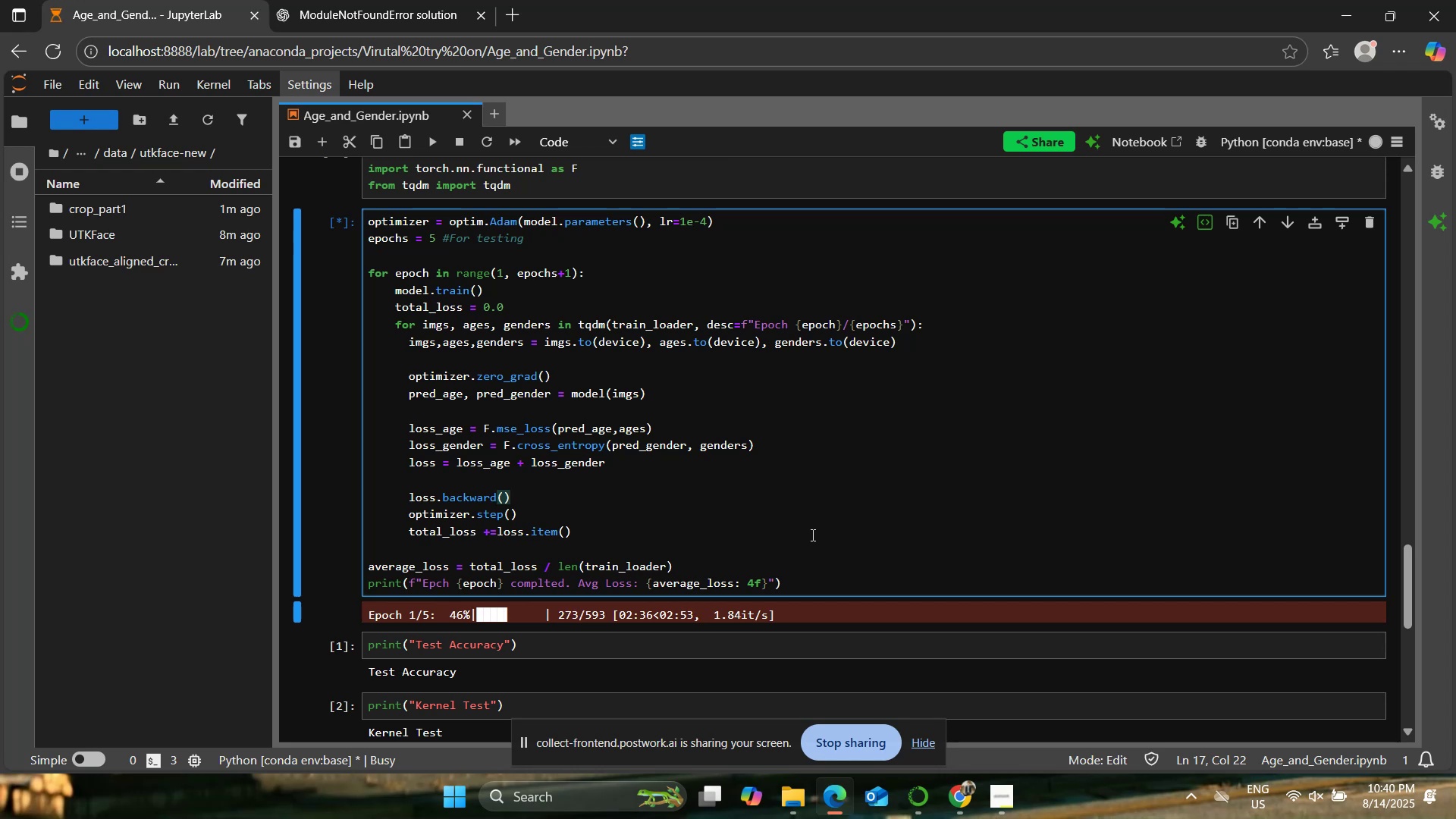 
wait(87.27)
 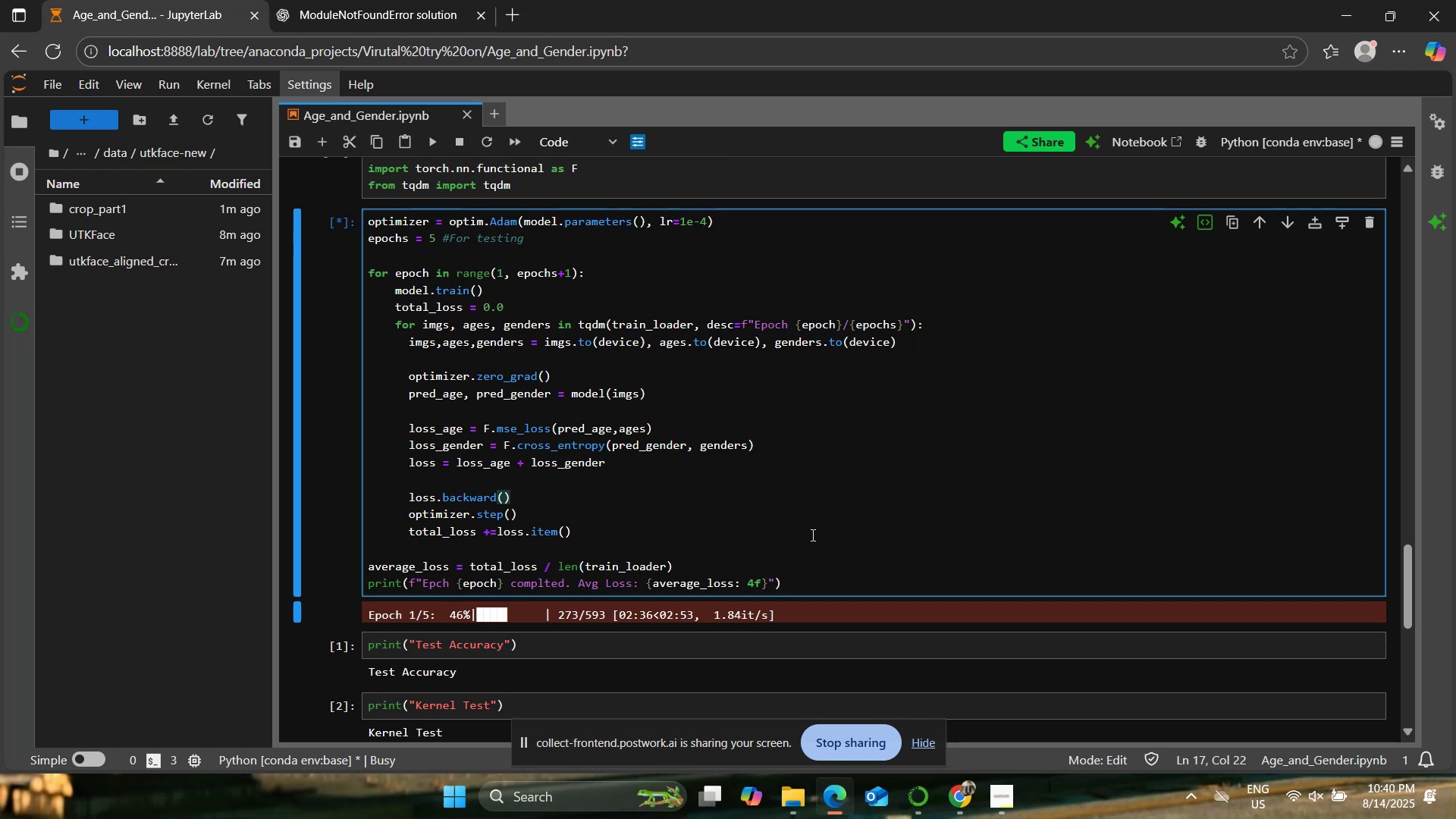 
scroll: coordinate [564, 436], scroll_direction: up, amount: 1.0
 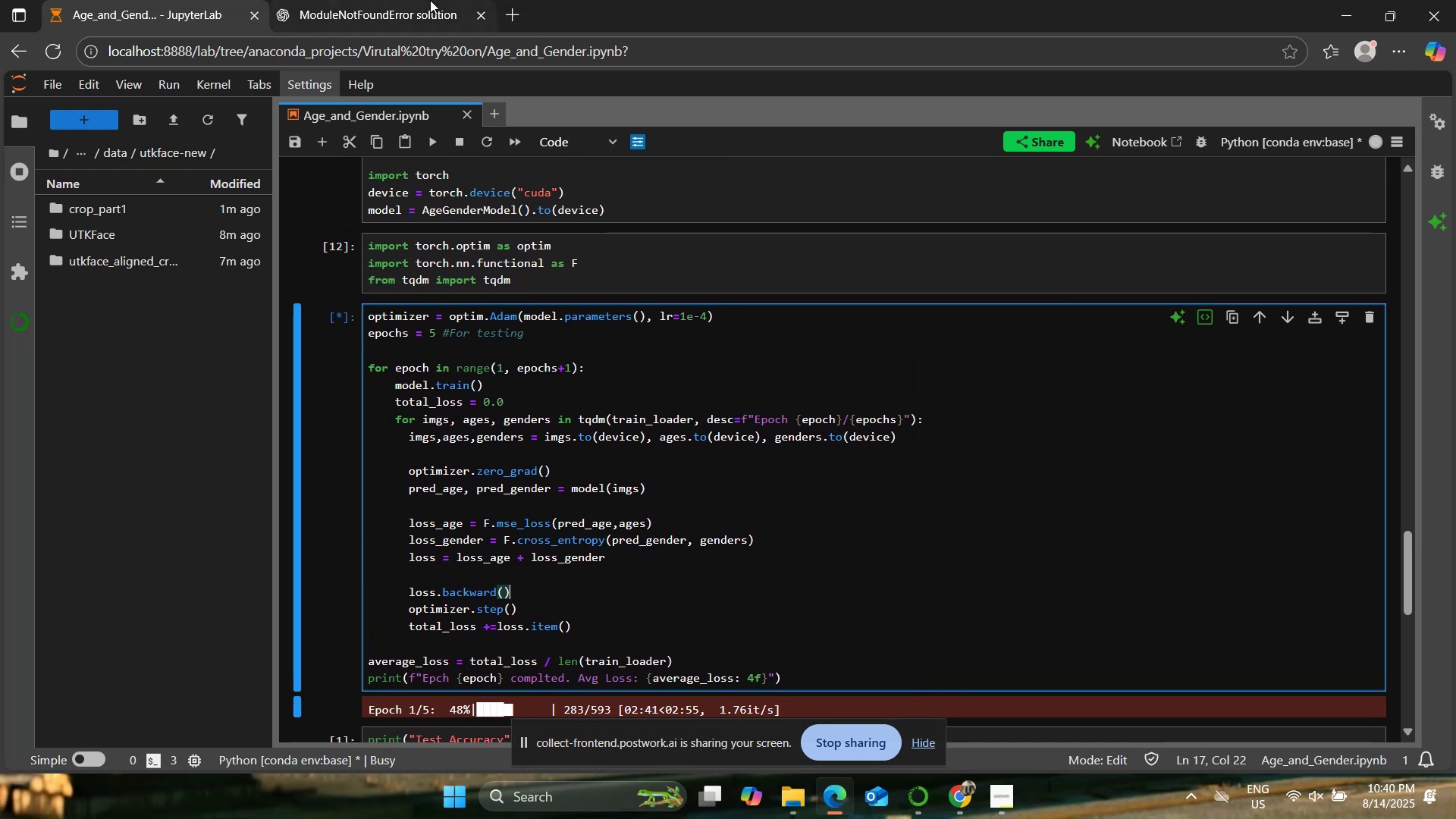 
left_click([429, 0])
 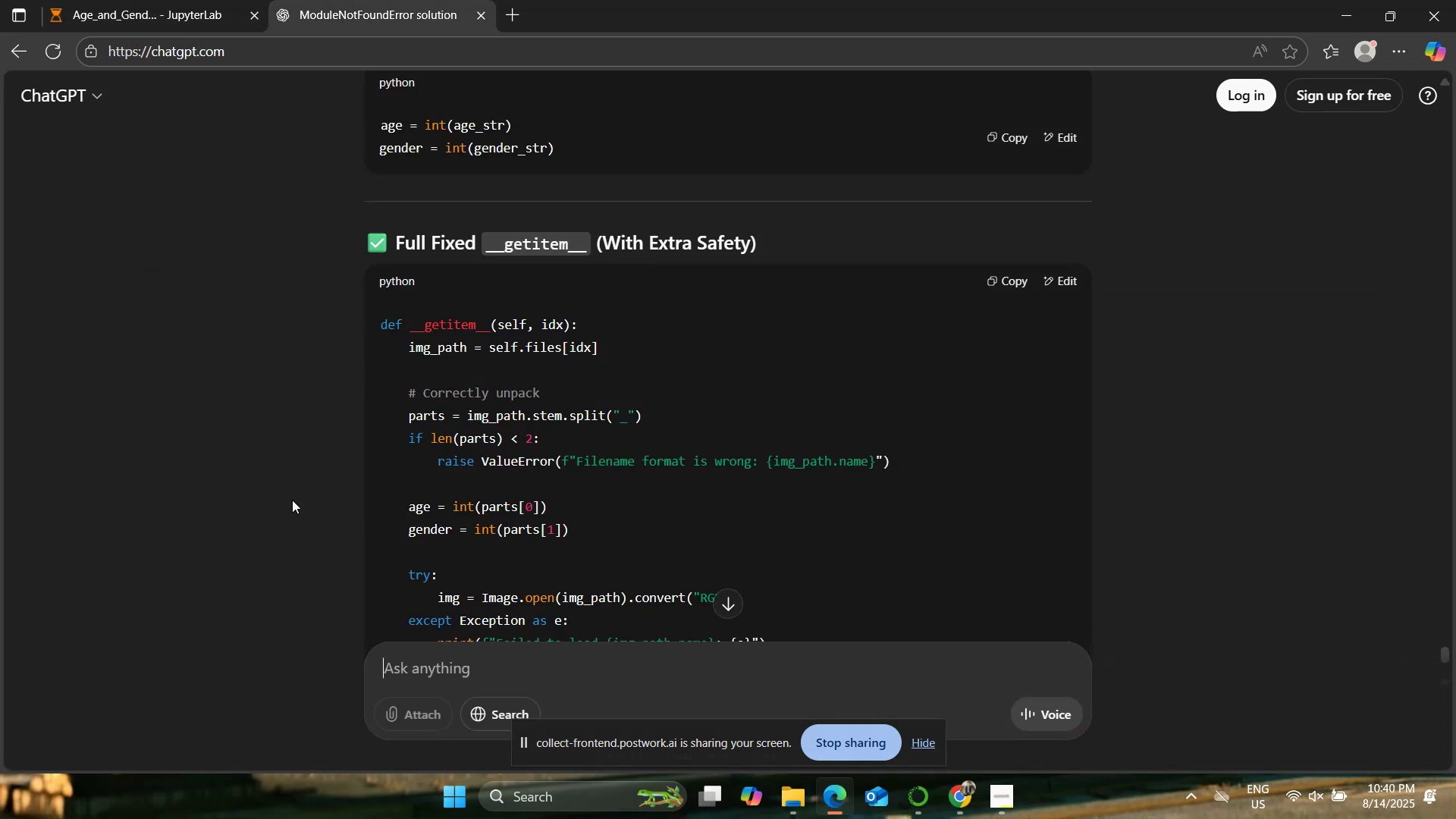 
scroll: coordinate [290, 497], scroll_direction: down, amount: 8.0
 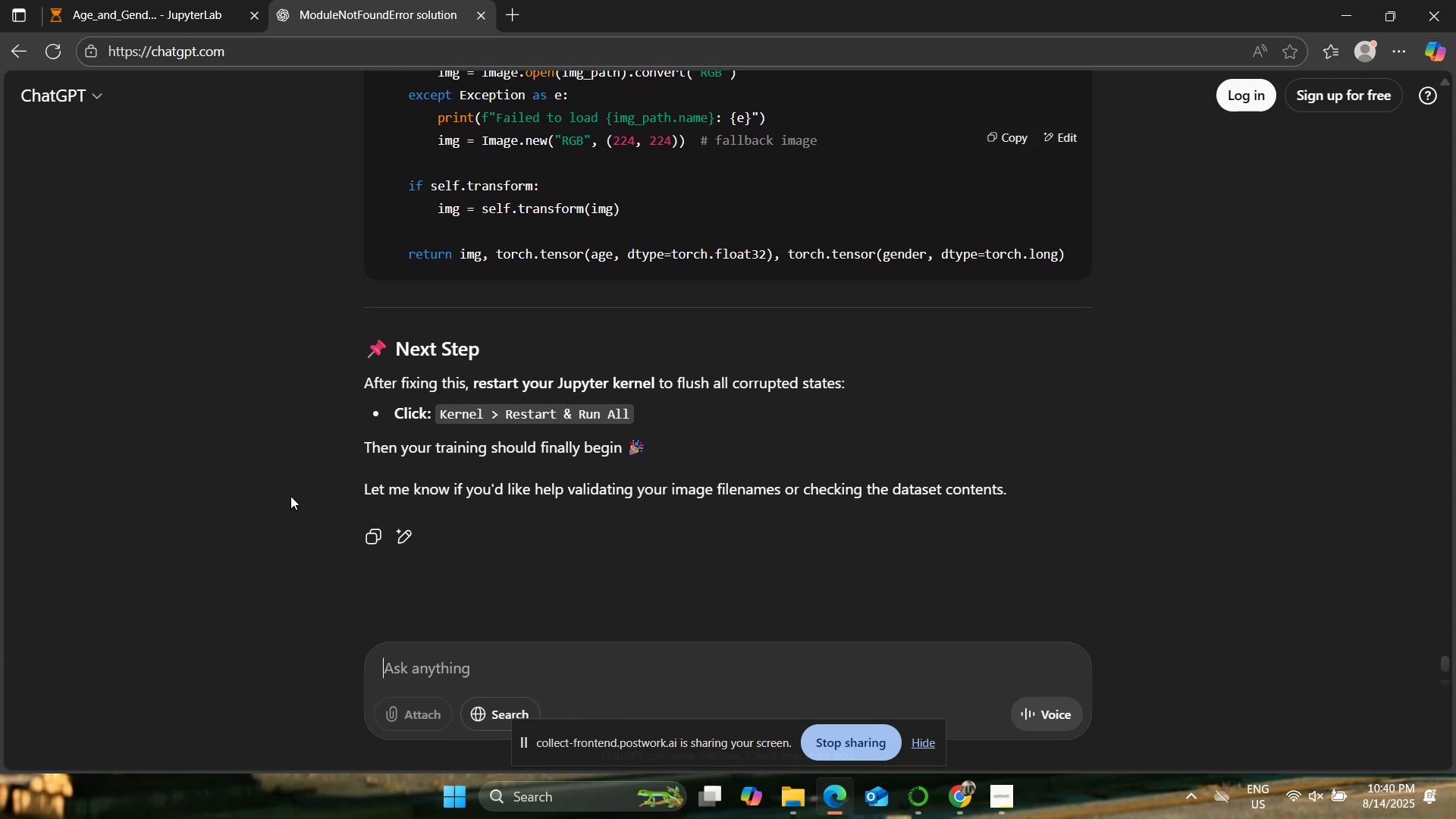 
type(how this classfication plus regression multi head m)
key(Backspace)
type(system works)
 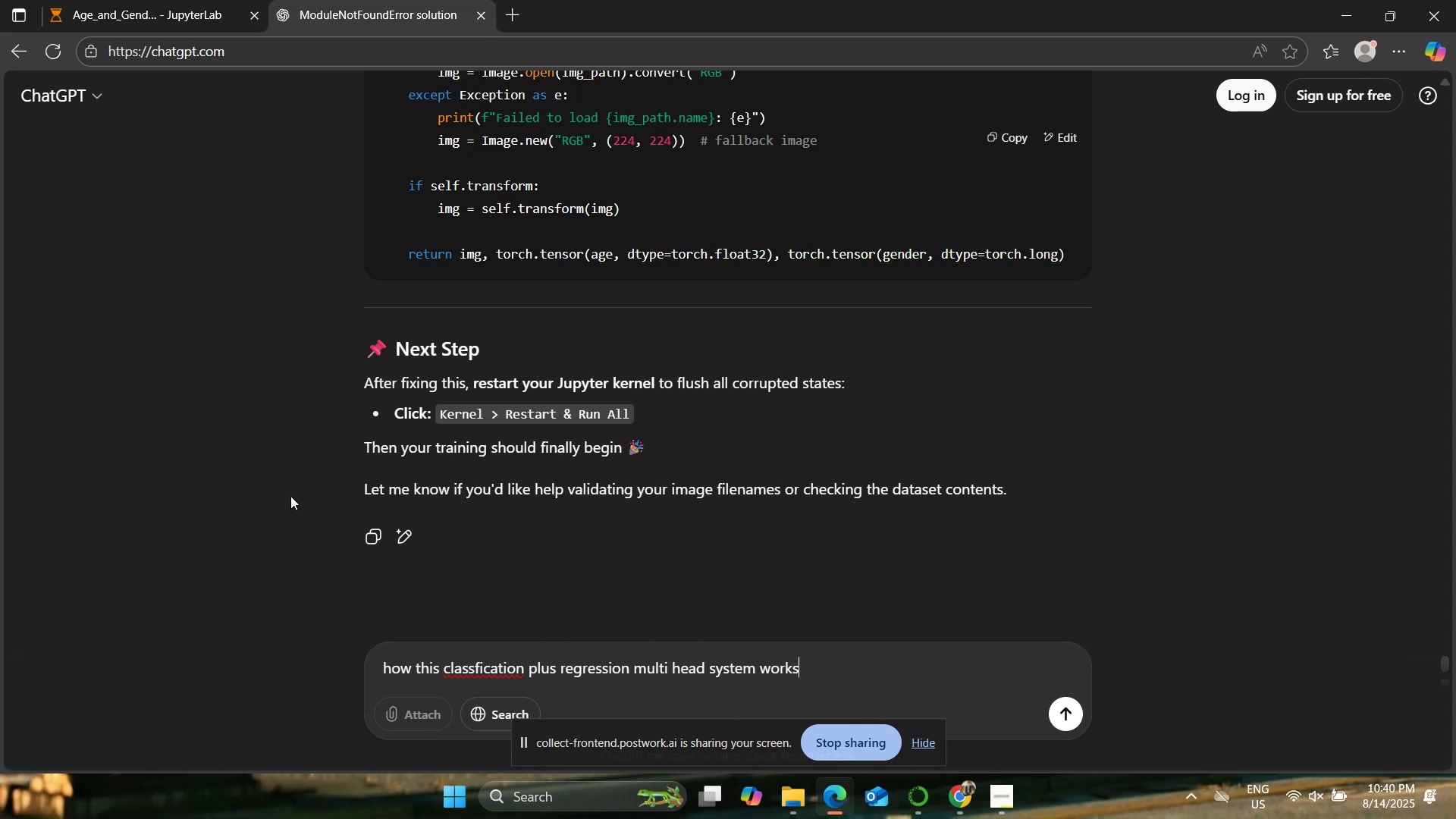 
key(Enter)
 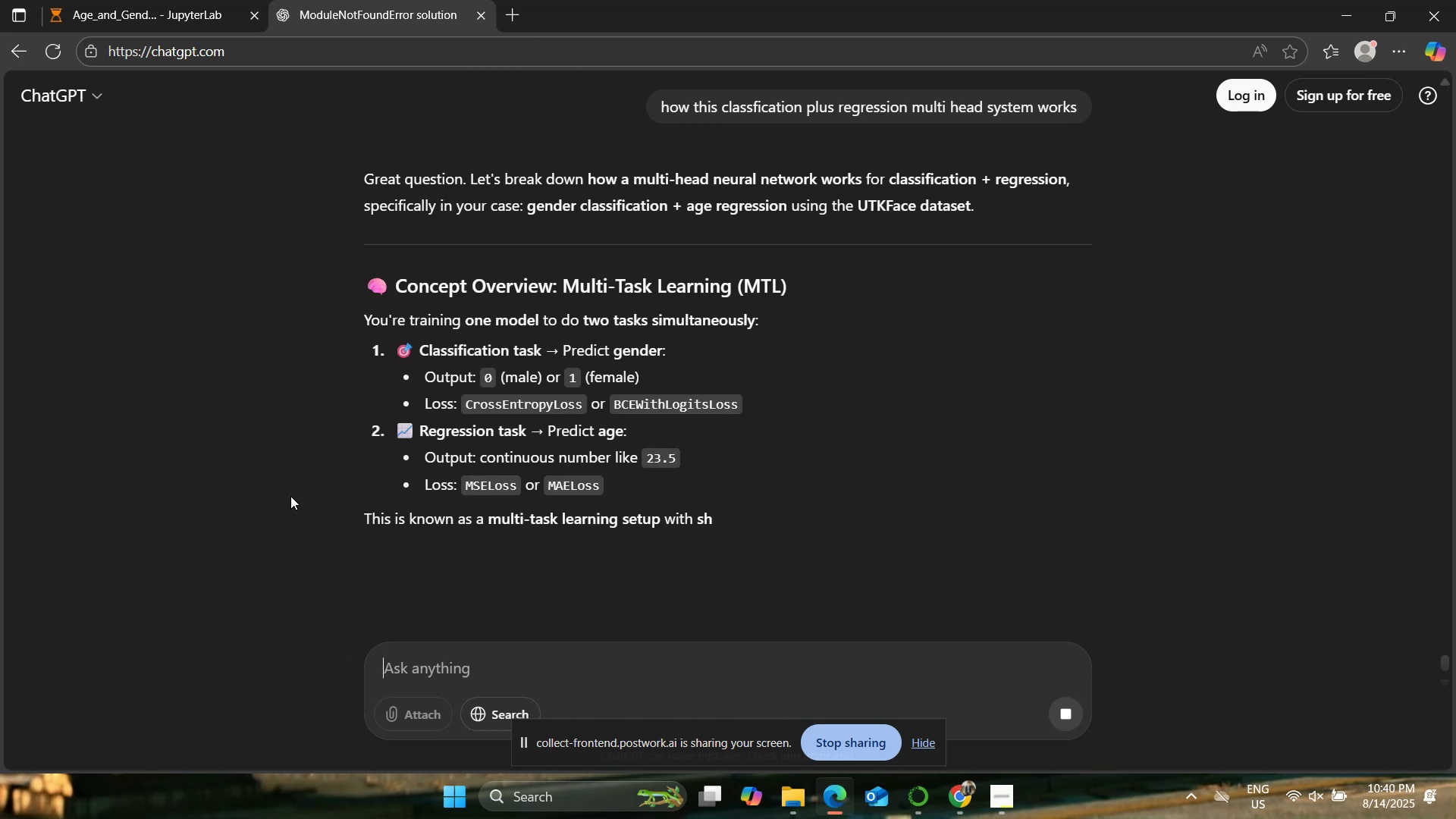 
wait(13.14)
 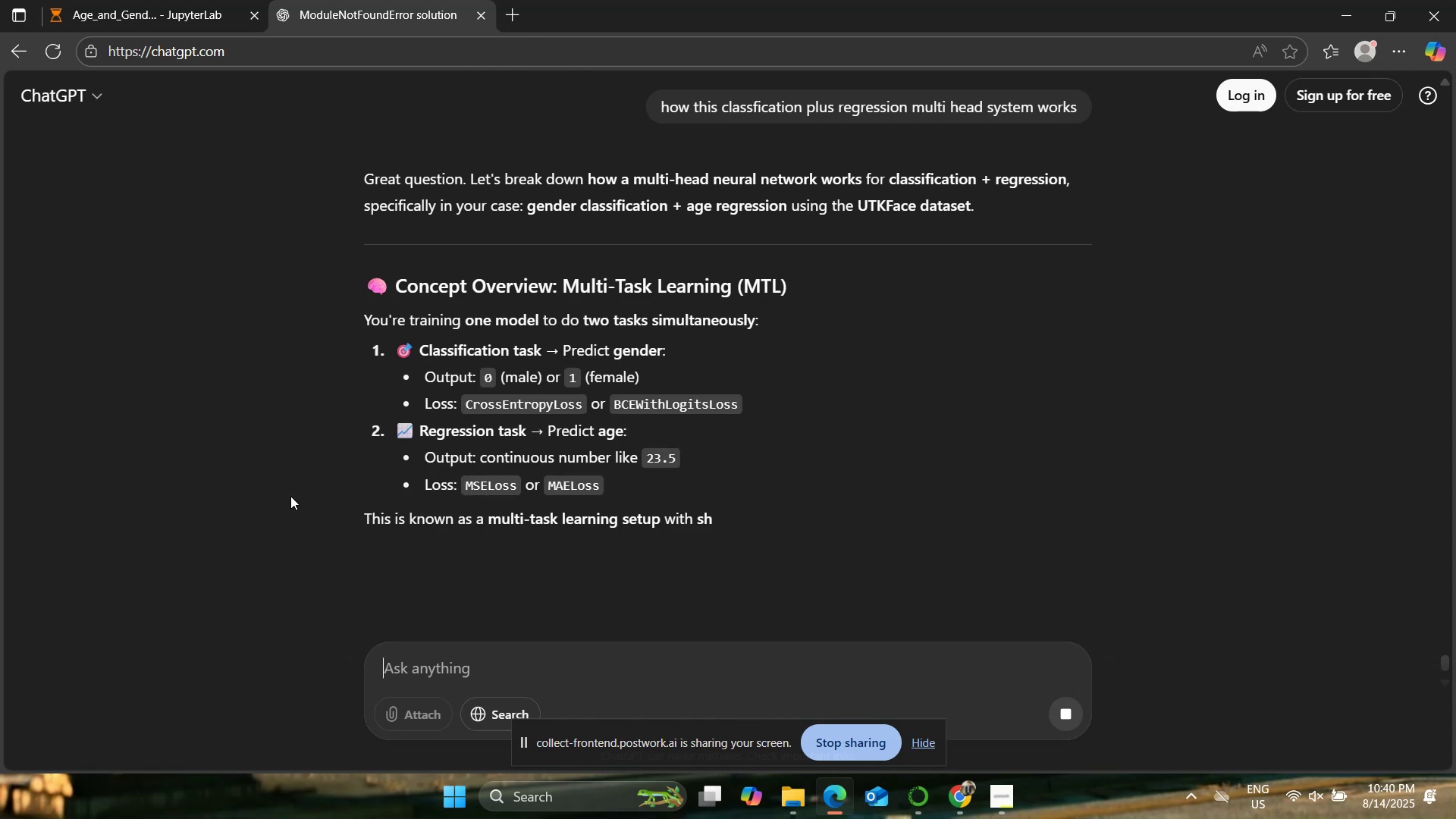 
scroll: coordinate [221, 511], scroll_direction: down, amount: 1.0
 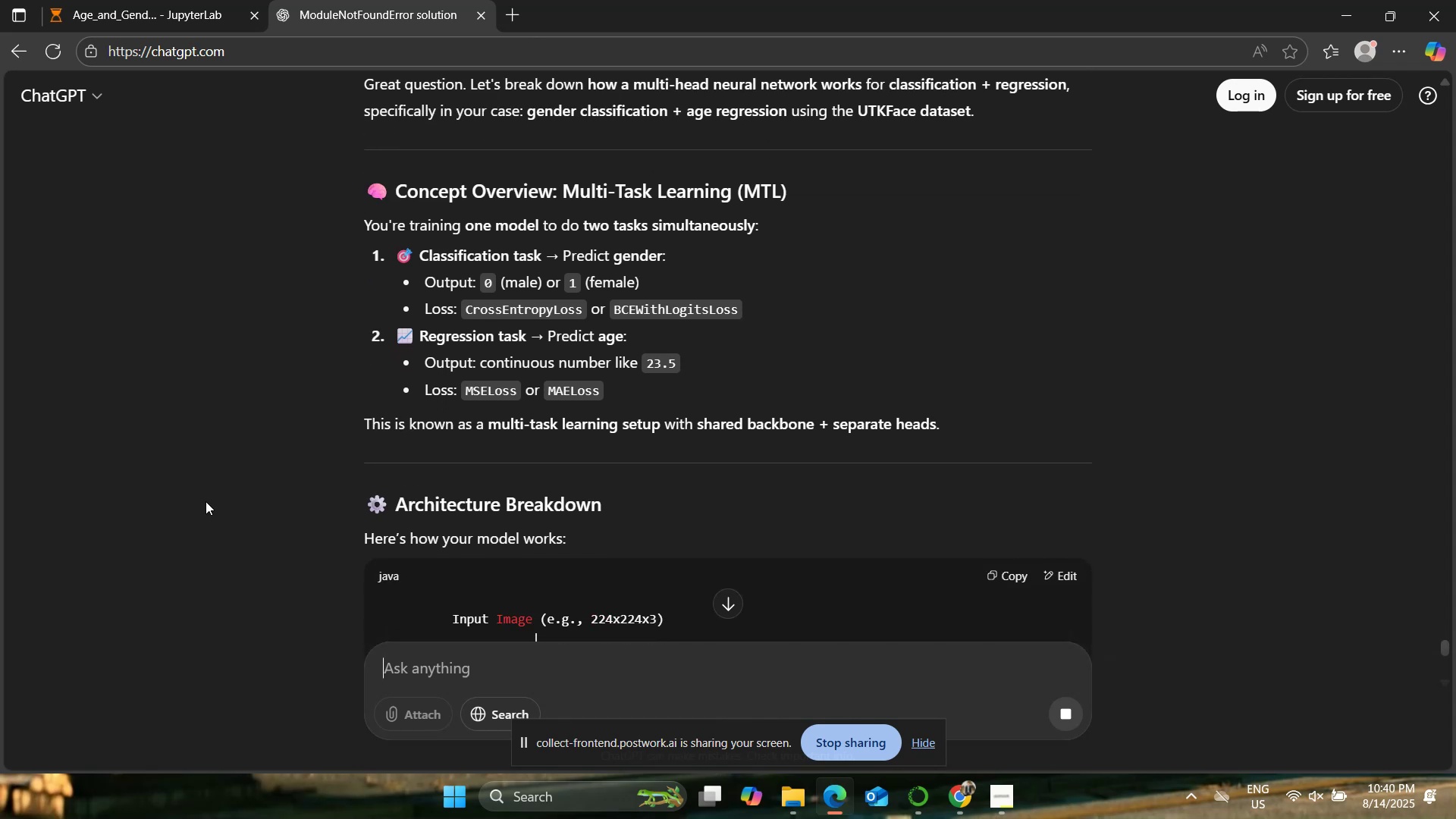 
wait(7.16)
 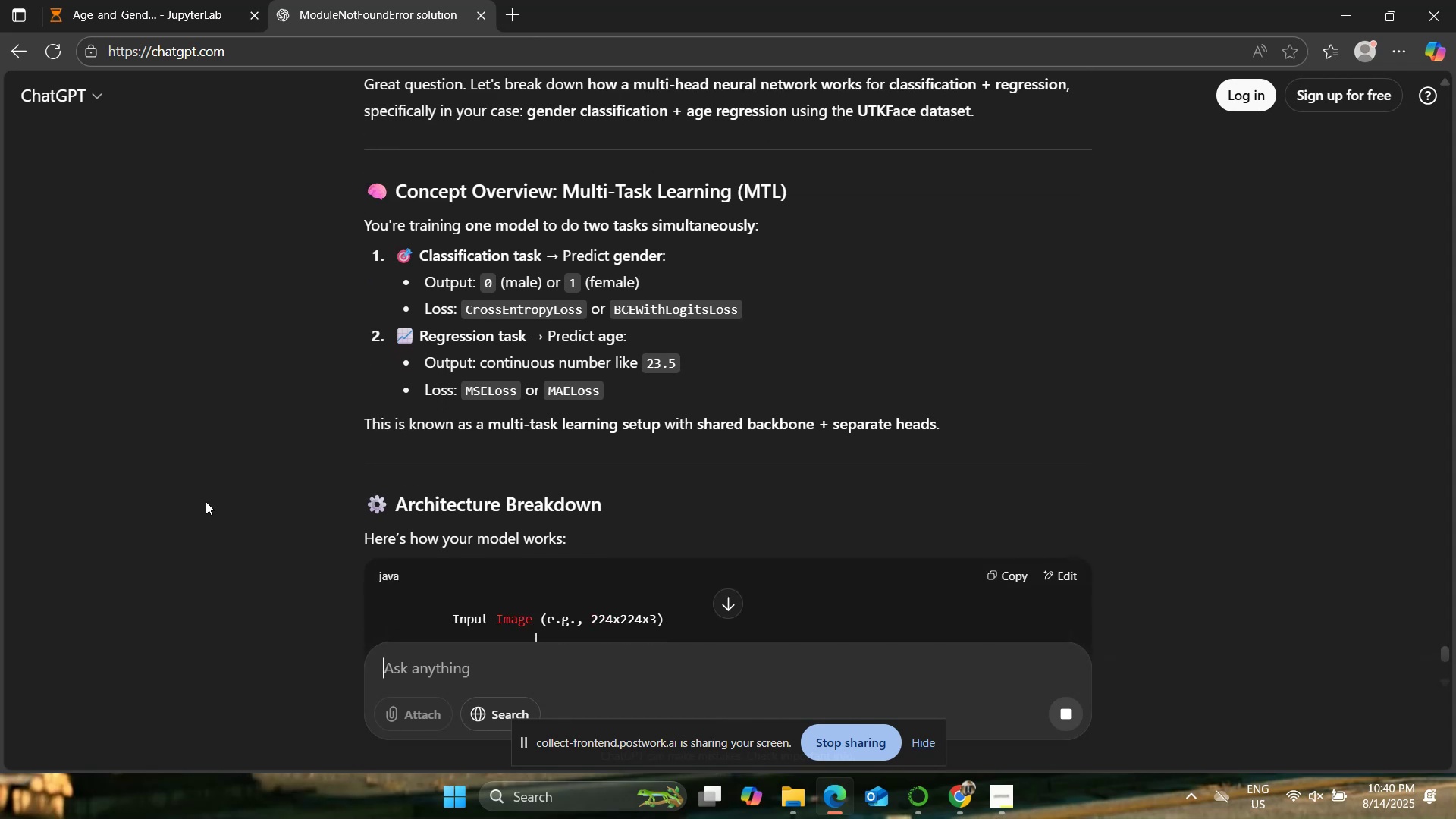 
scroll: coordinate [206, 501], scroll_direction: up, amount: 1.0
 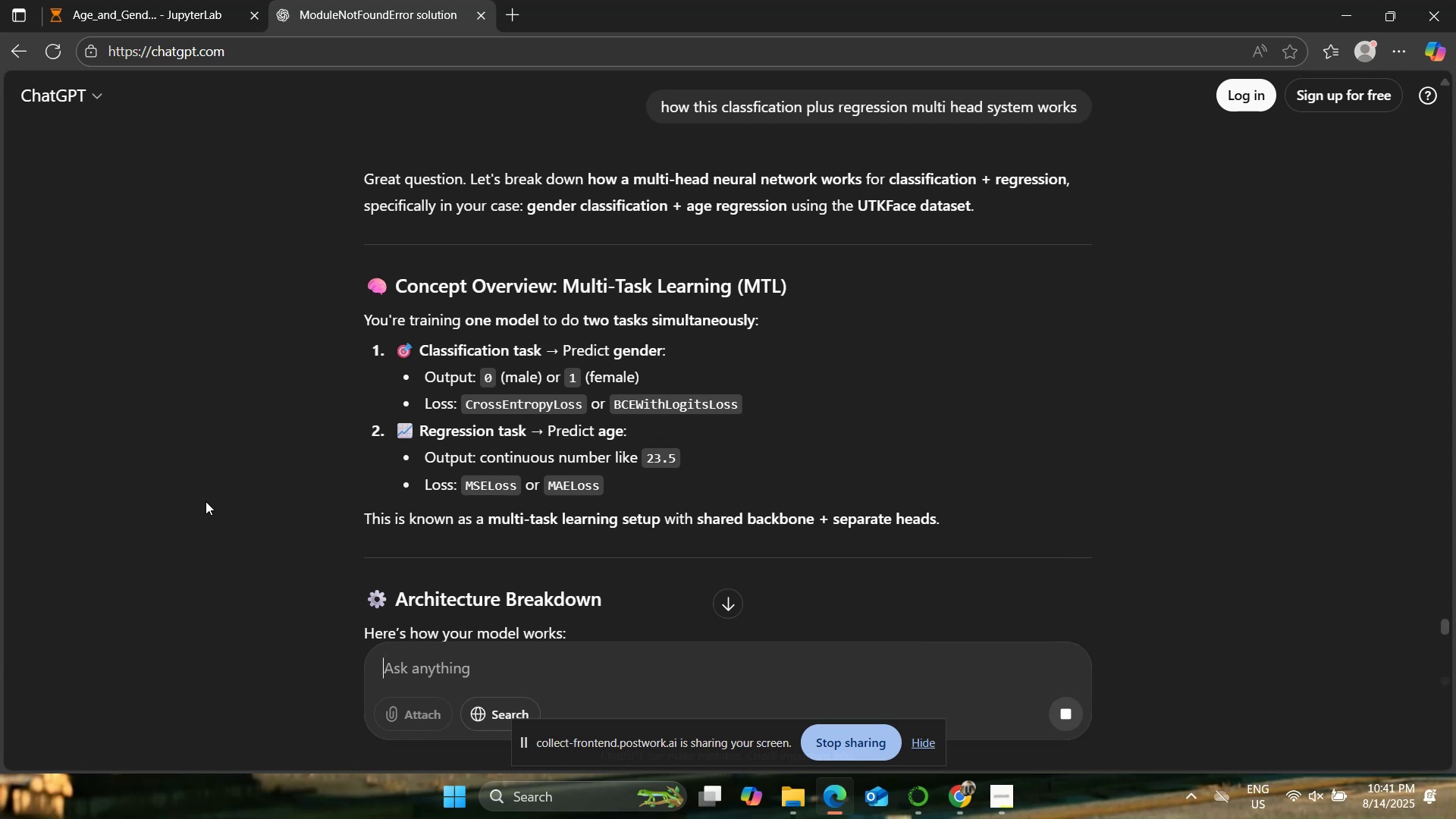 
wait(17.12)
 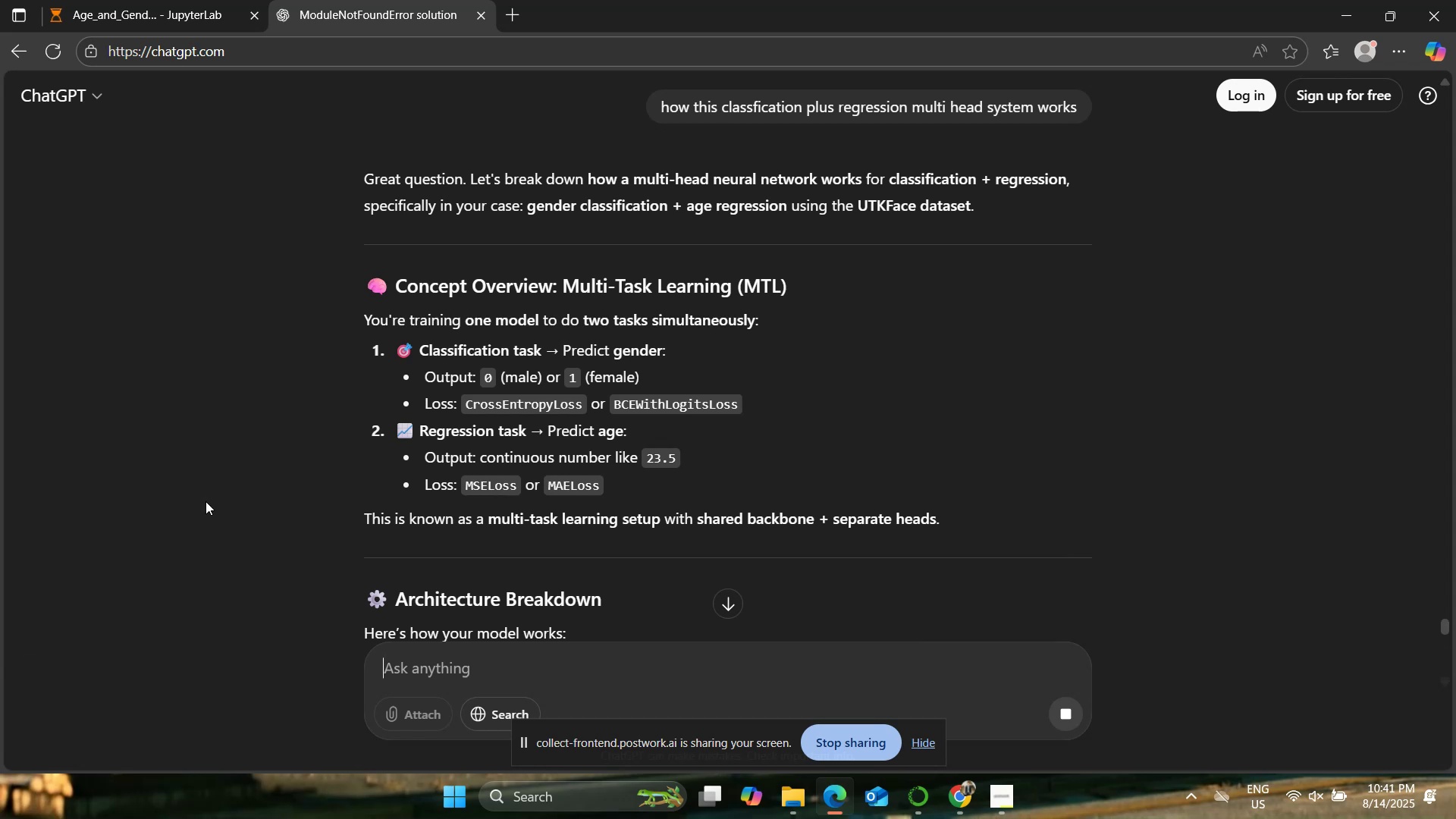 
type(what is Crexplain )
 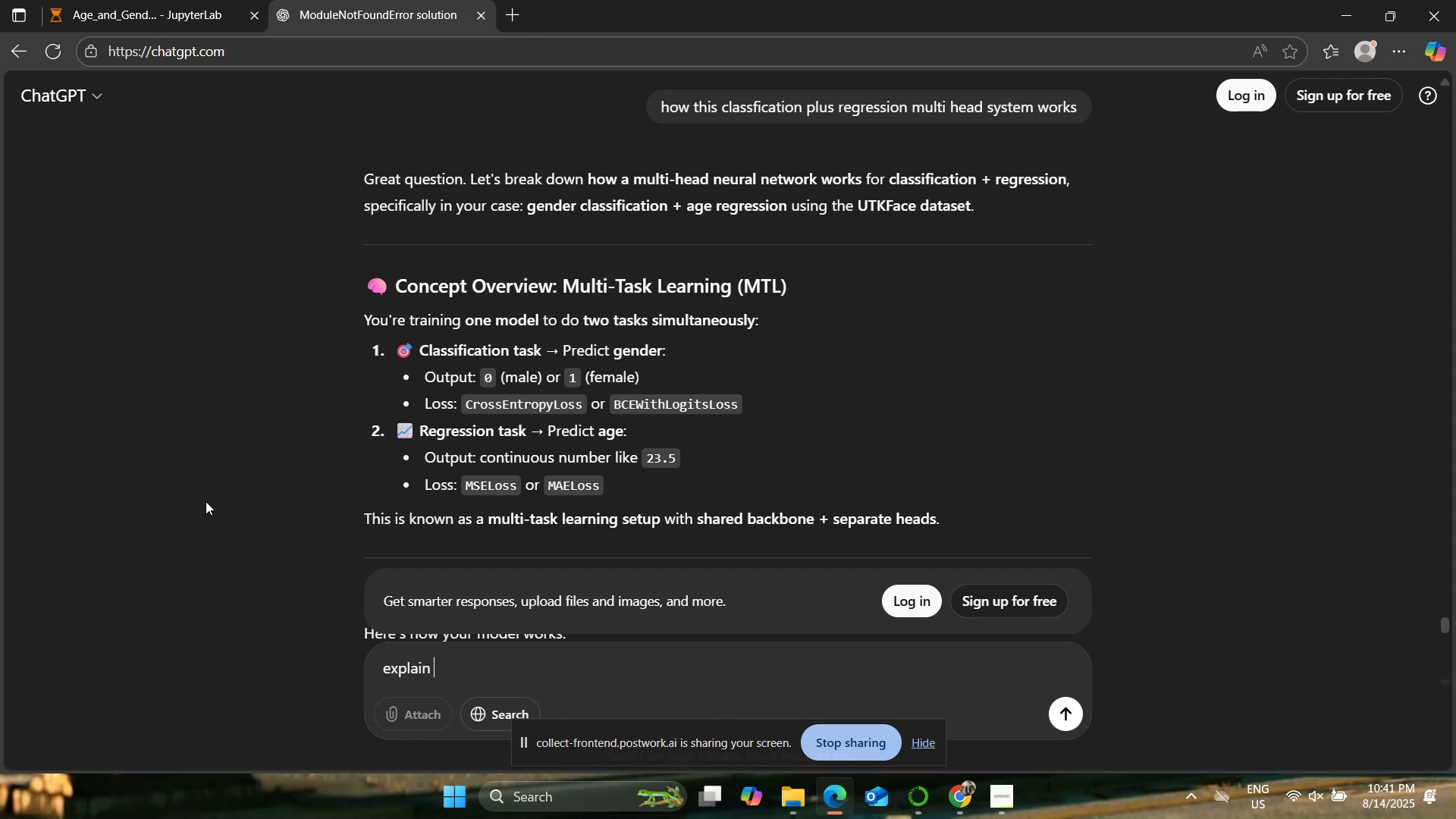 
 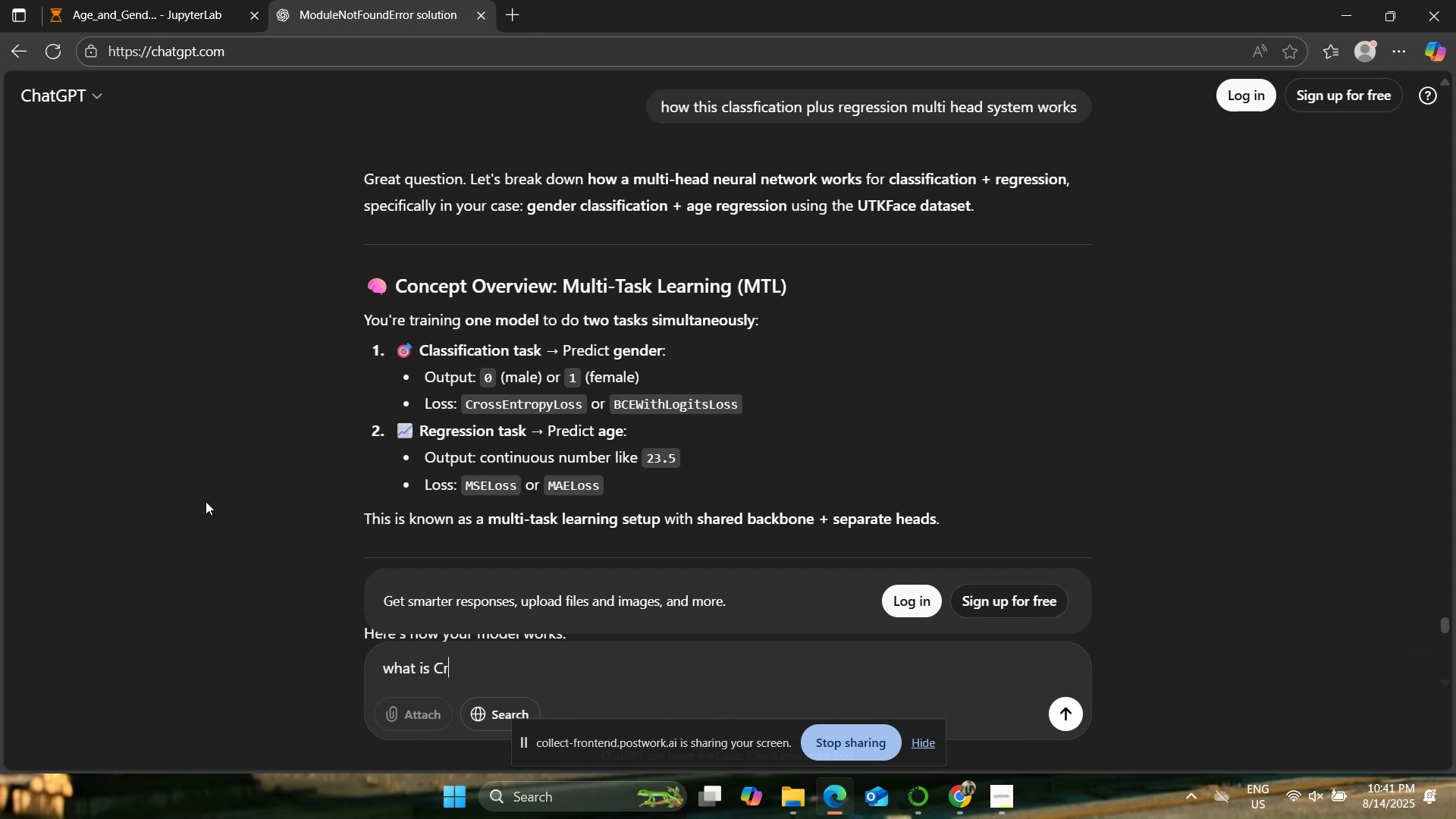 
hold_key(key=Backspace, duration=0.88)
 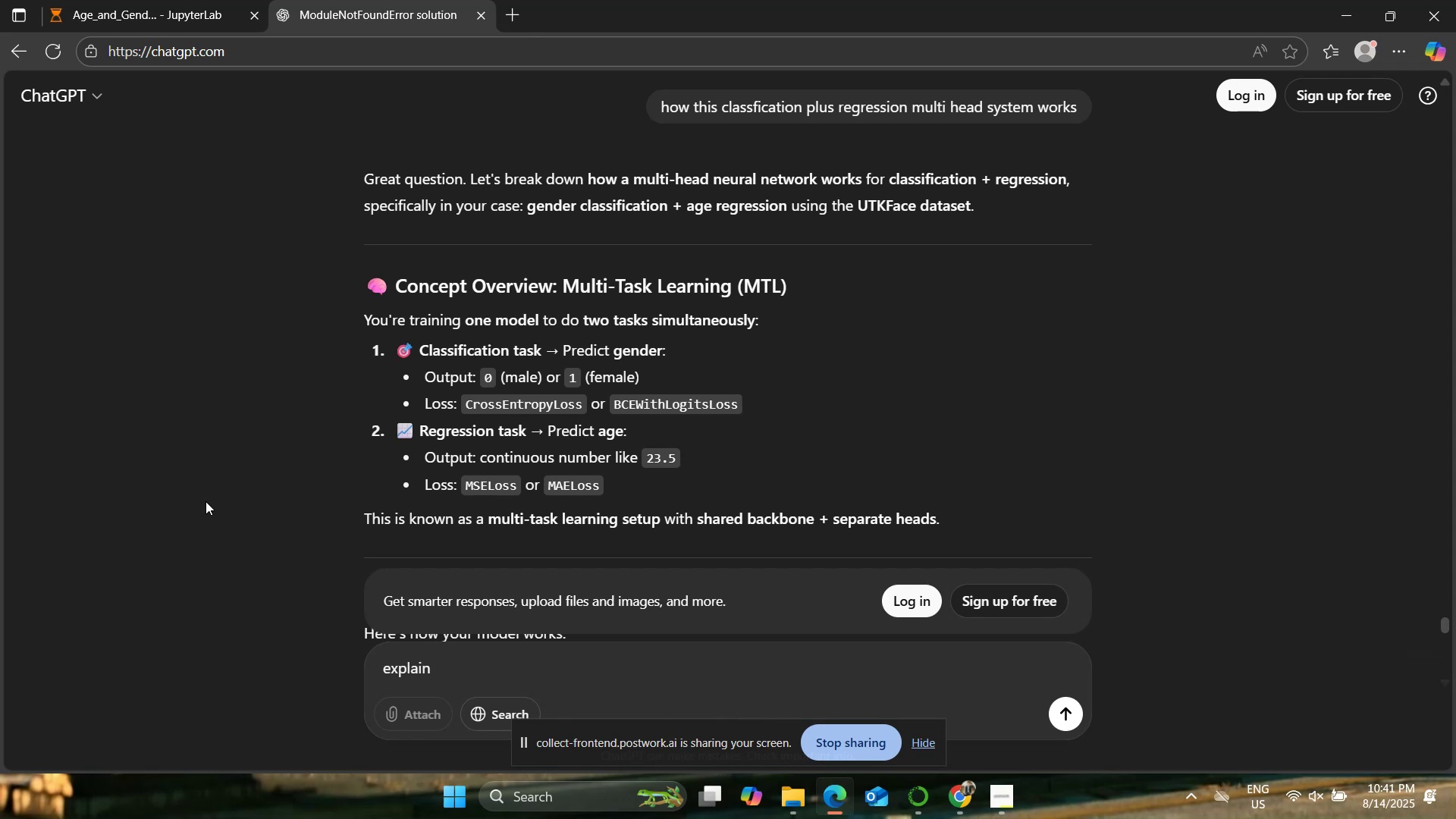 
wait(11.58)
 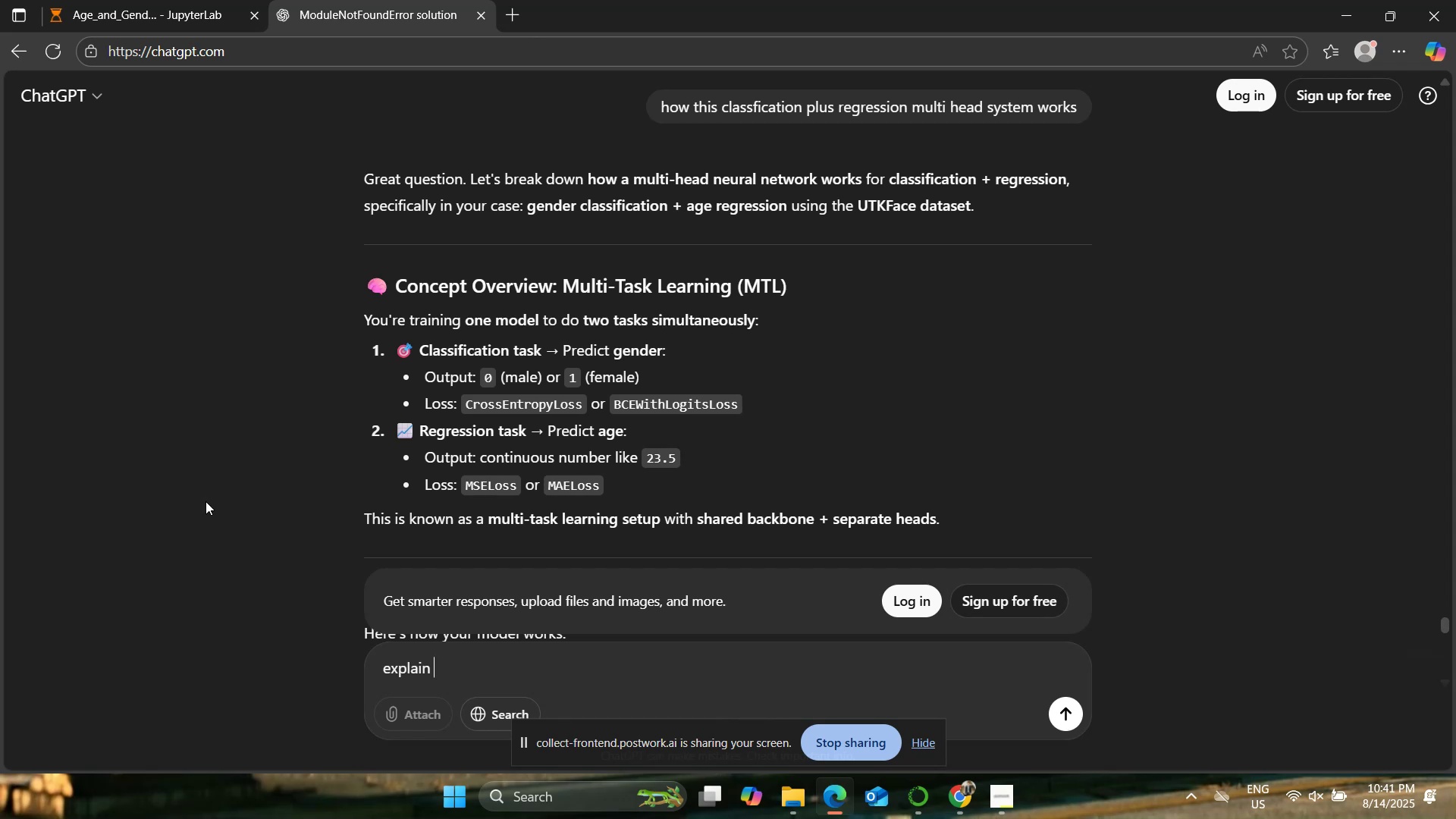 
type(CrossEntropy:)
key(Backspace)
type(Loss, BCEWithLogitsLOs)
key(Backspace)
key(Backspace)
type(oss, MSELoss and MAELOs)
key(Backspace)
type(SS in detail)
 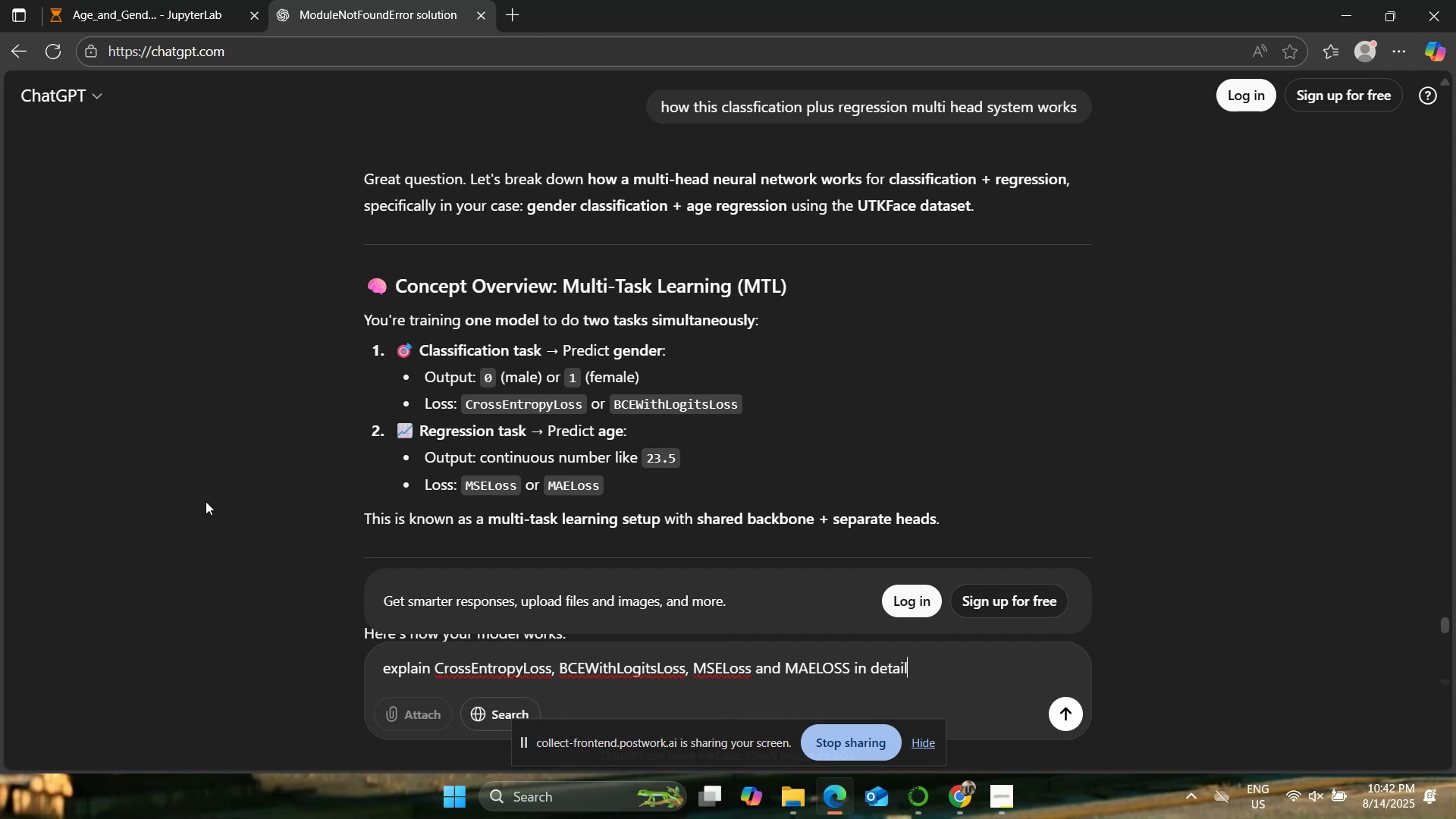 
 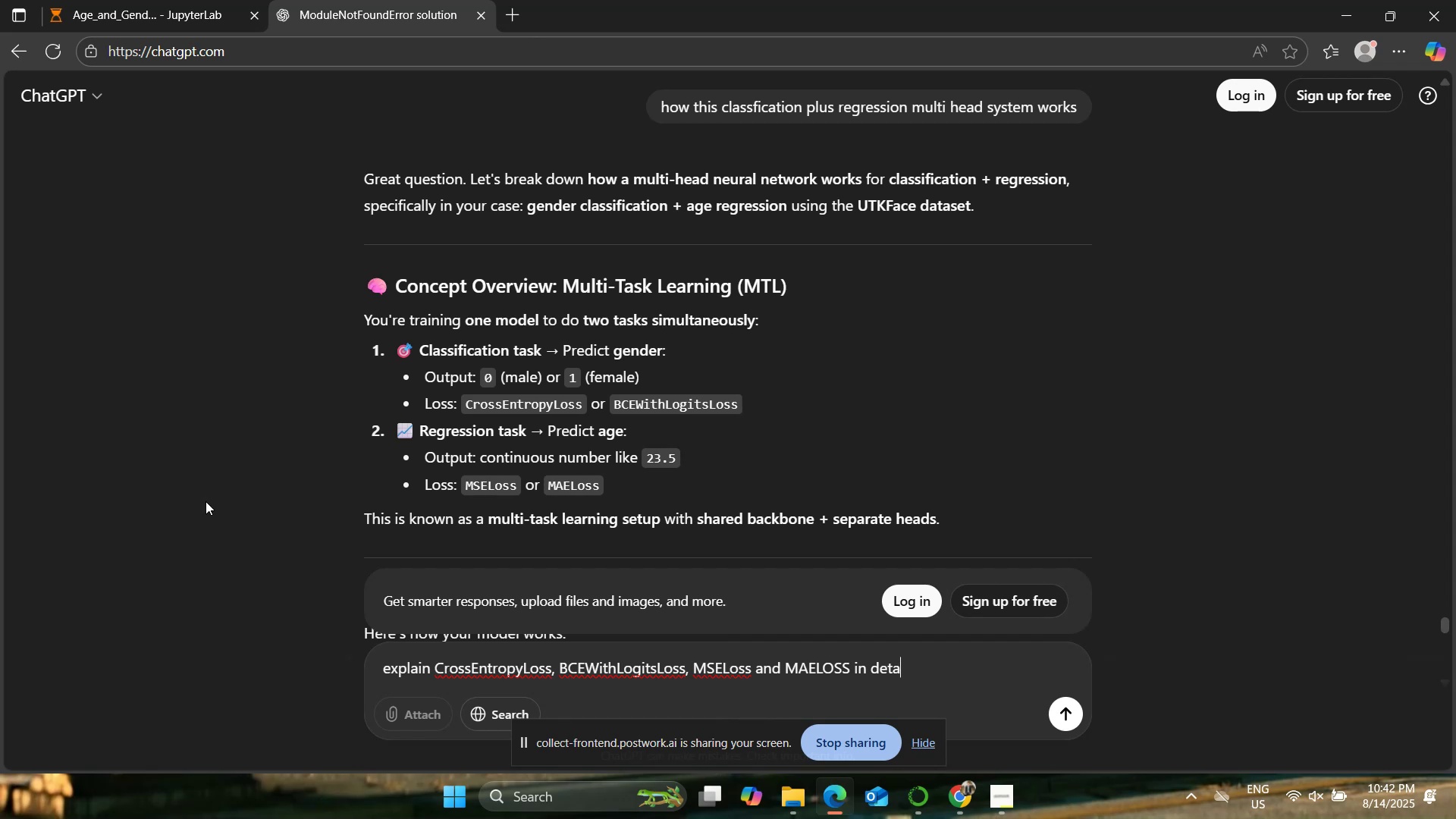 
key(Enter)
 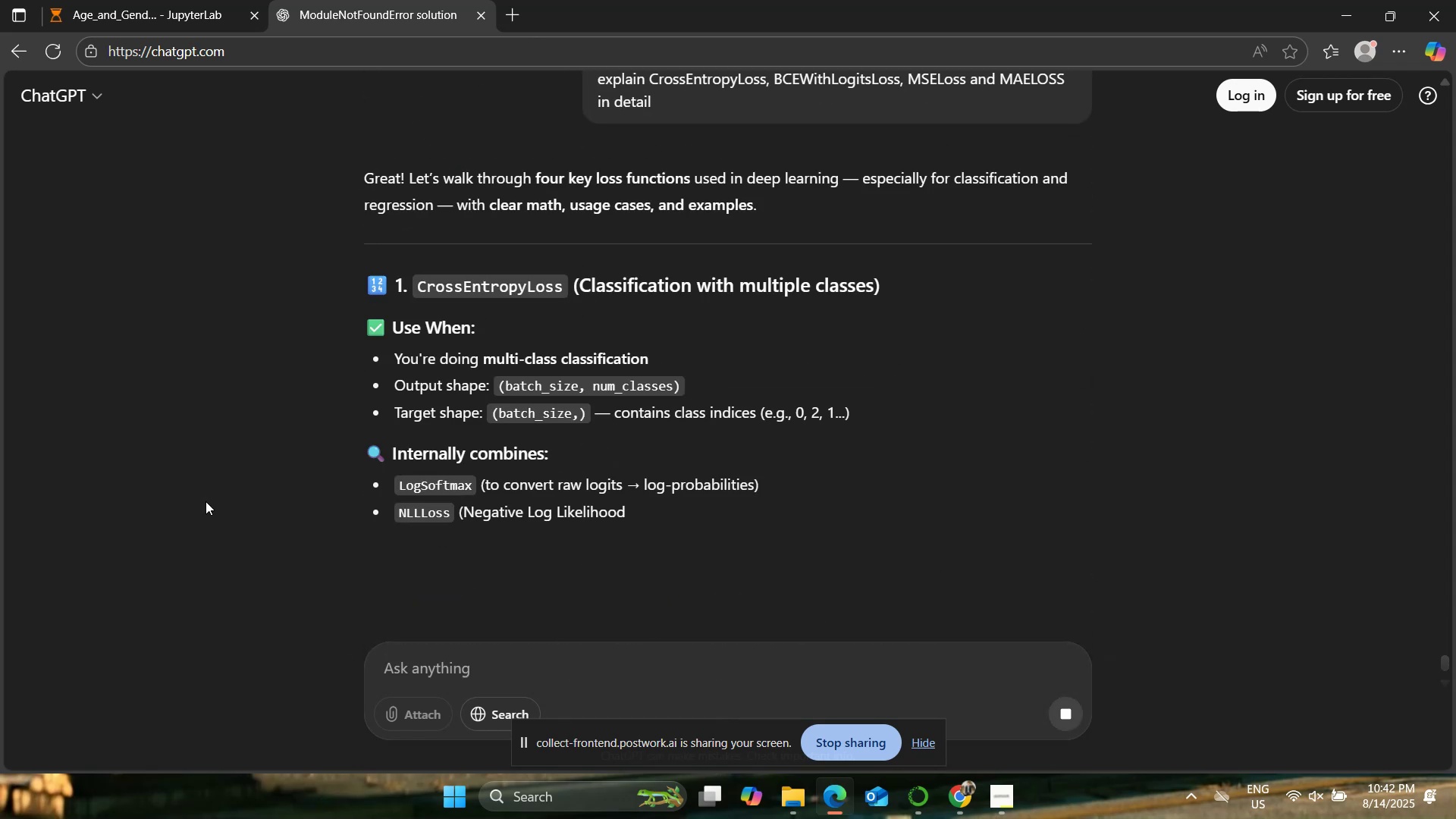 
wait(12.57)
 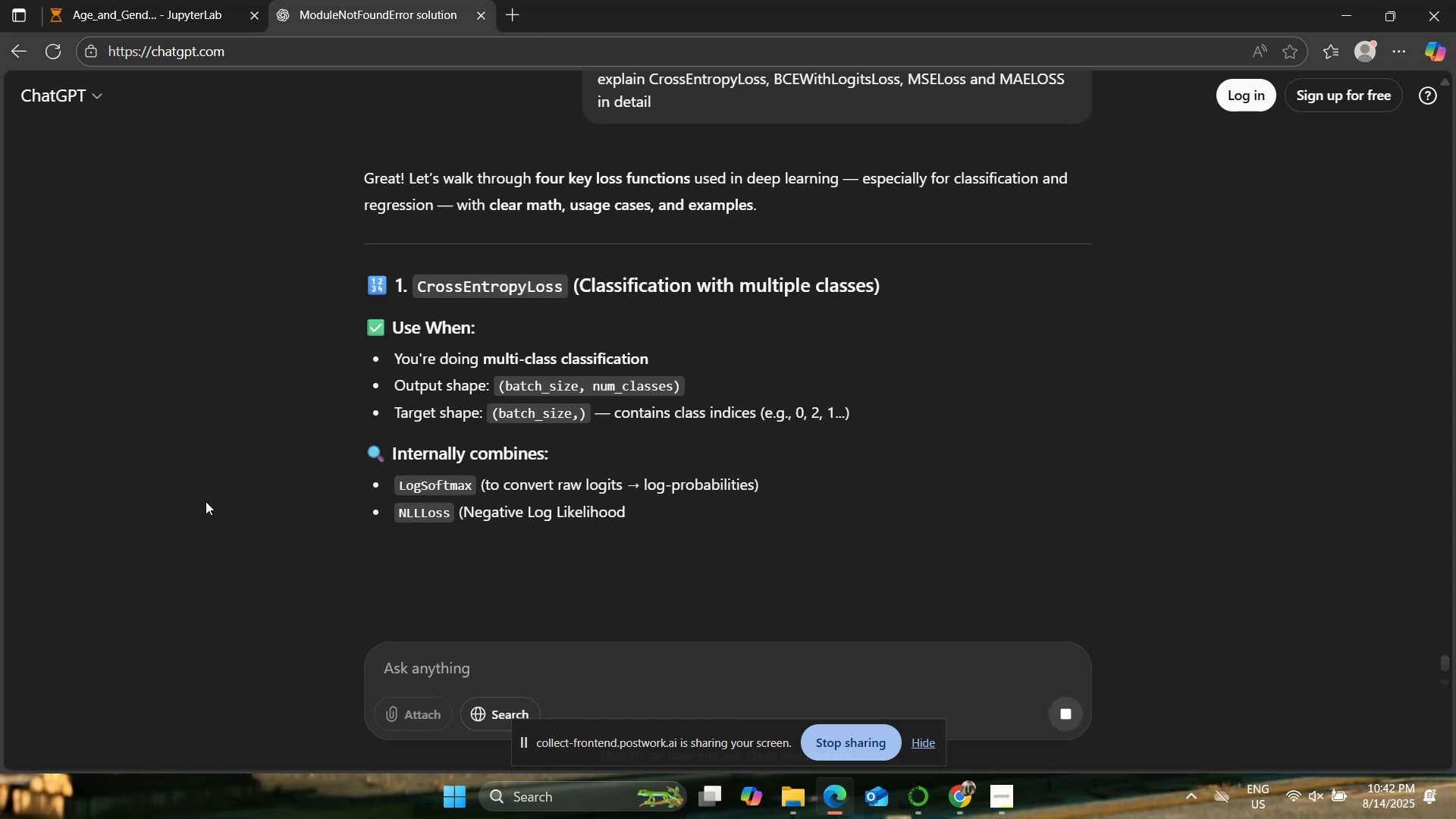 
scroll: coordinate [305, 417], scroll_direction: down, amount: 1.0
 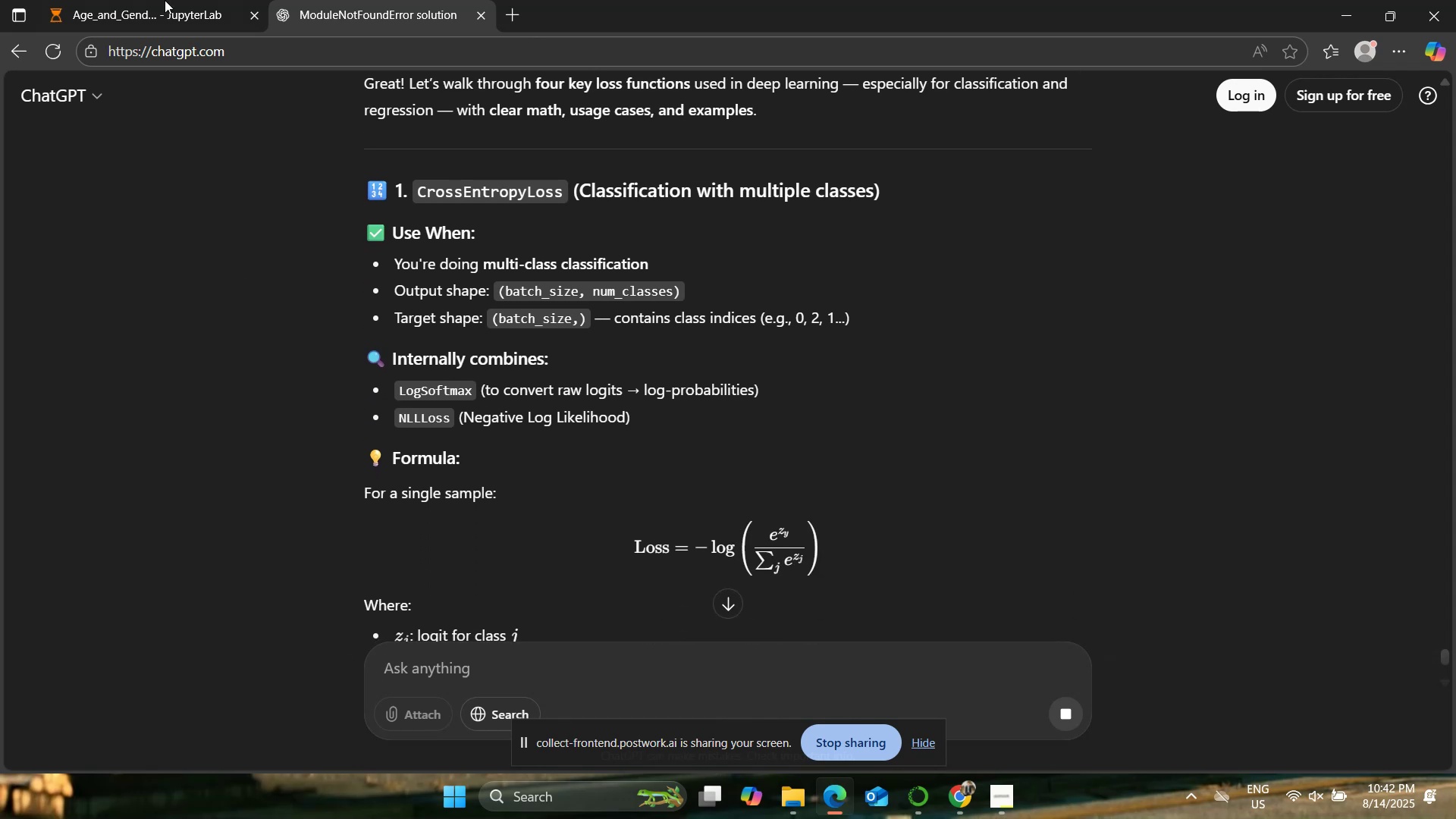 
left_click([167, 0])
 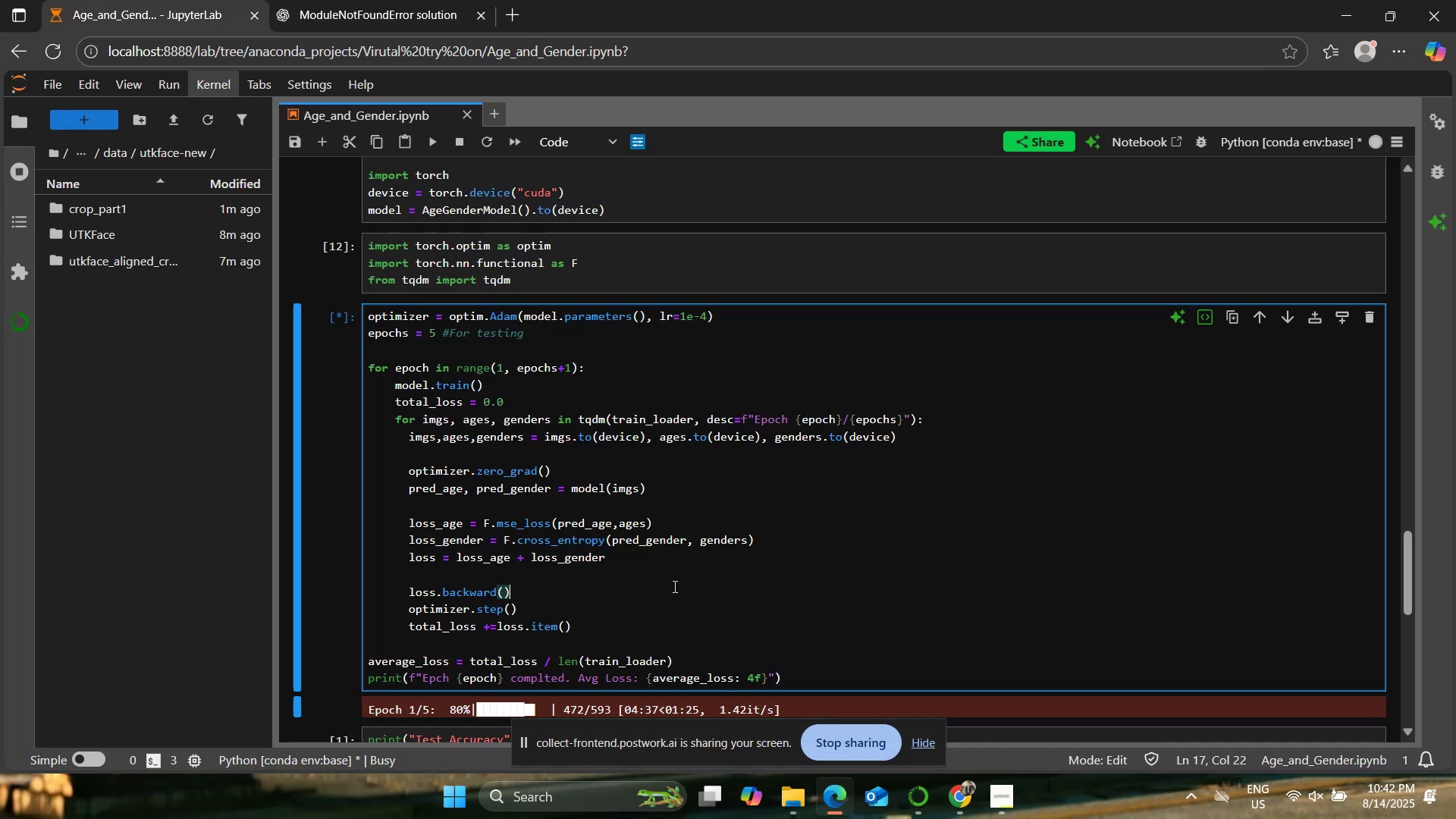 
scroll: coordinate [665, 573], scroll_direction: down, amount: 1.0
 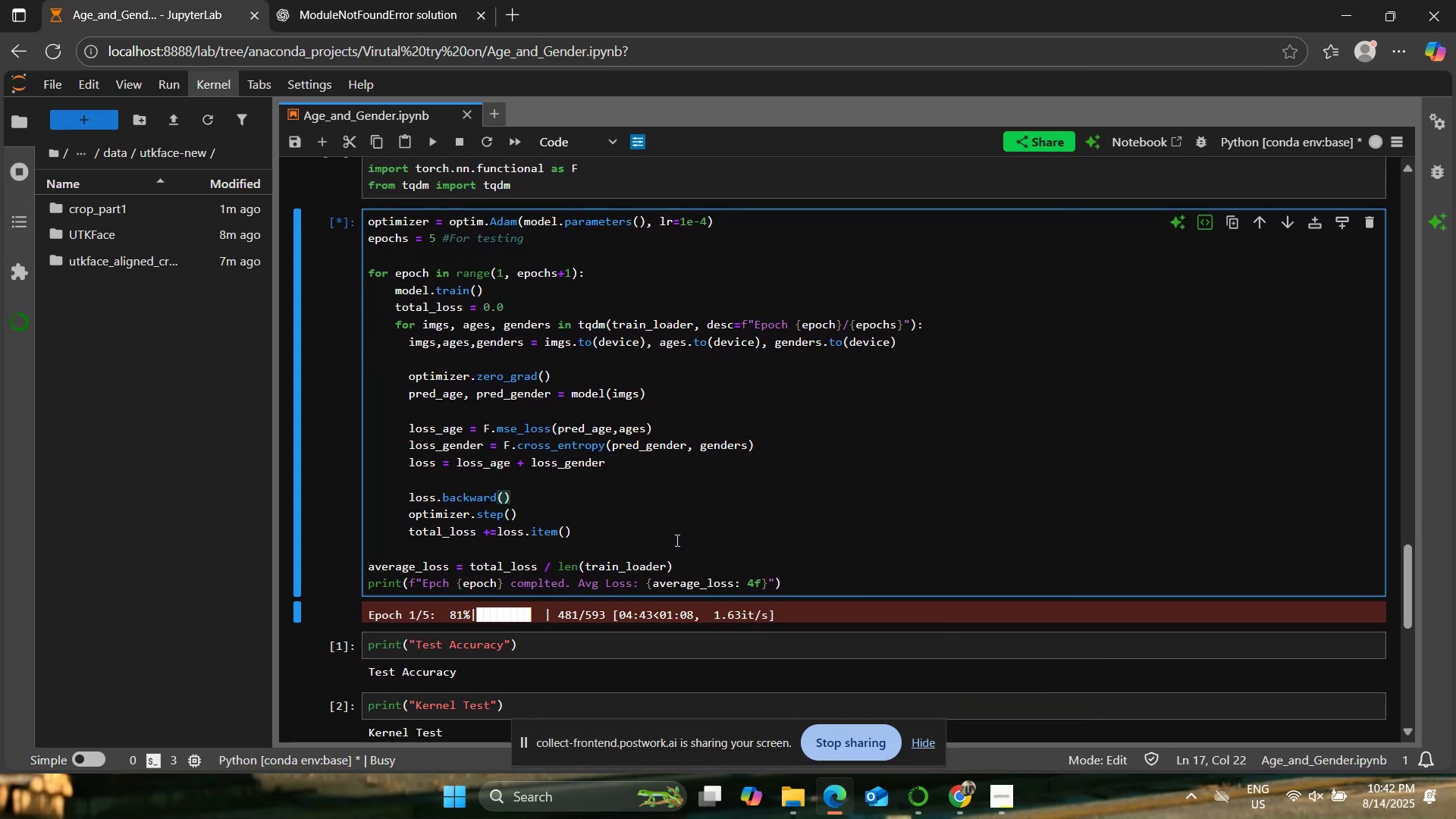 
wait(6.59)
 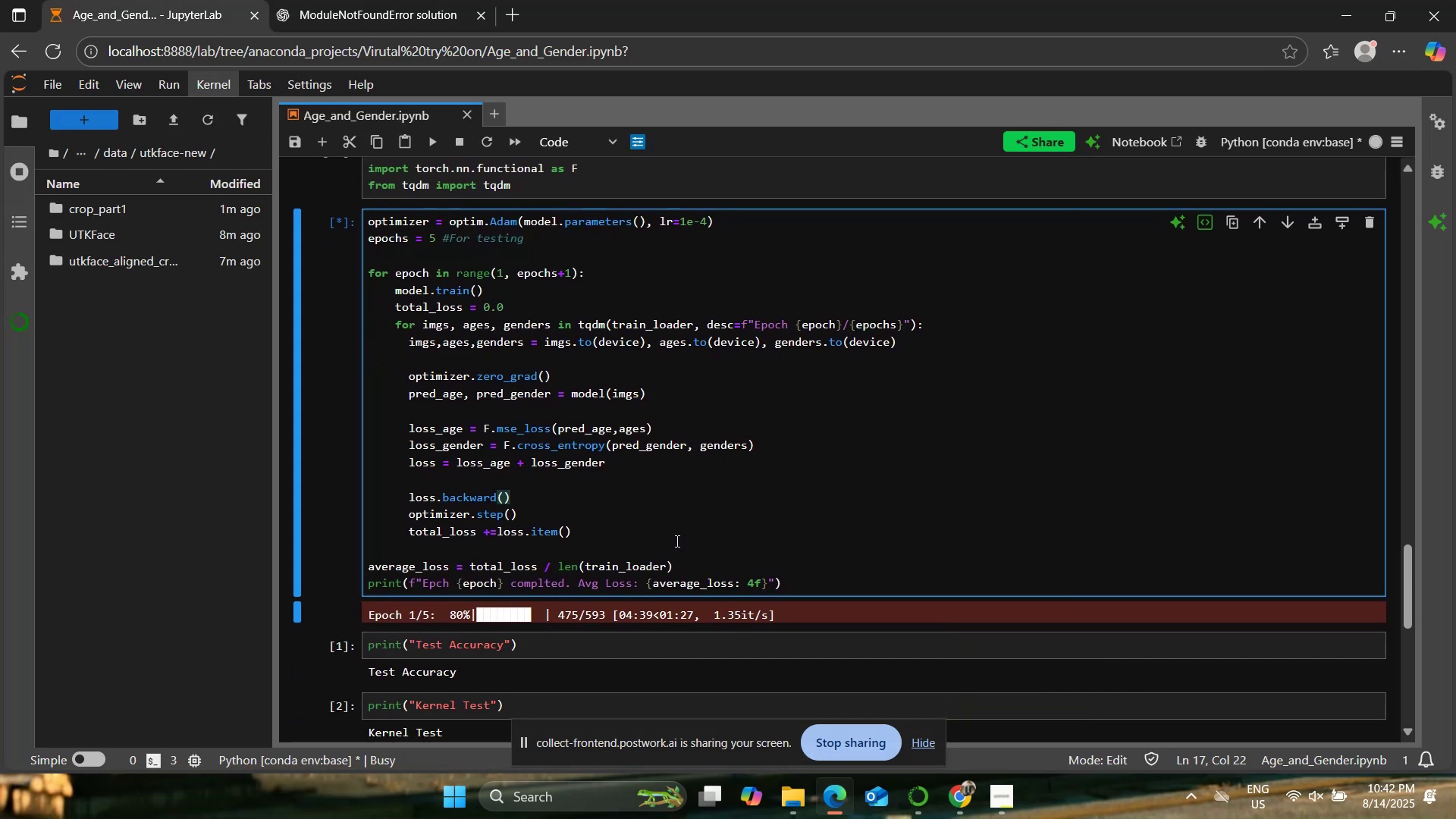 
left_click([1037, 723])
 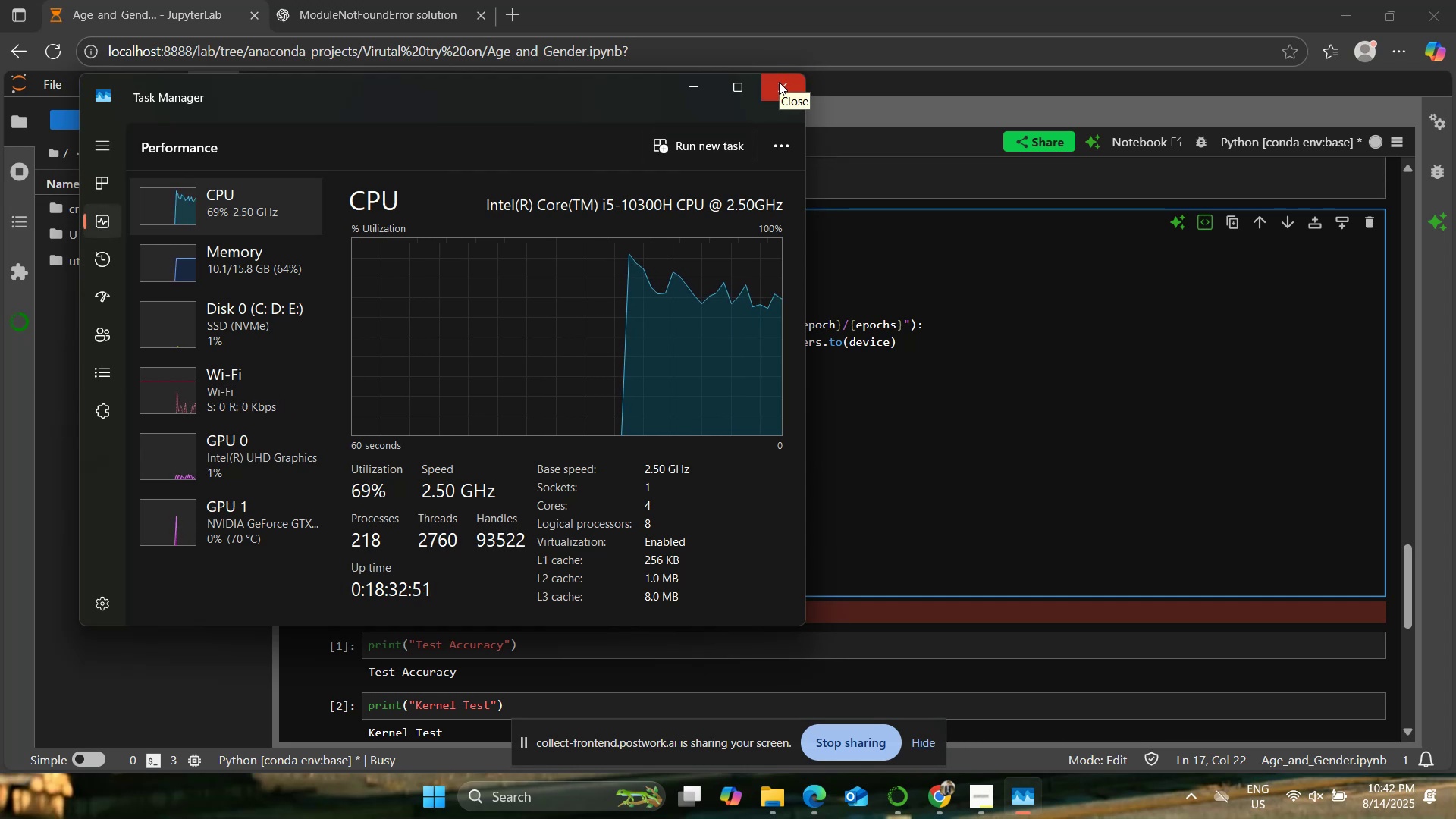 
wait(29.5)
 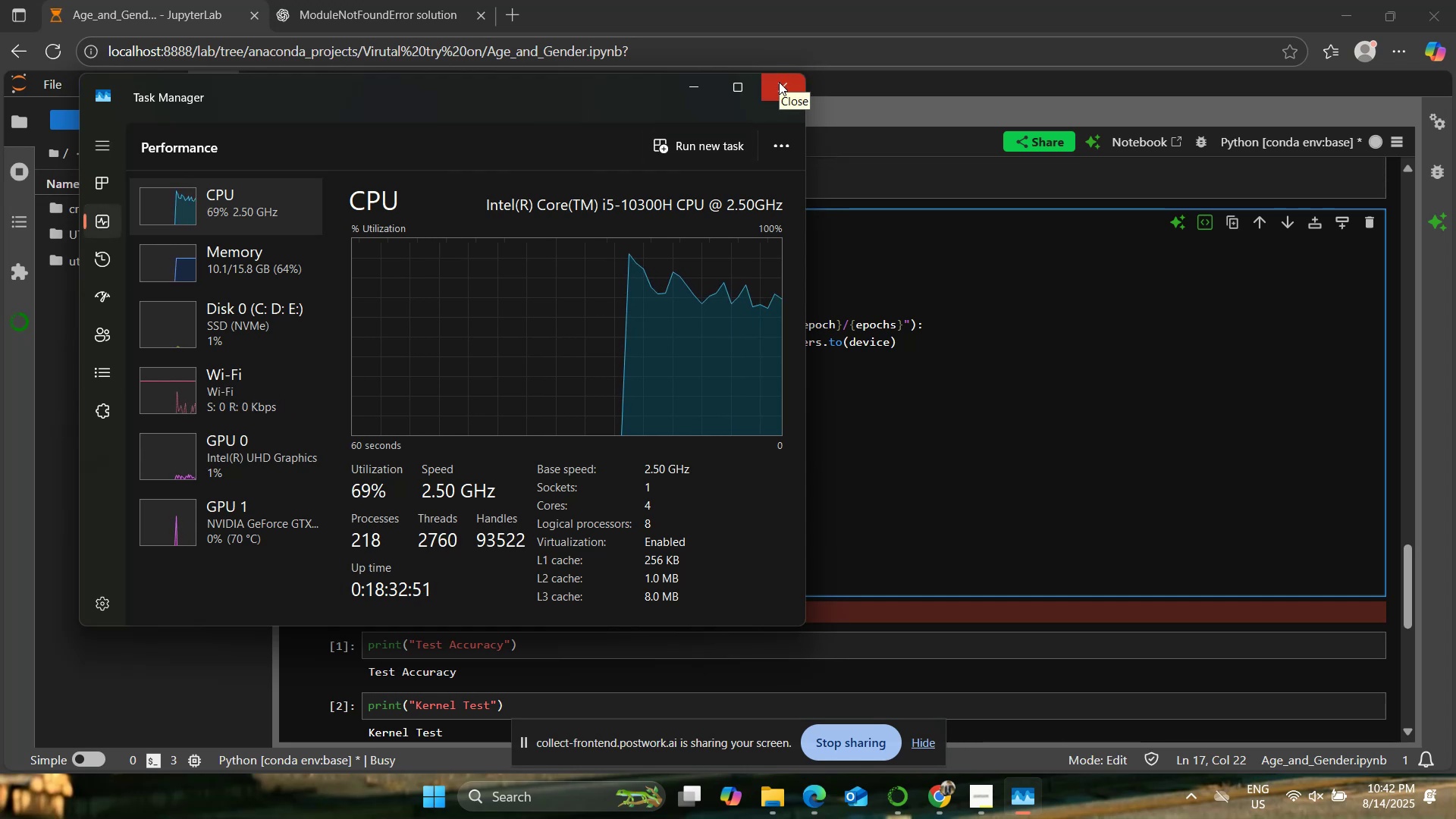 
scroll: coordinate [755, 375], scroll_direction: down, amount: 1.0
 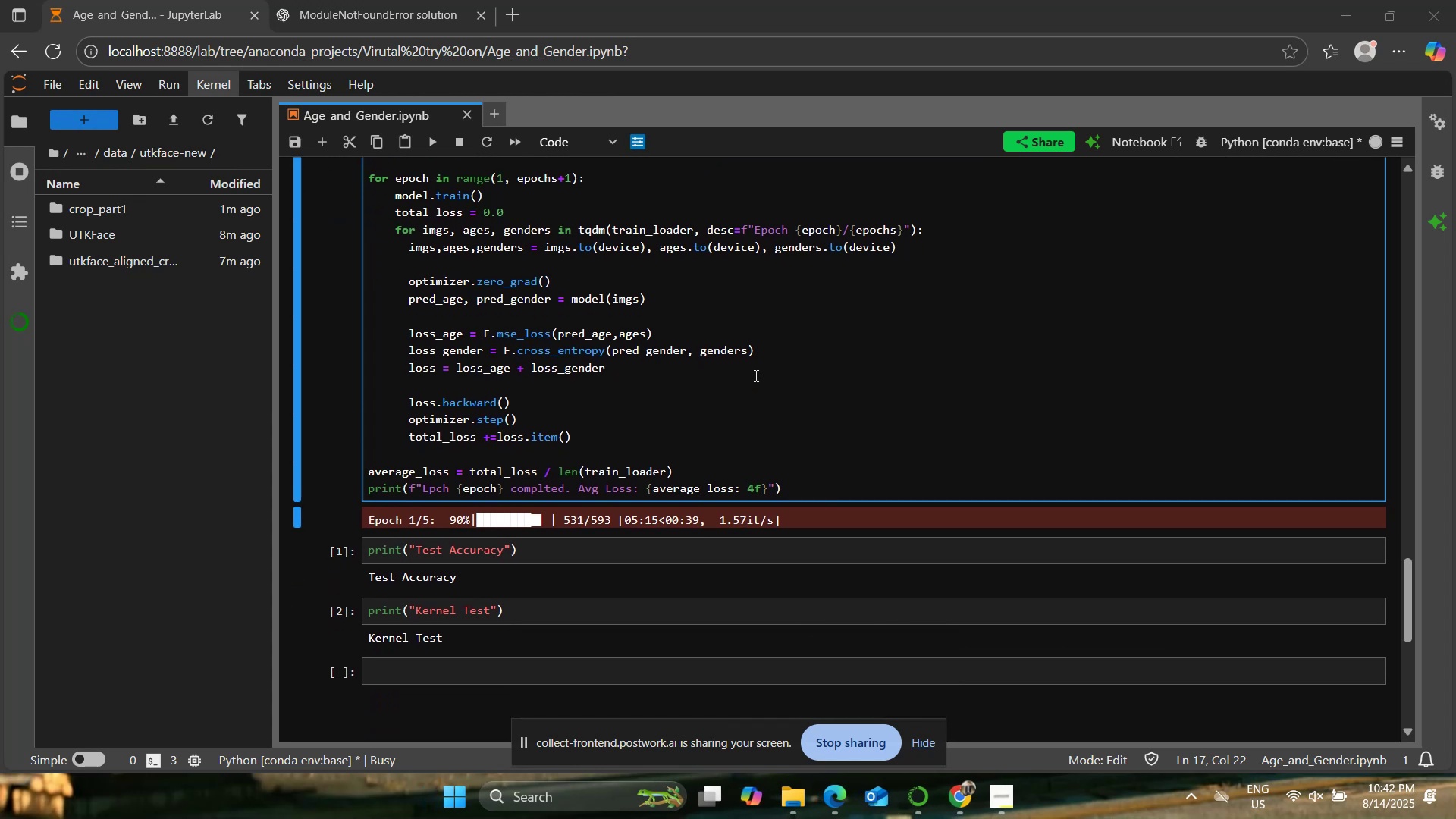 
scroll: coordinate [754, 375], scroll_direction: up, amount: 3.0
 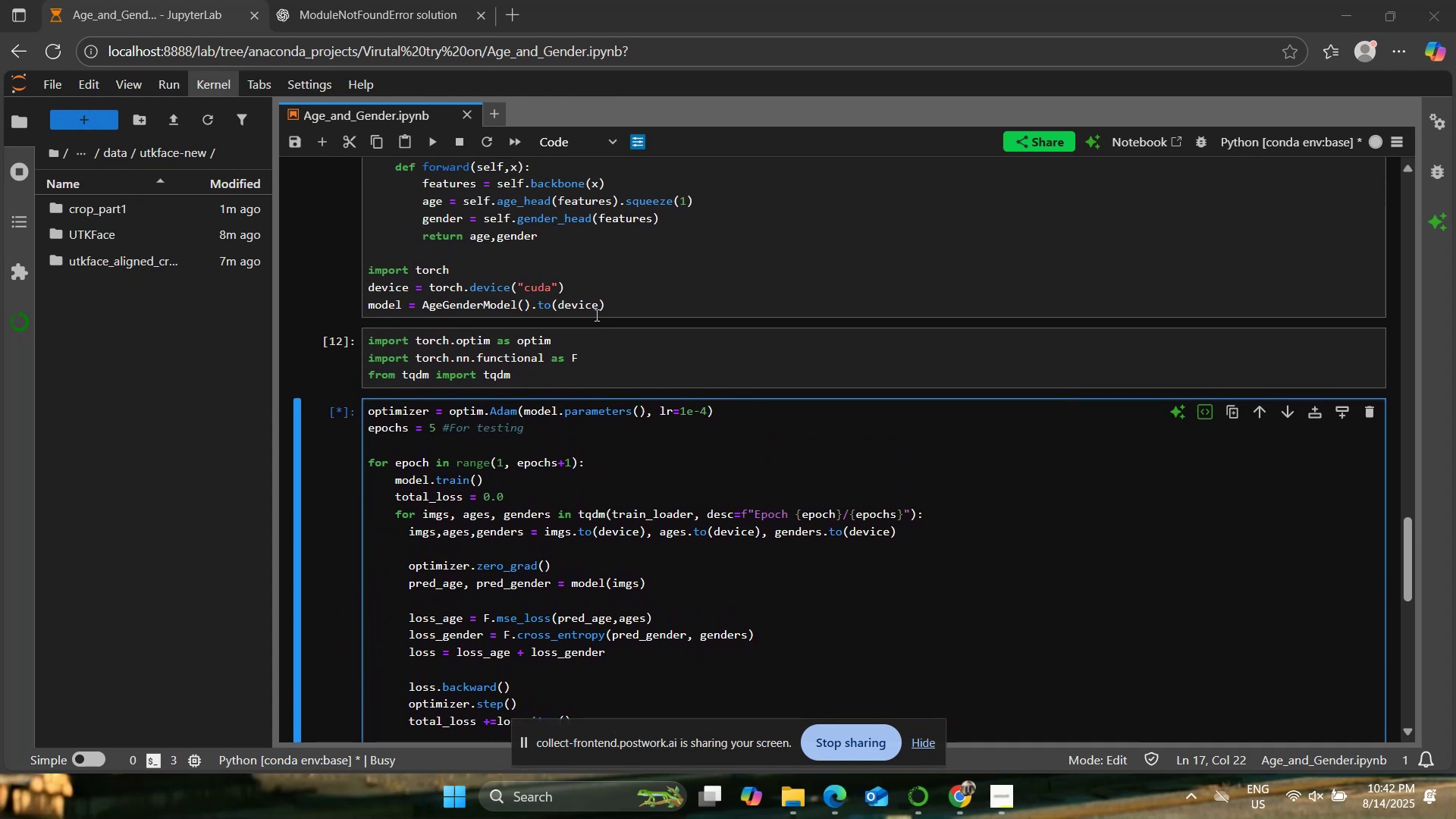 
left_click([595, 290])
 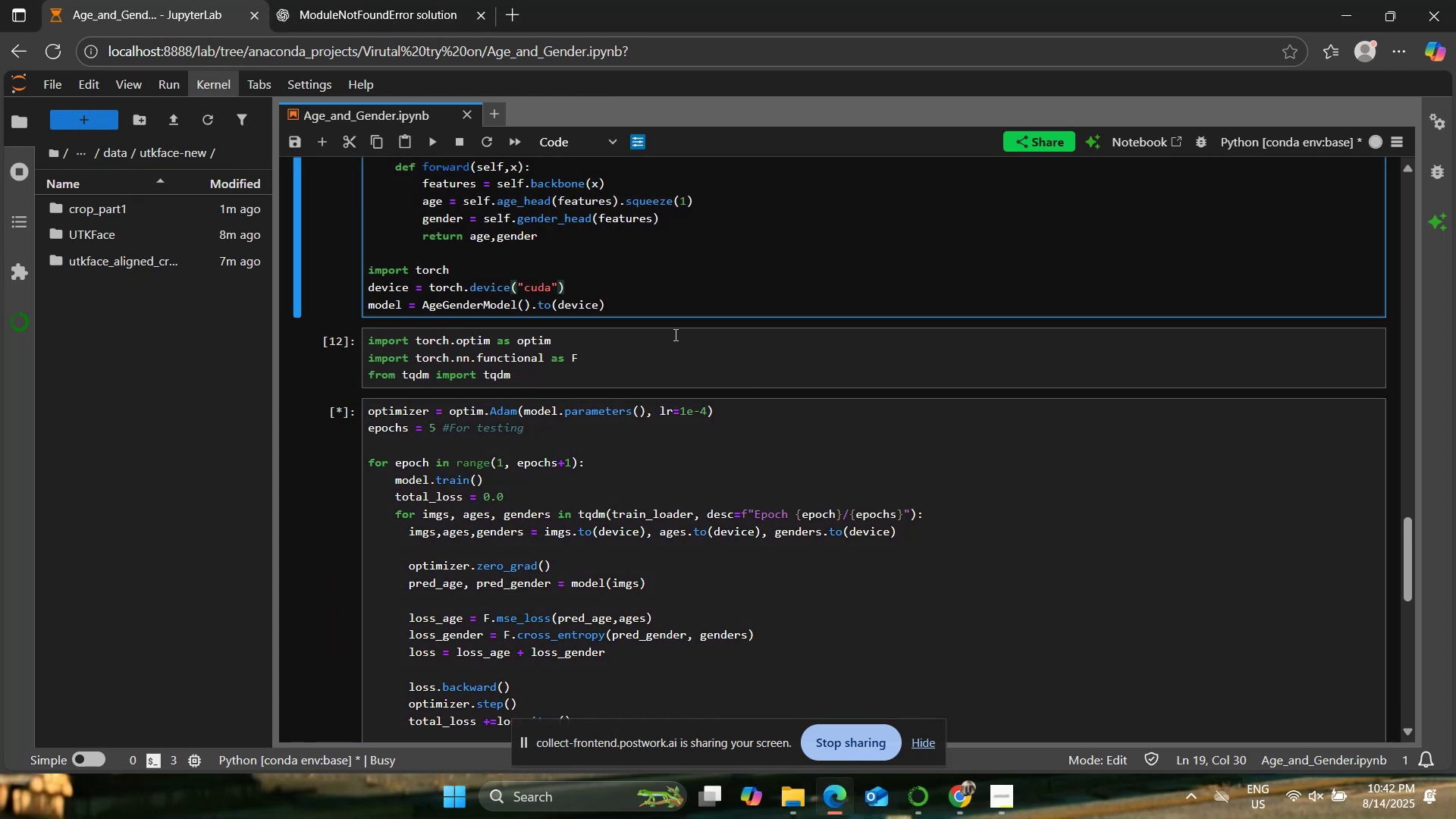 
scroll: coordinate [674, 334], scroll_direction: down, amount: 2.0
 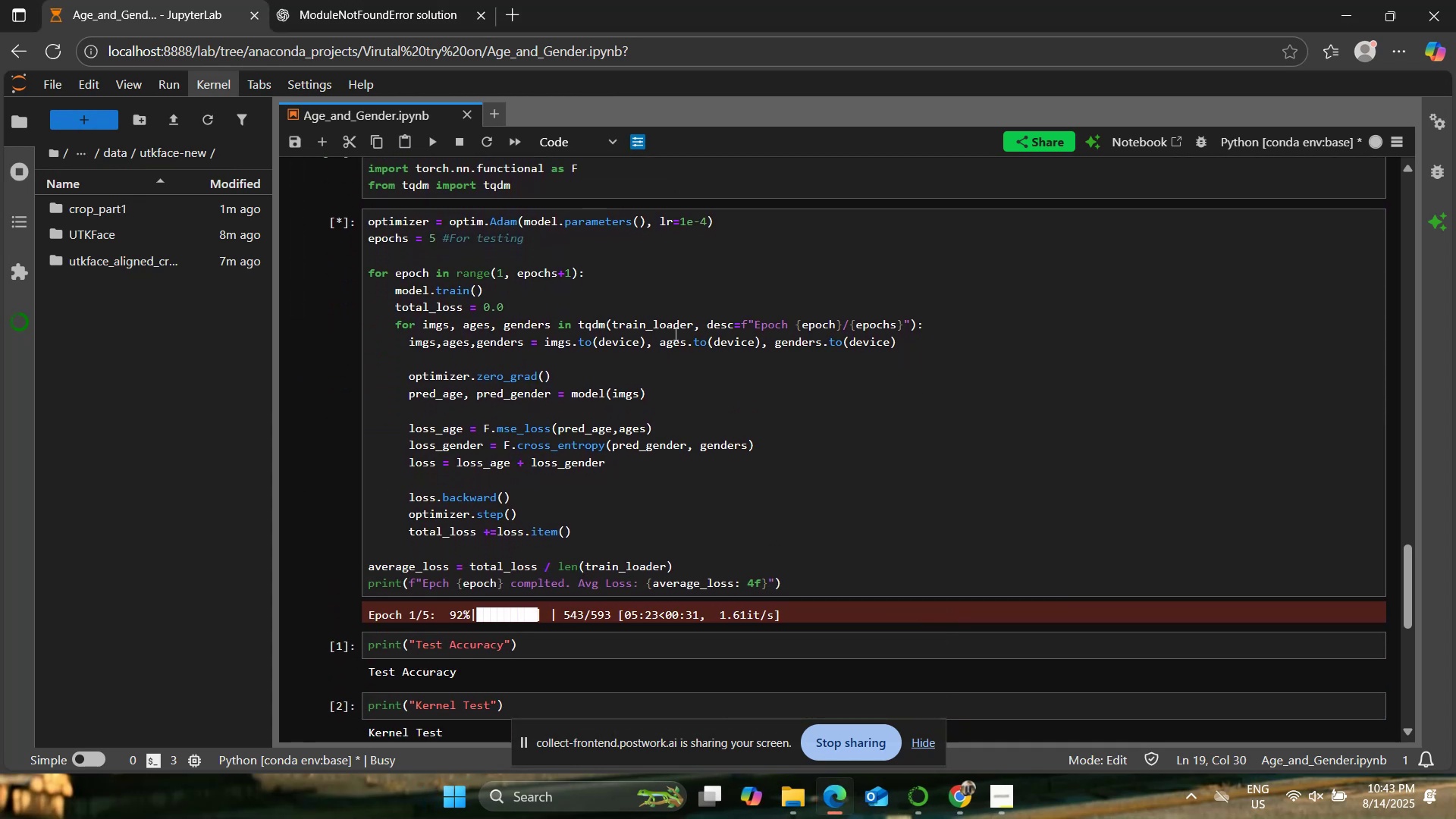 
scroll: coordinate [674, 334], scroll_direction: up, amount: 1.0
 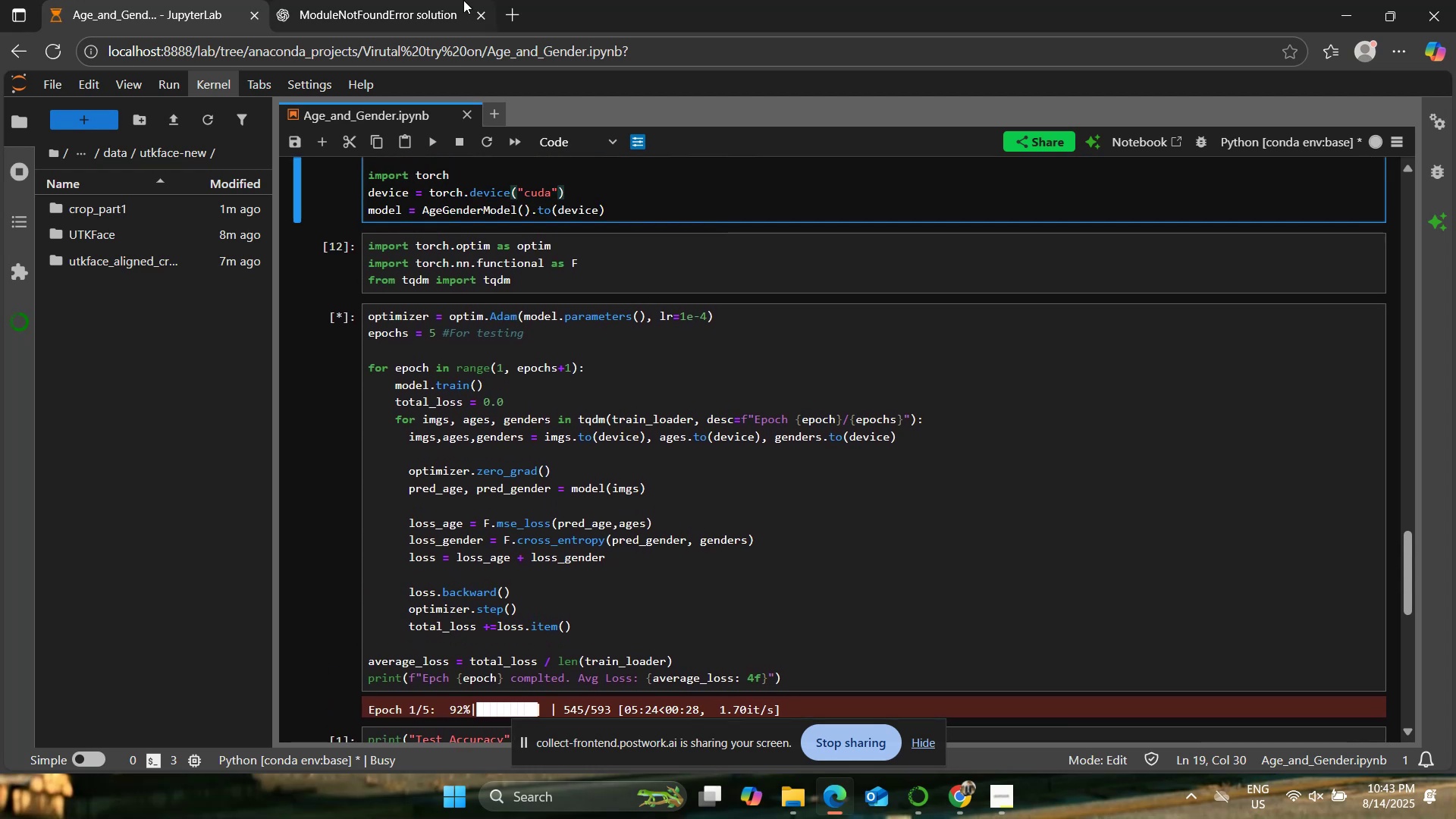 
left_click([437, 0])
 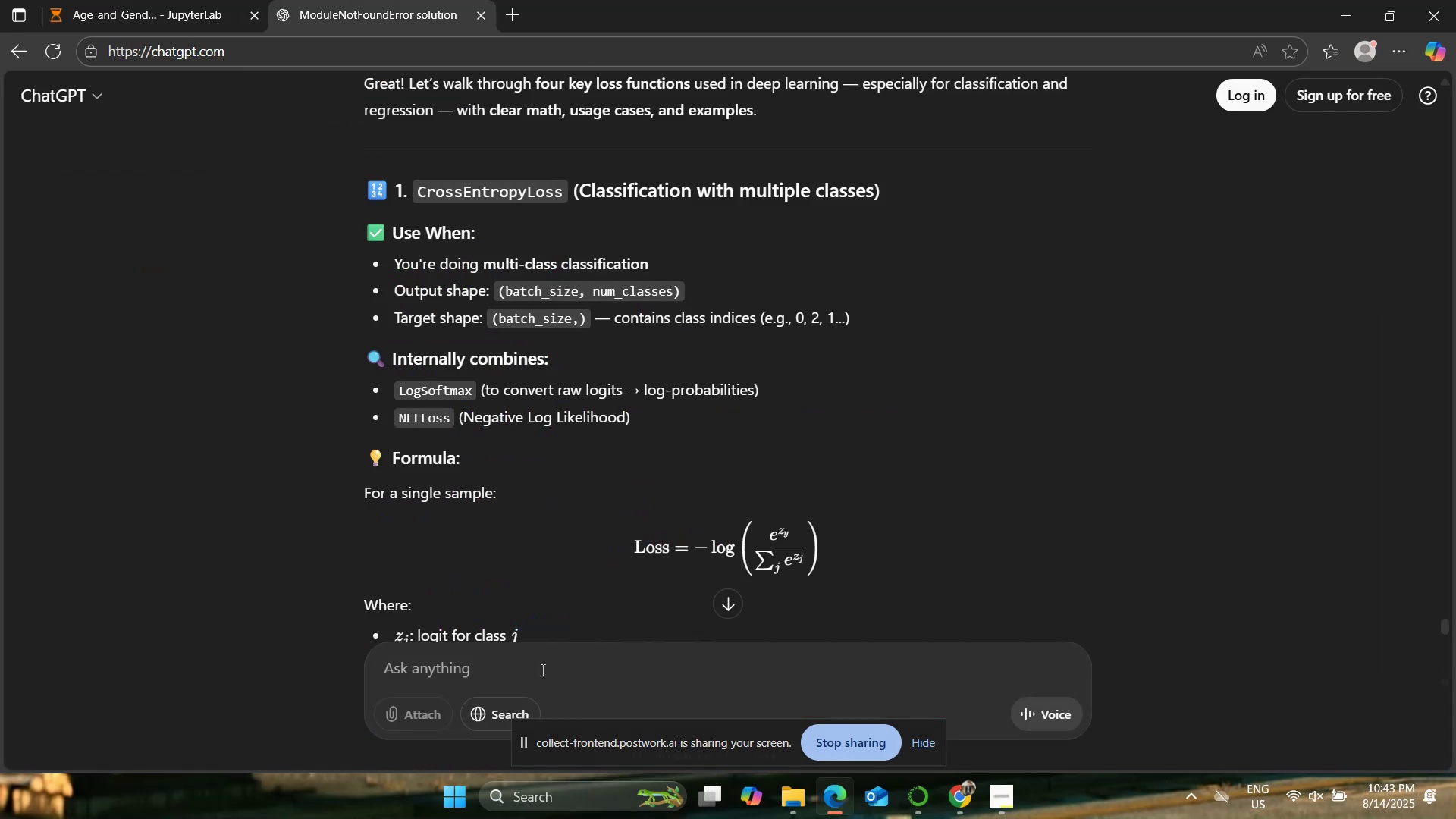 
type(why my archtiecture is not using GPU?)
 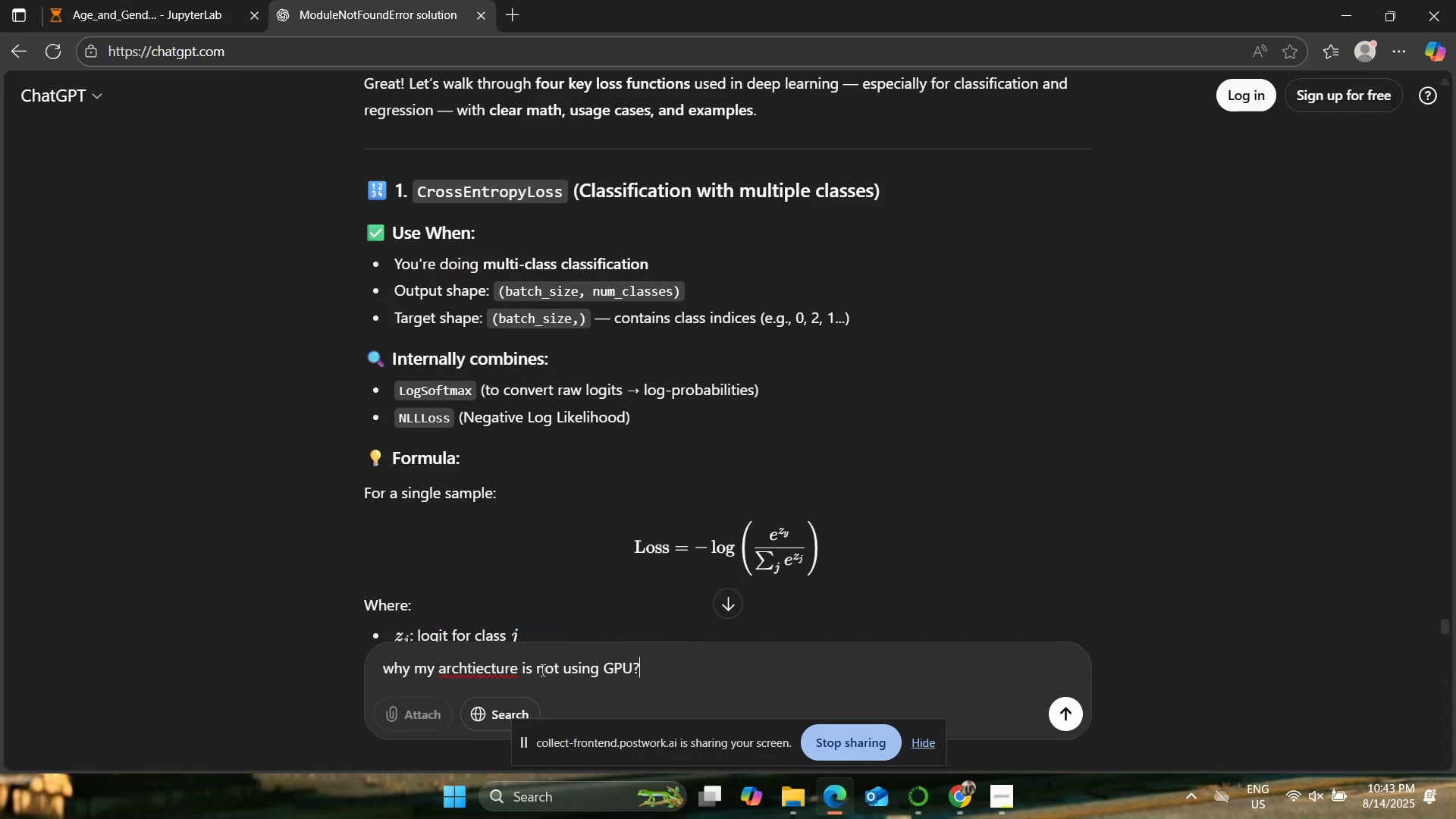 
 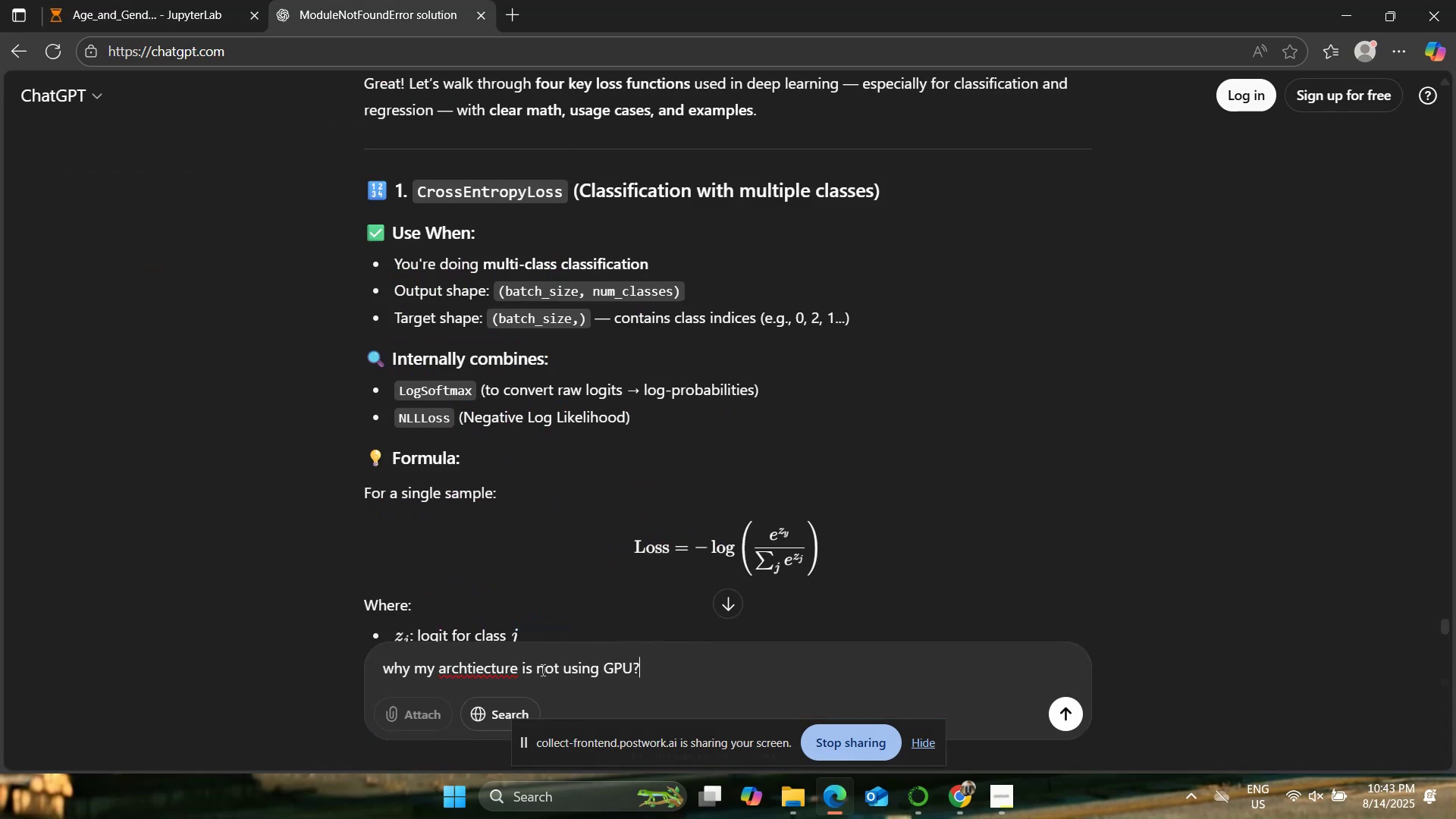 
key(Enter)
 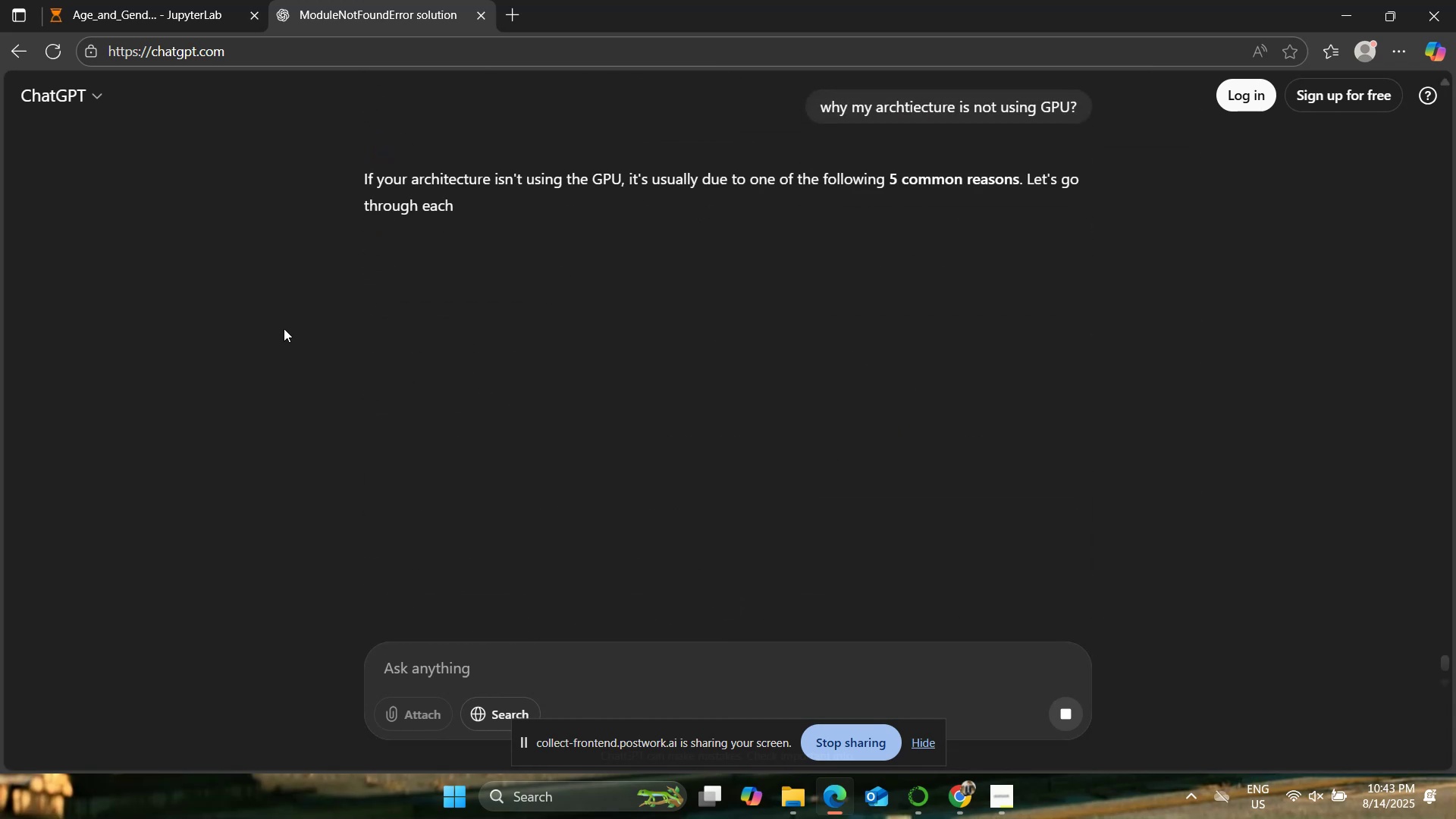 
wait(9.64)
 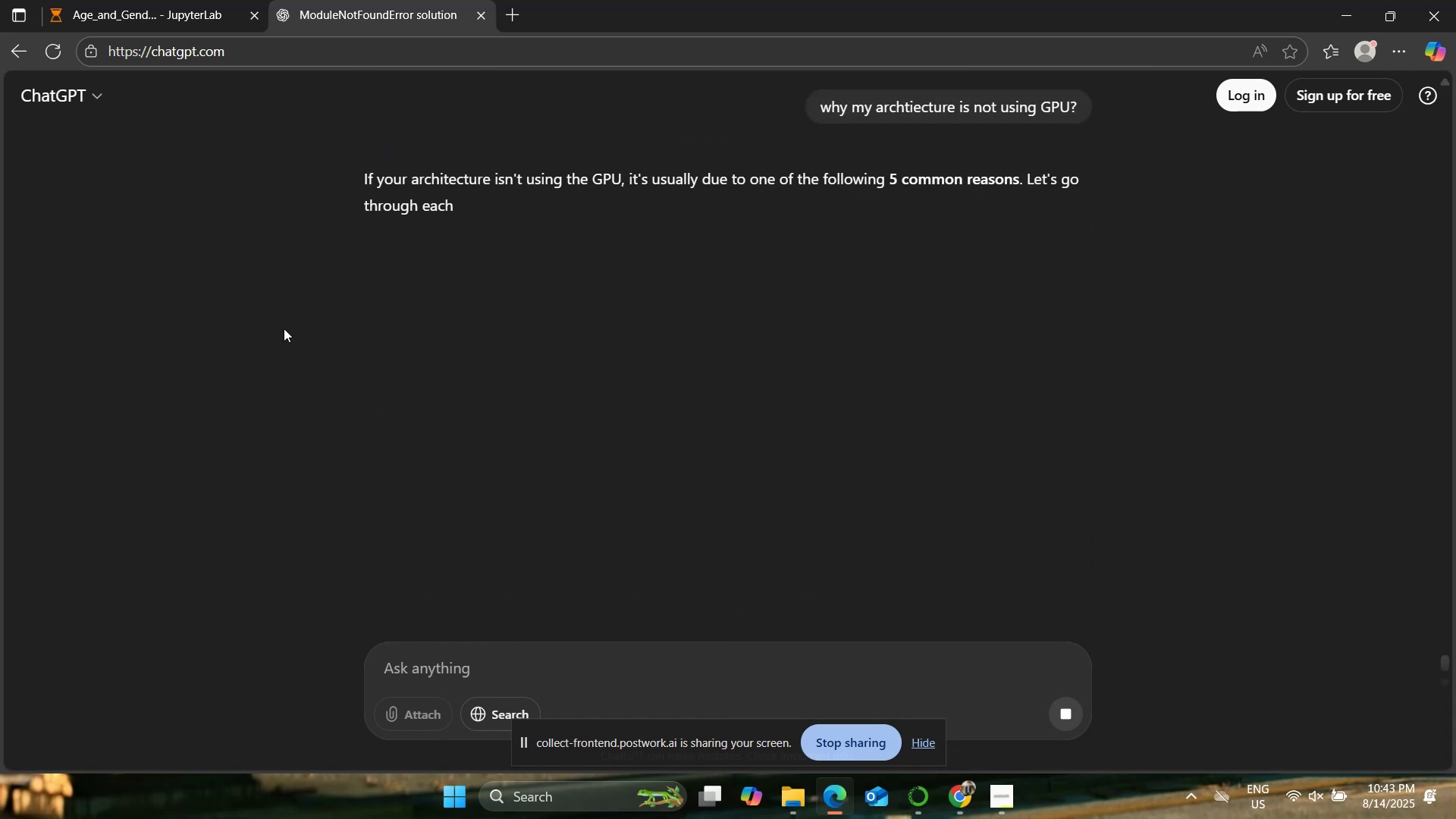 
scroll: coordinate [284, 328], scroll_direction: down, amount: 9.0
 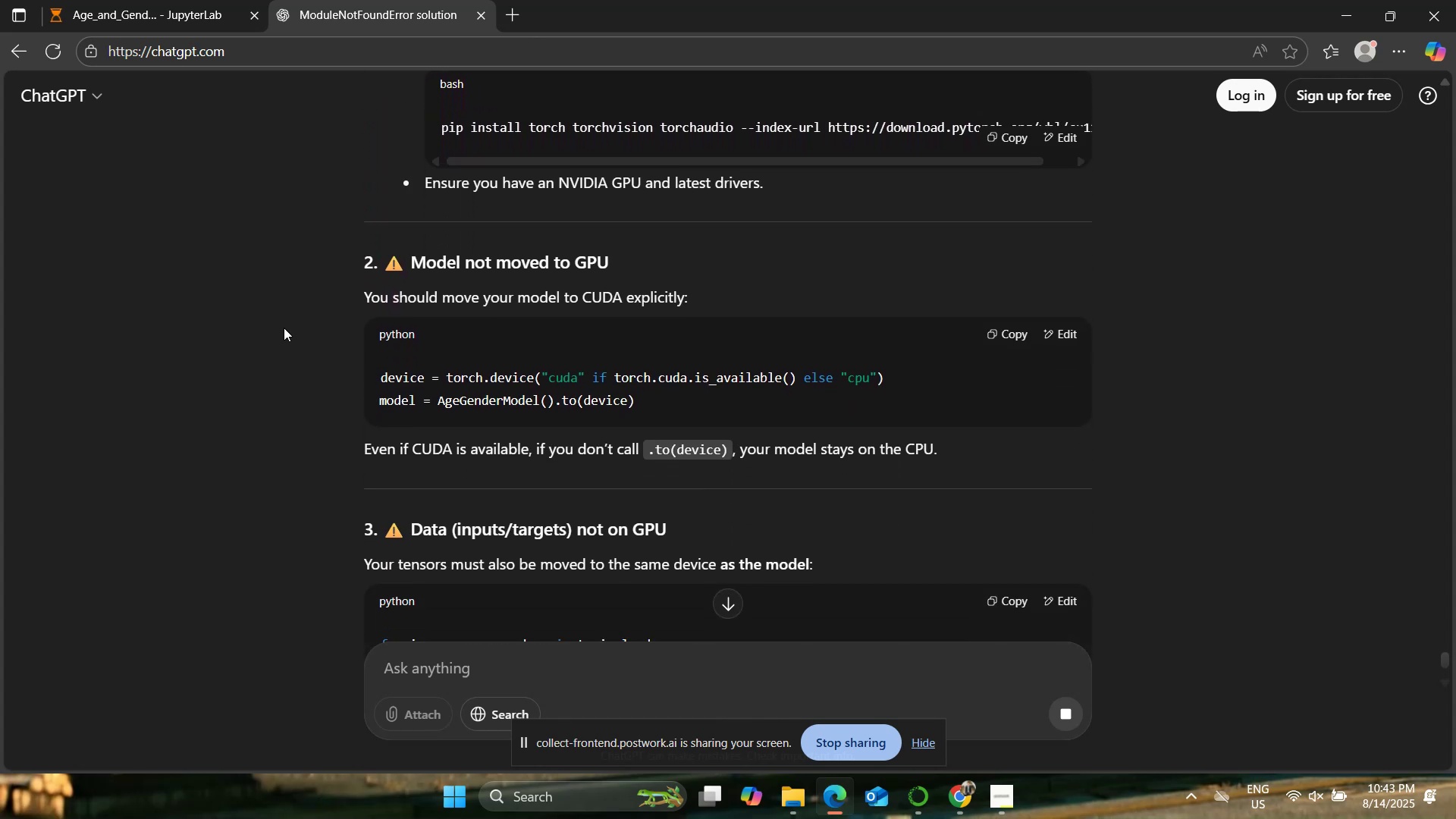 
scroll: coordinate [284, 328], scroll_direction: down, amount: 2.0
 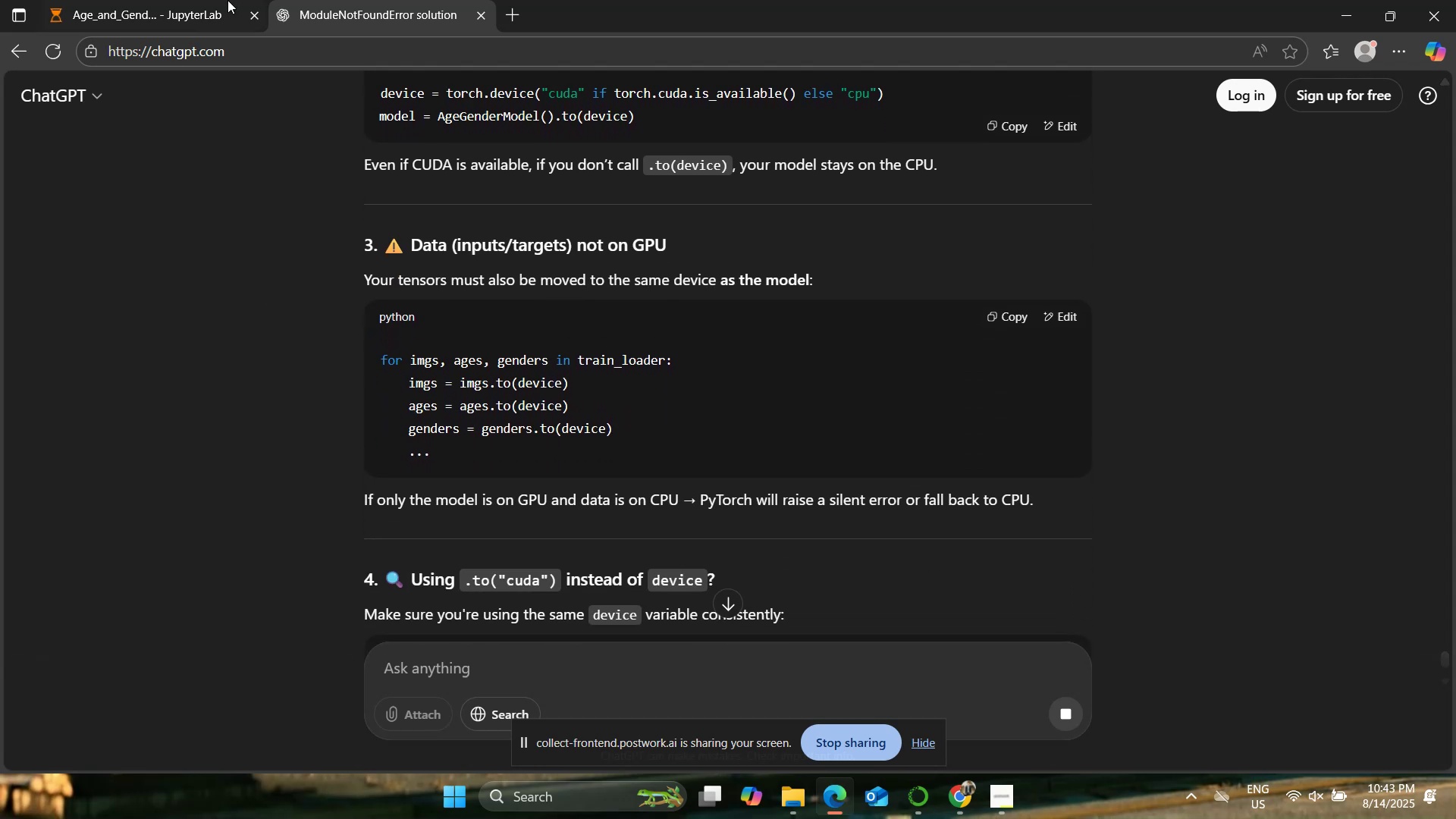 
left_click([221, 0])
 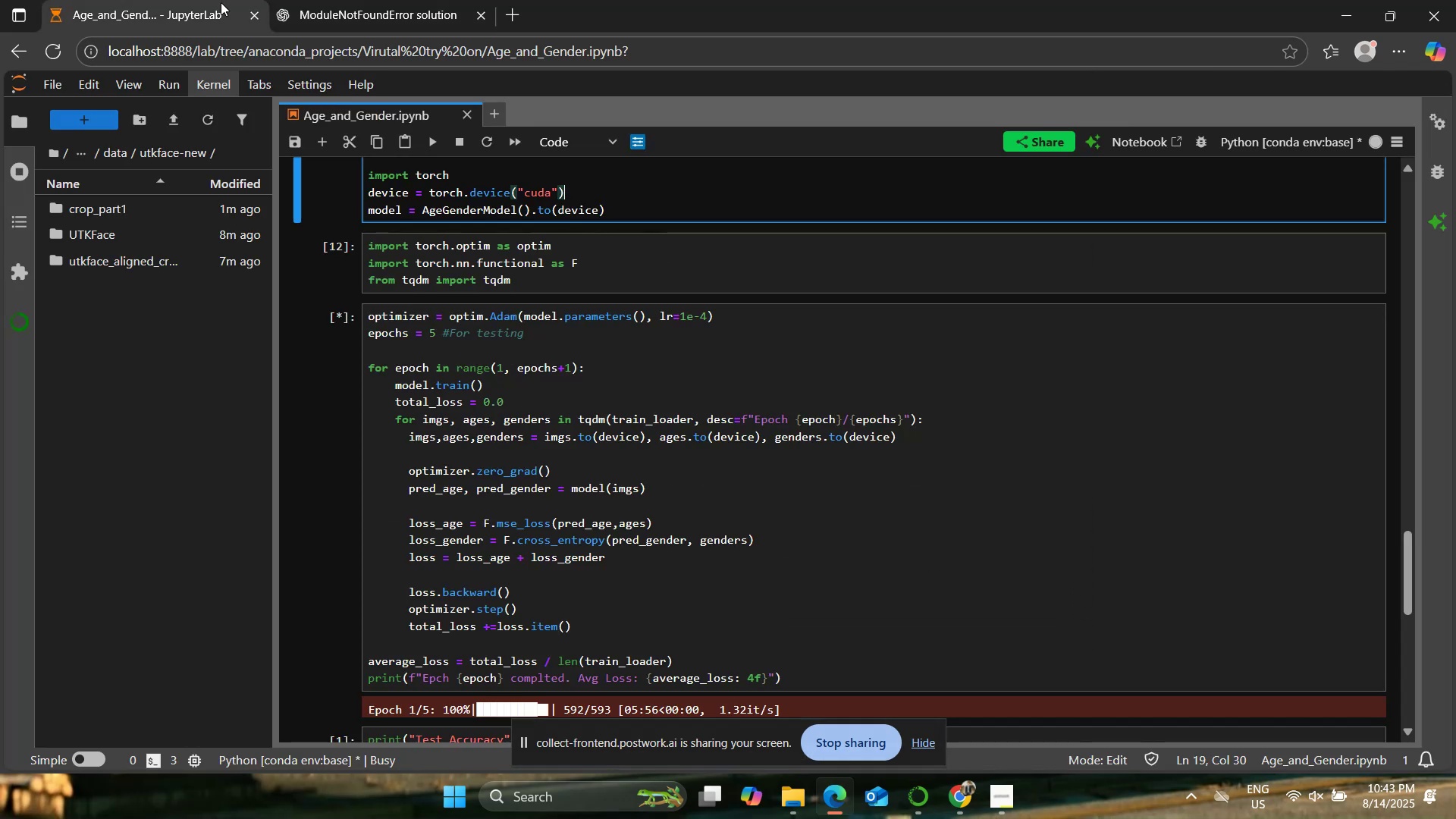 
scroll: coordinate [532, 325], scroll_direction: down, amount: 2.0
 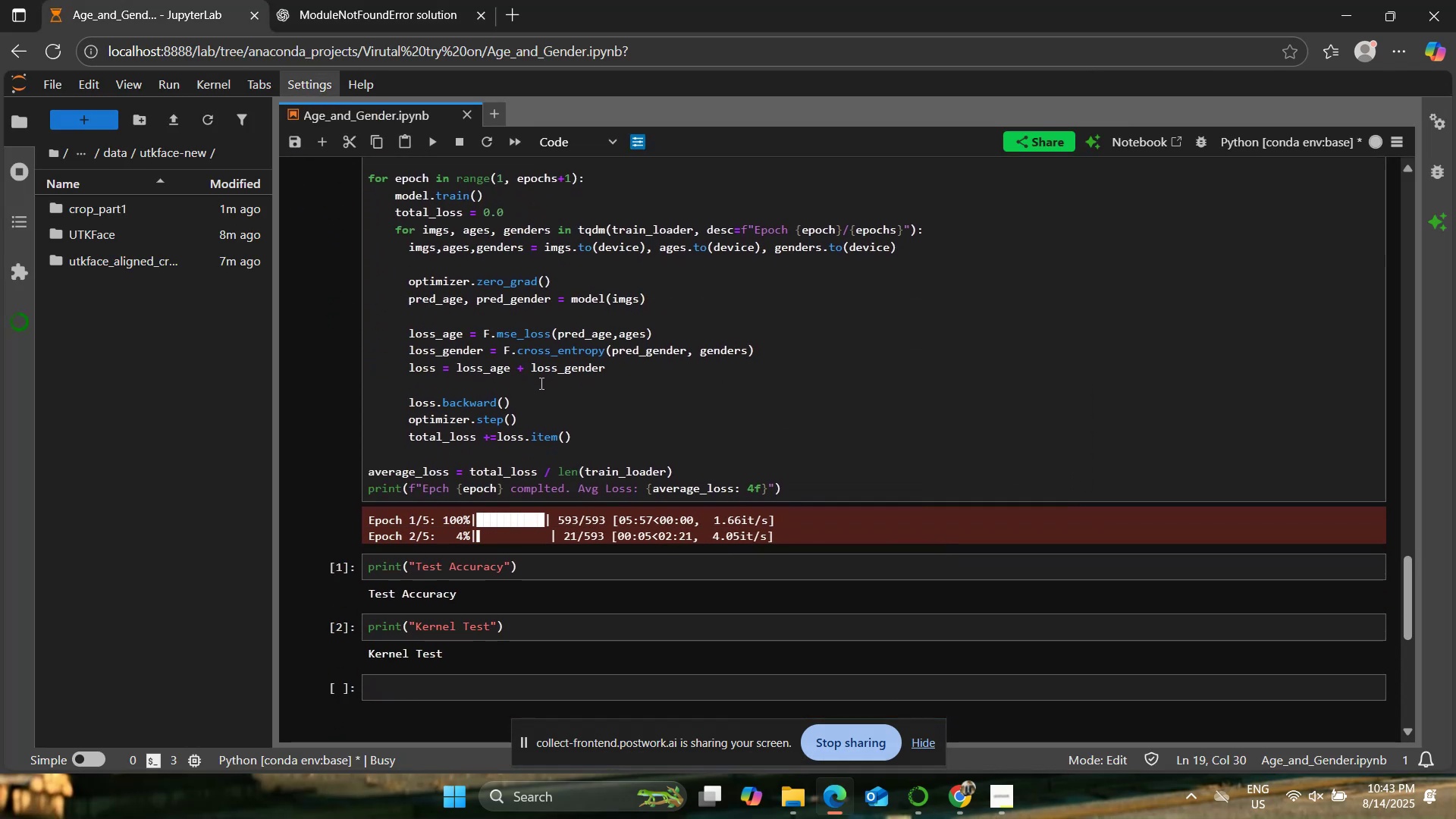 
wait(7.81)
 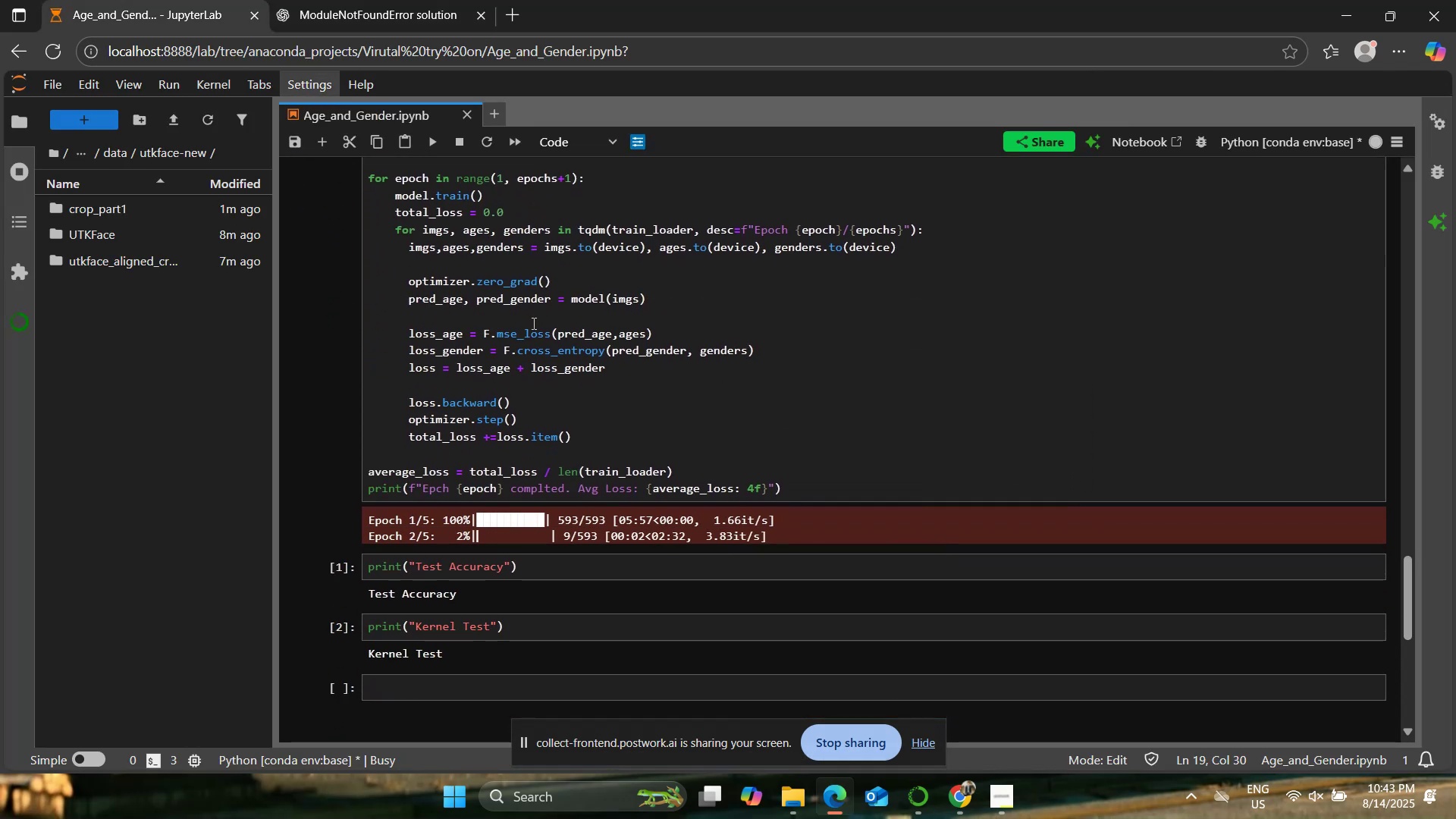 
double_click([1208, 635])
 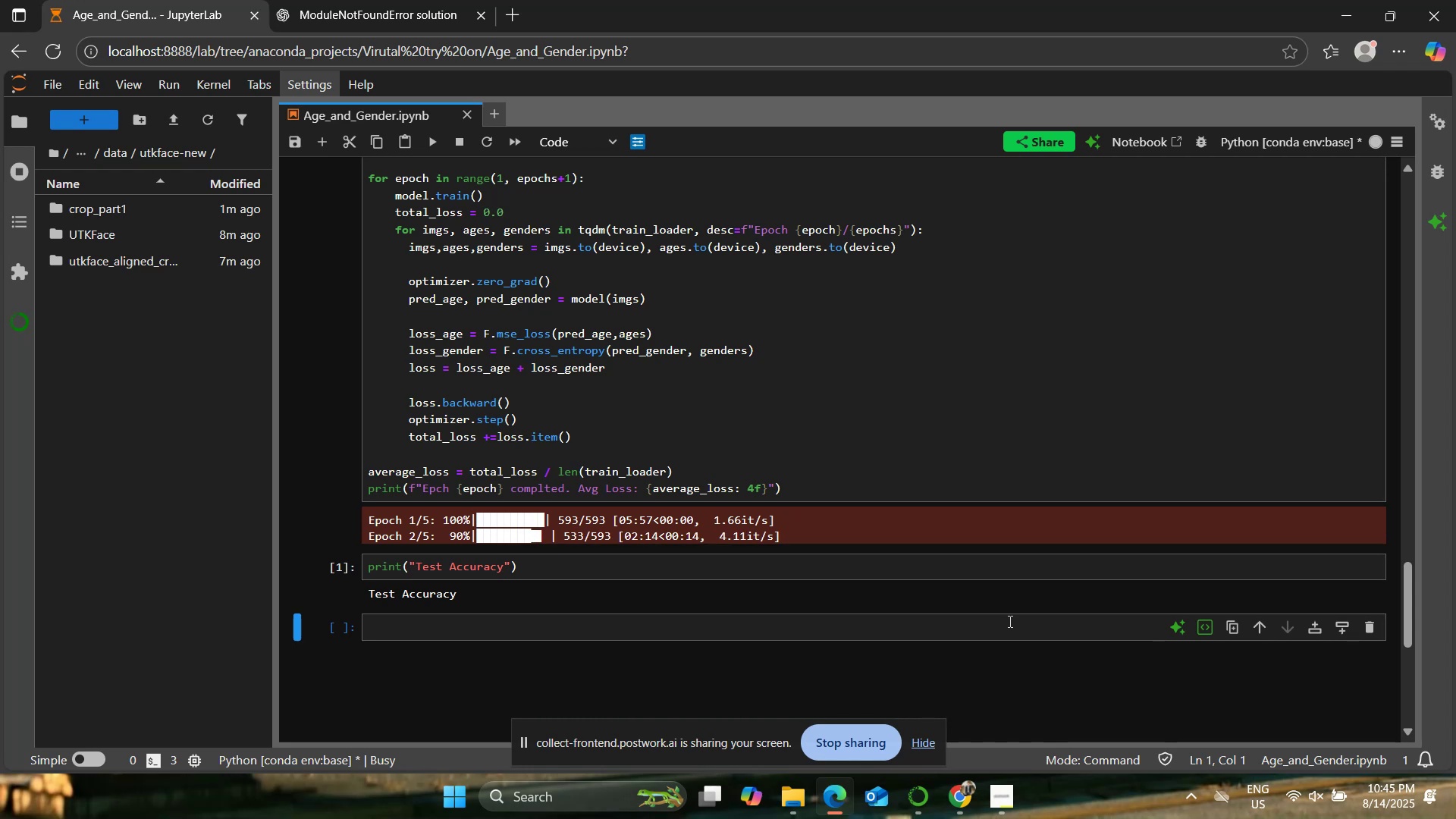 
wait(131.67)
 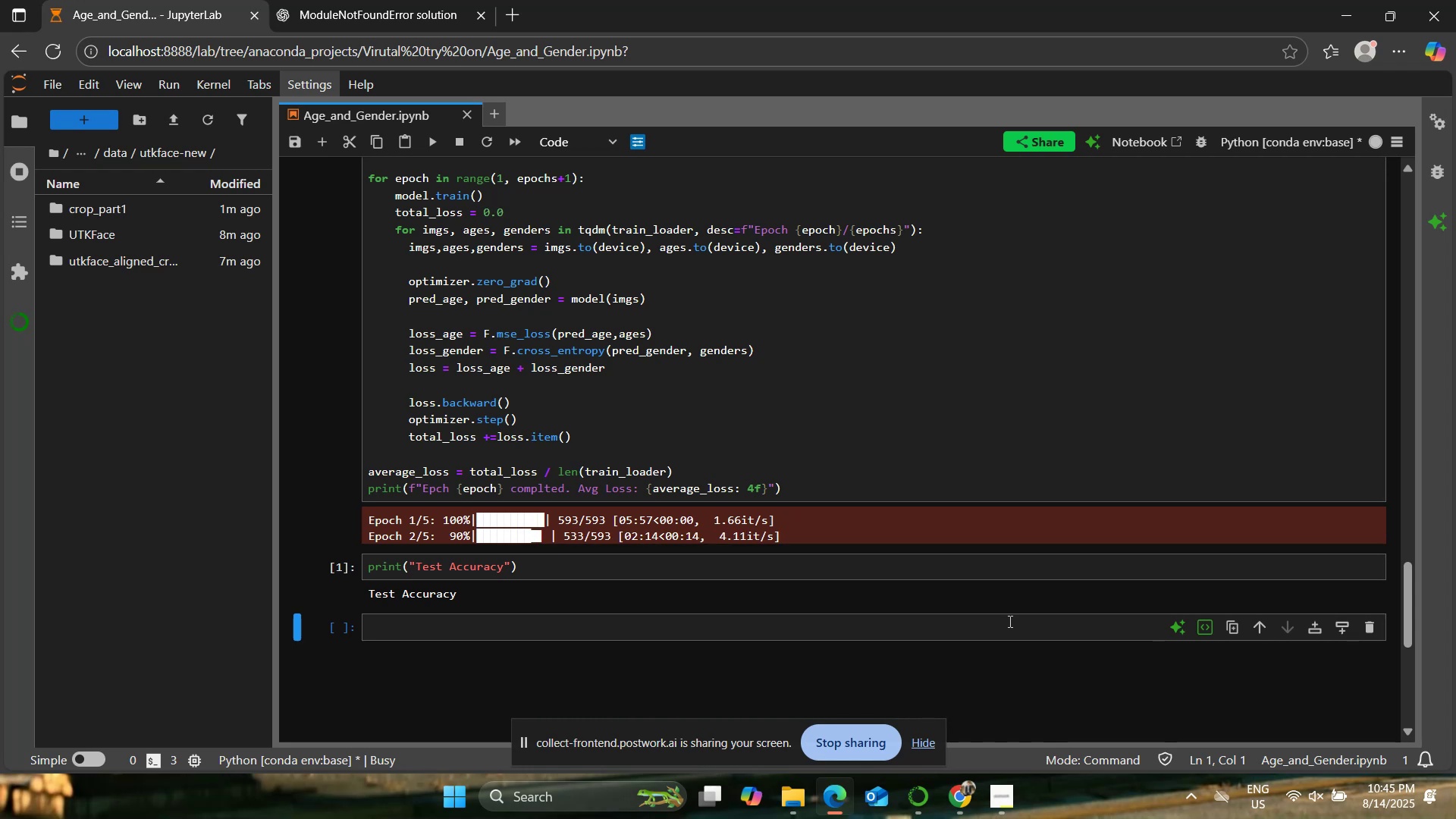 
left_click([445, 0])
 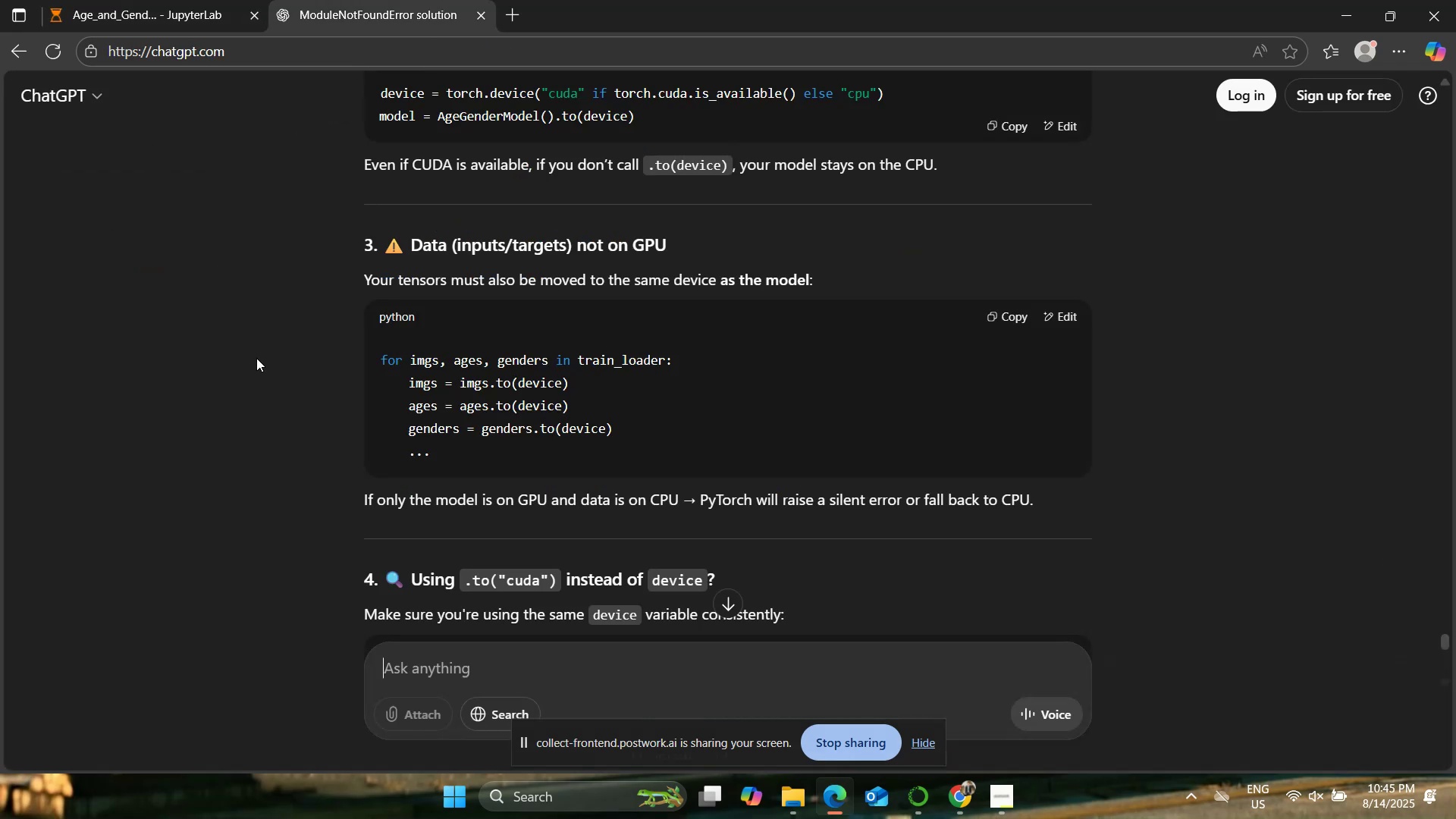 
scroll: coordinate [259, 361], scroll_direction: up, amount: 34.0
 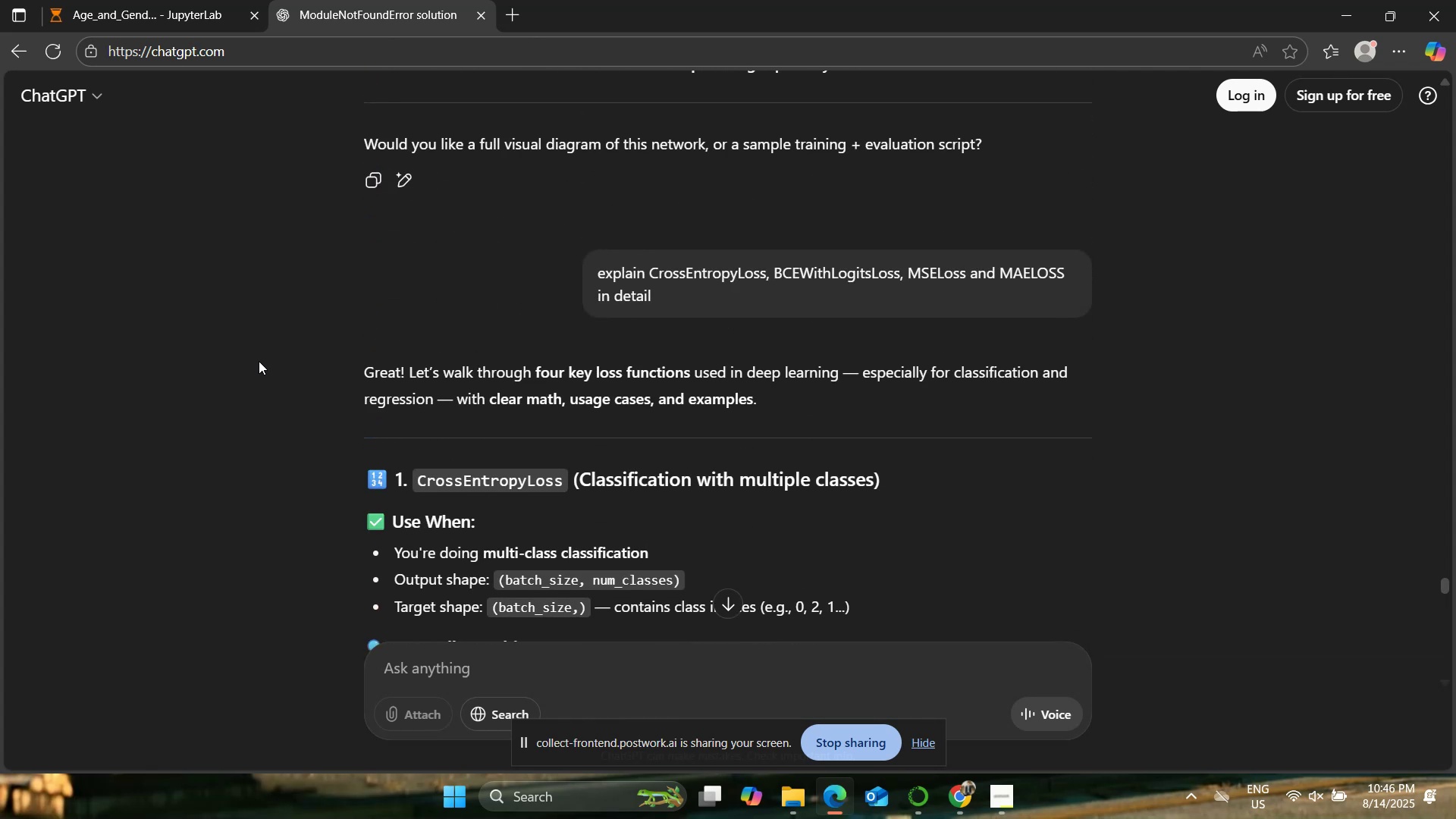 
scroll: coordinate [259, 361], scroll_direction: down, amount: 3.0
 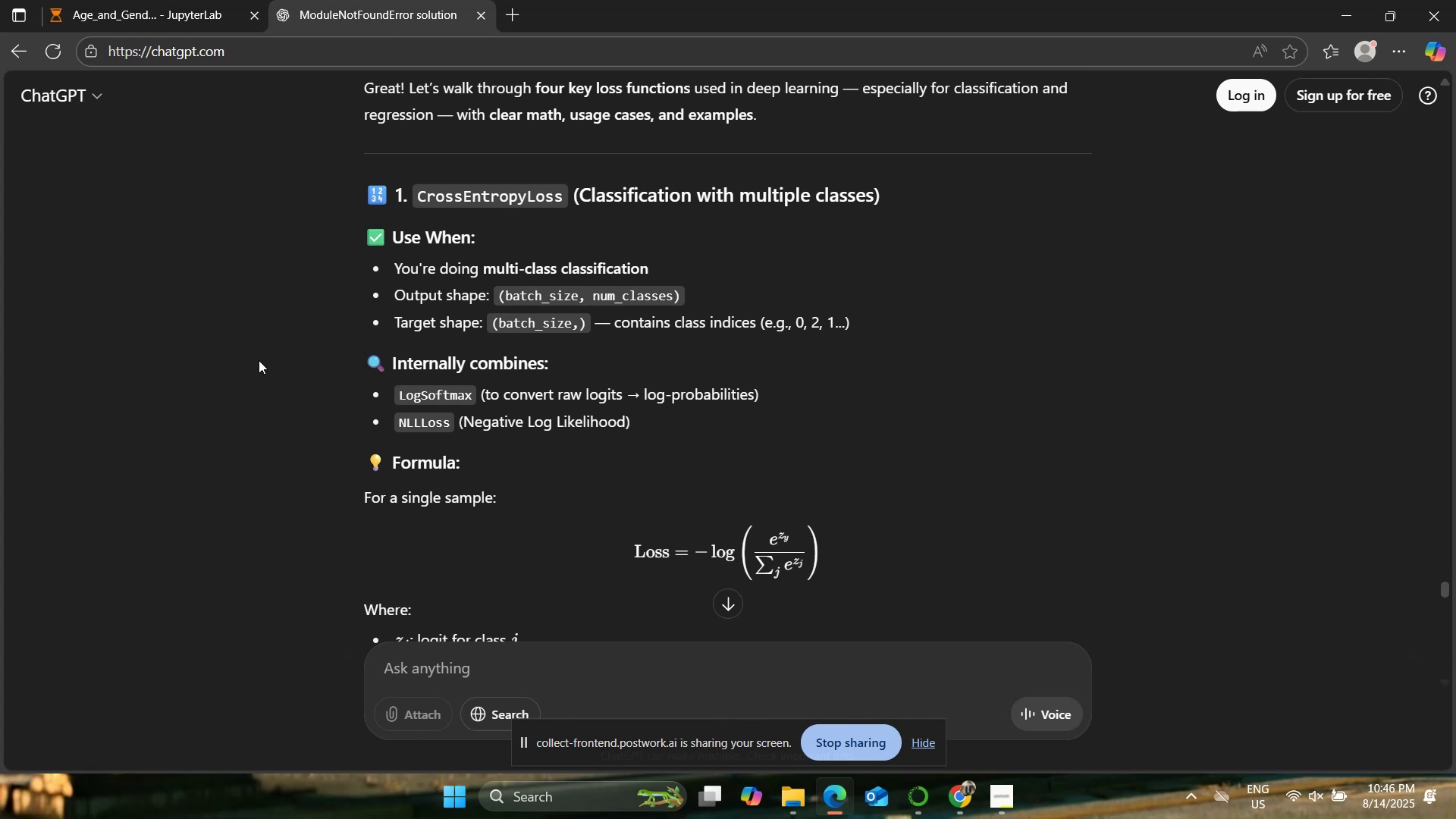 
wait(28.63)
 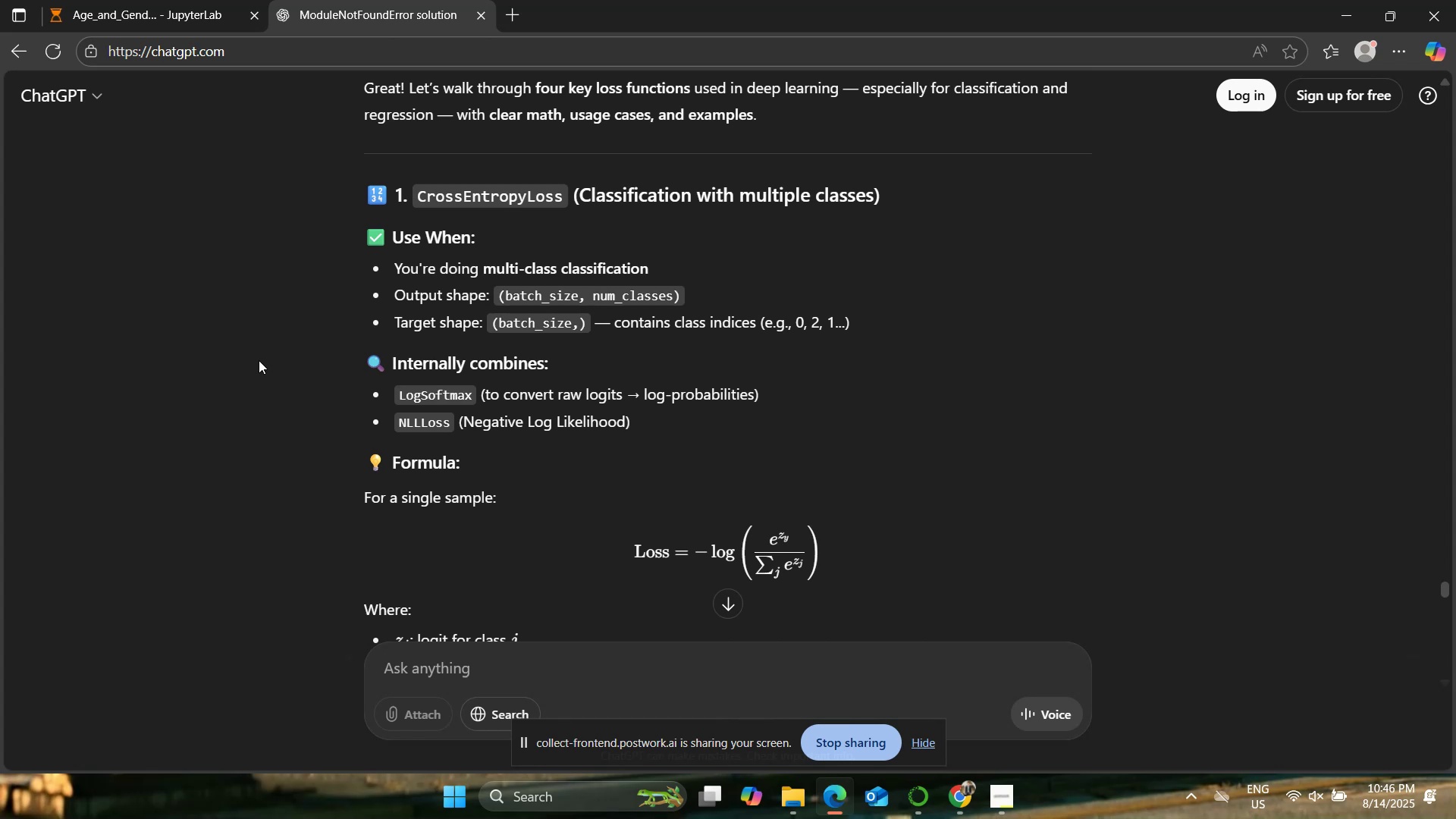 
scroll: coordinate [259, 359], scroll_direction: down, amount: 1.0
 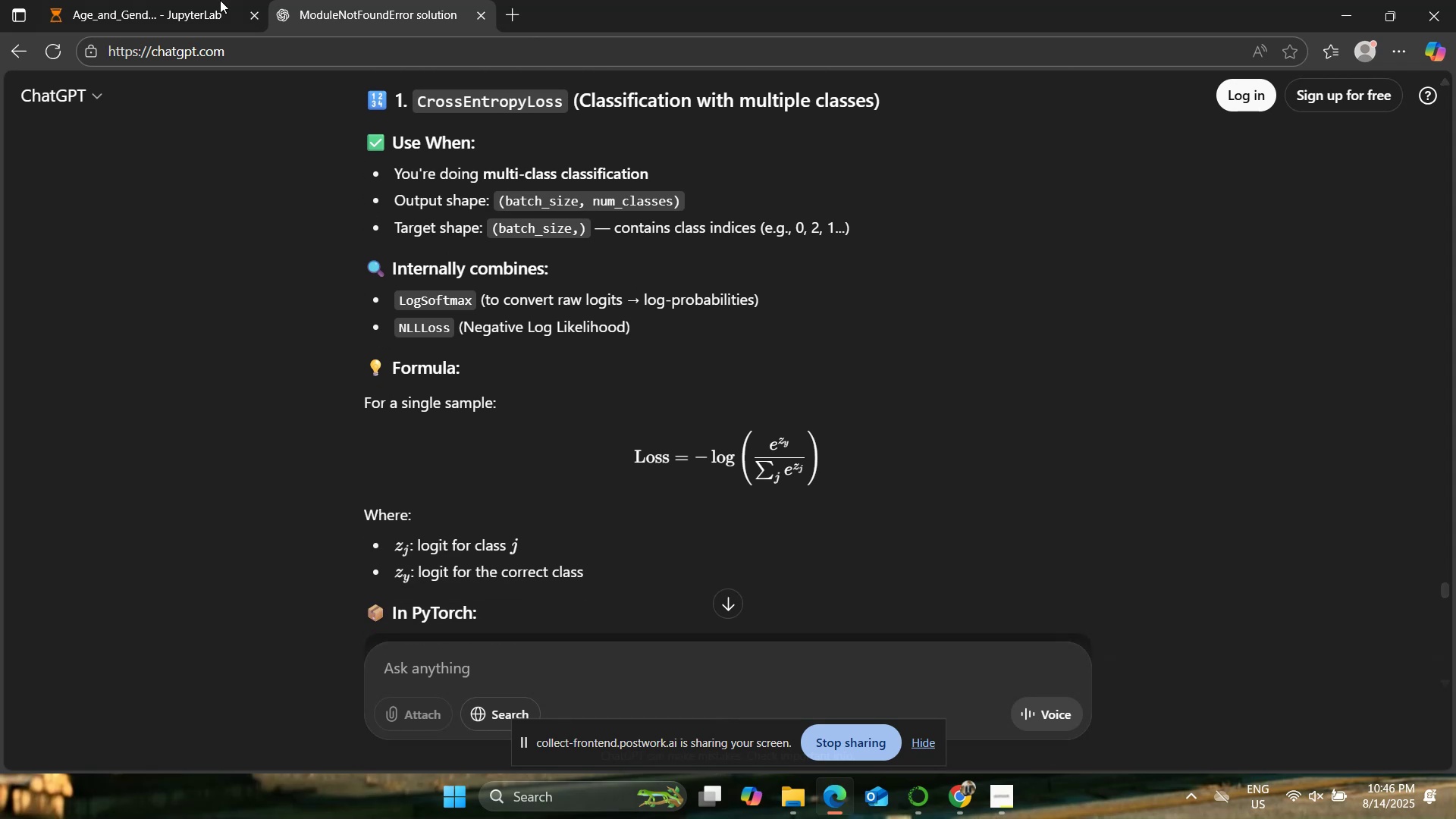 
left_click([218, 0])
 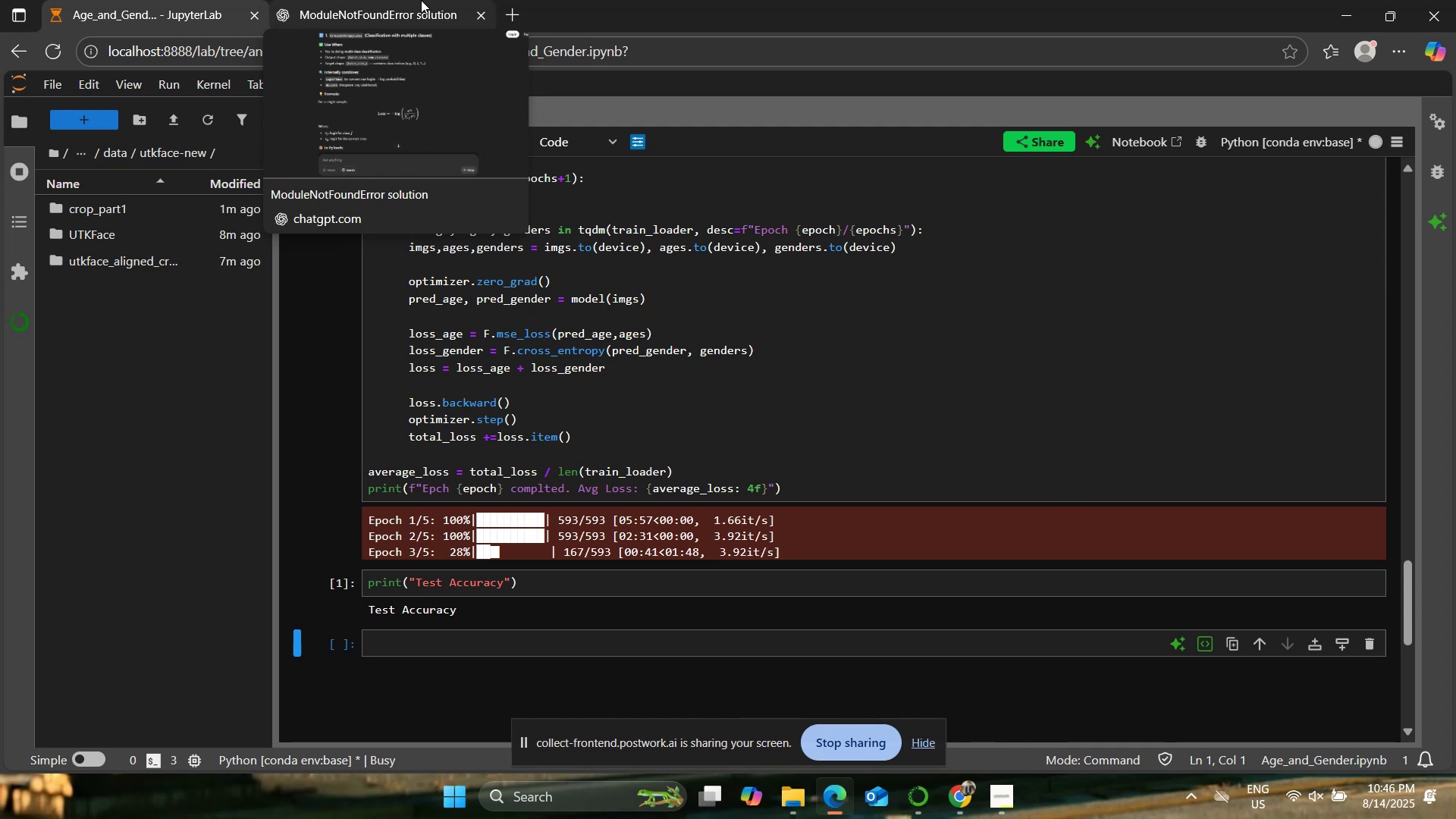 
wait(19.08)
 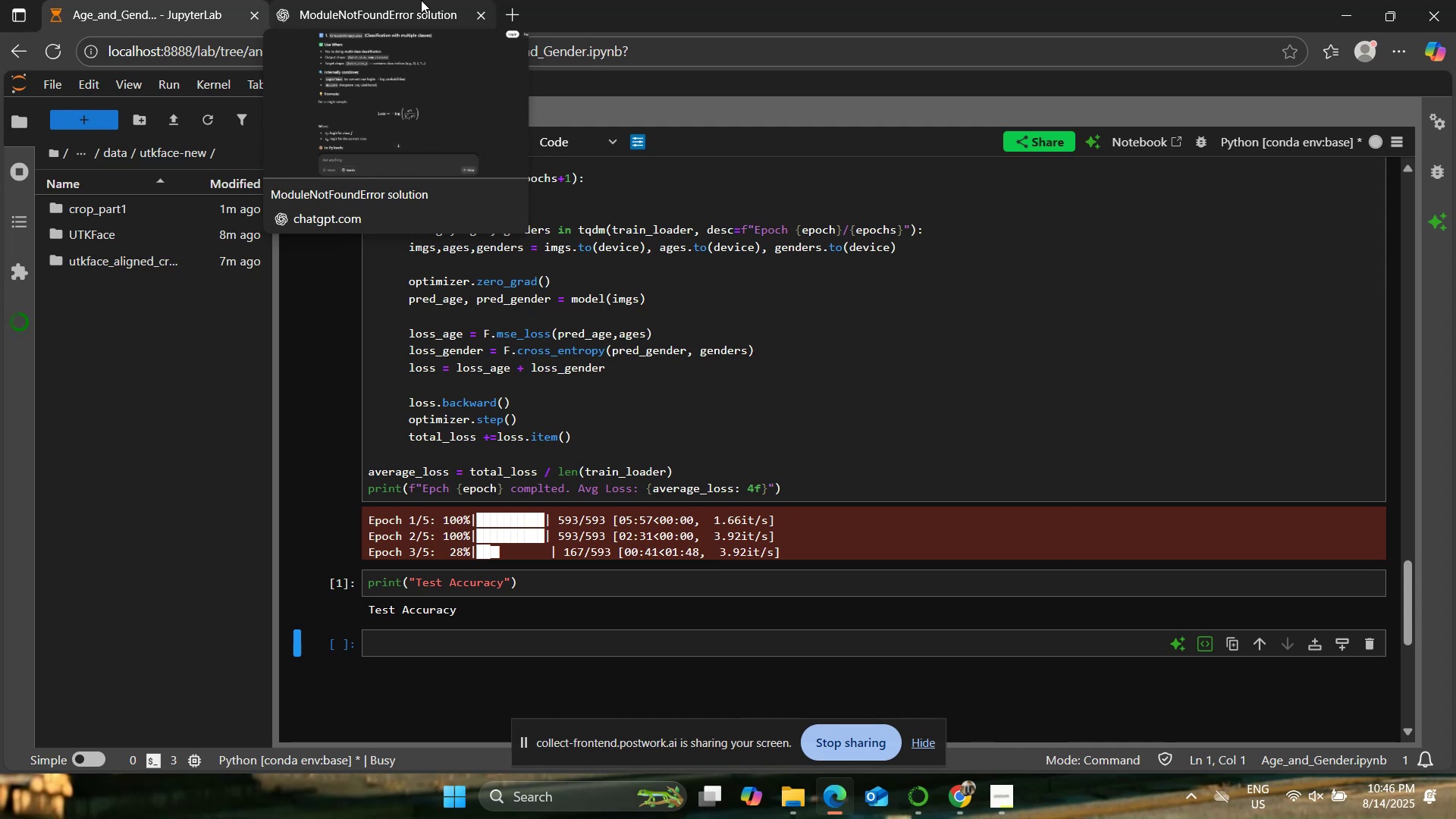 
scroll: coordinate [416, 211], scroll_direction: up, amount: 1.0
 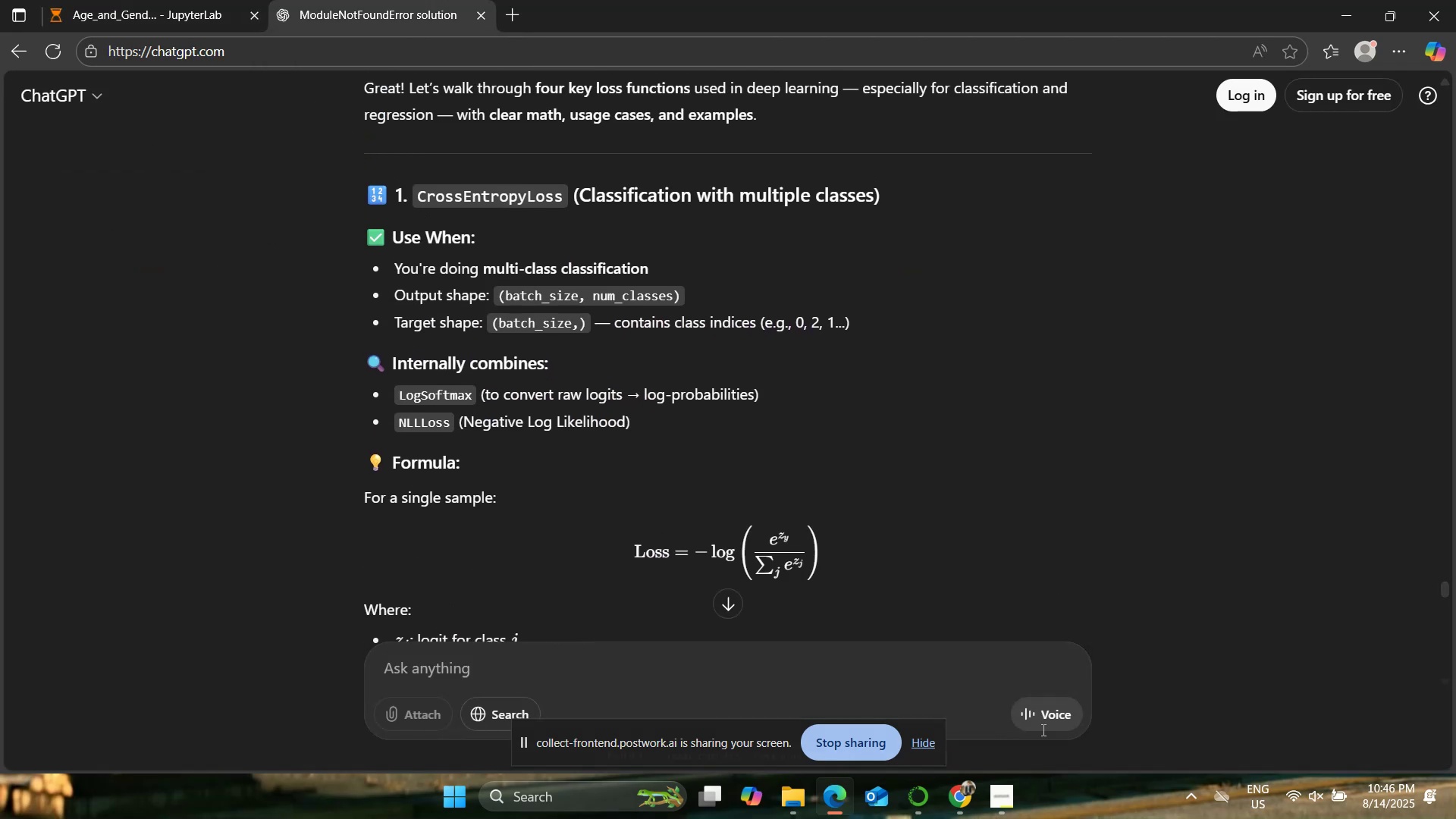 
right_click([1095, 803])
 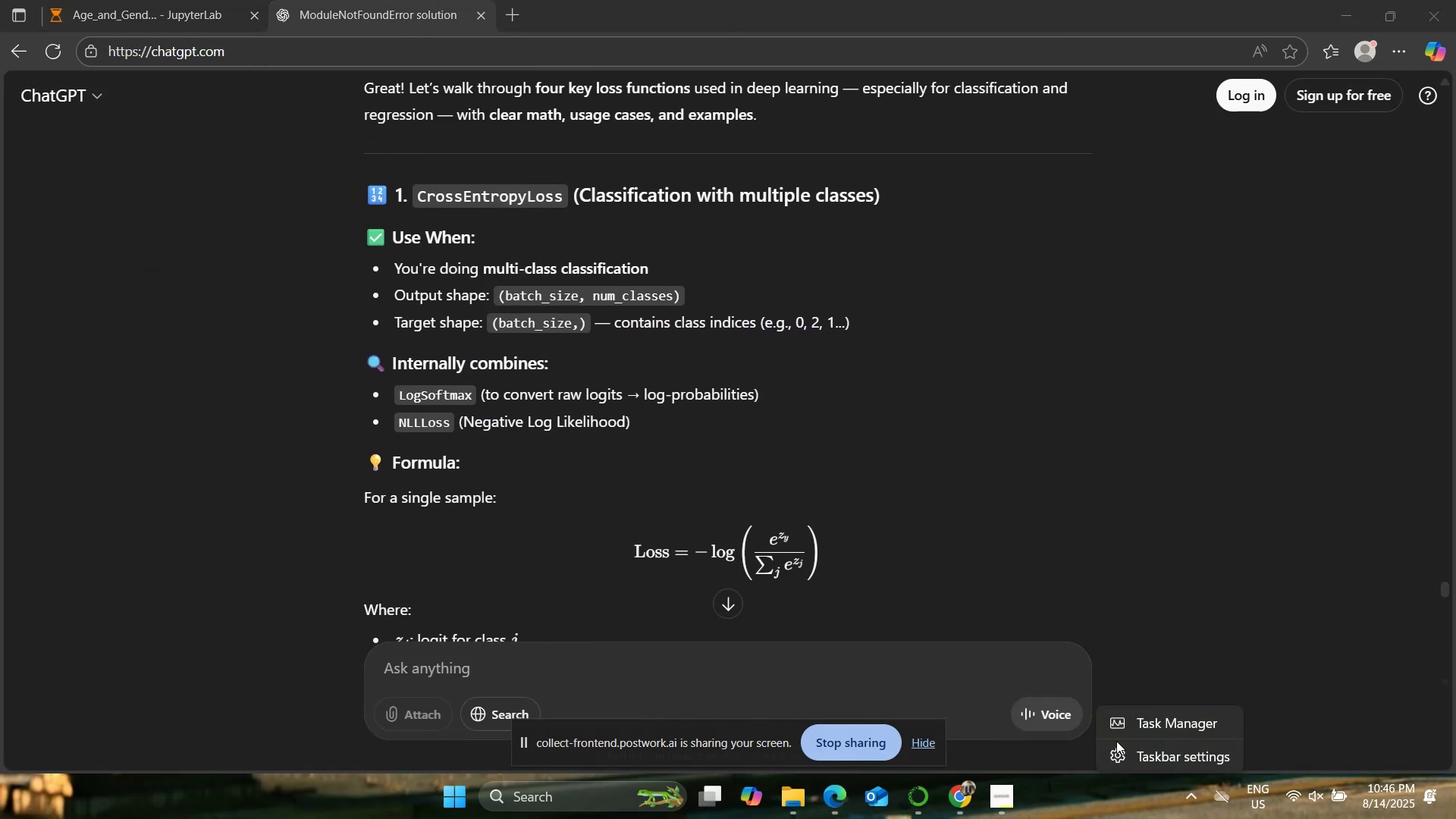 
left_click([1120, 724])
 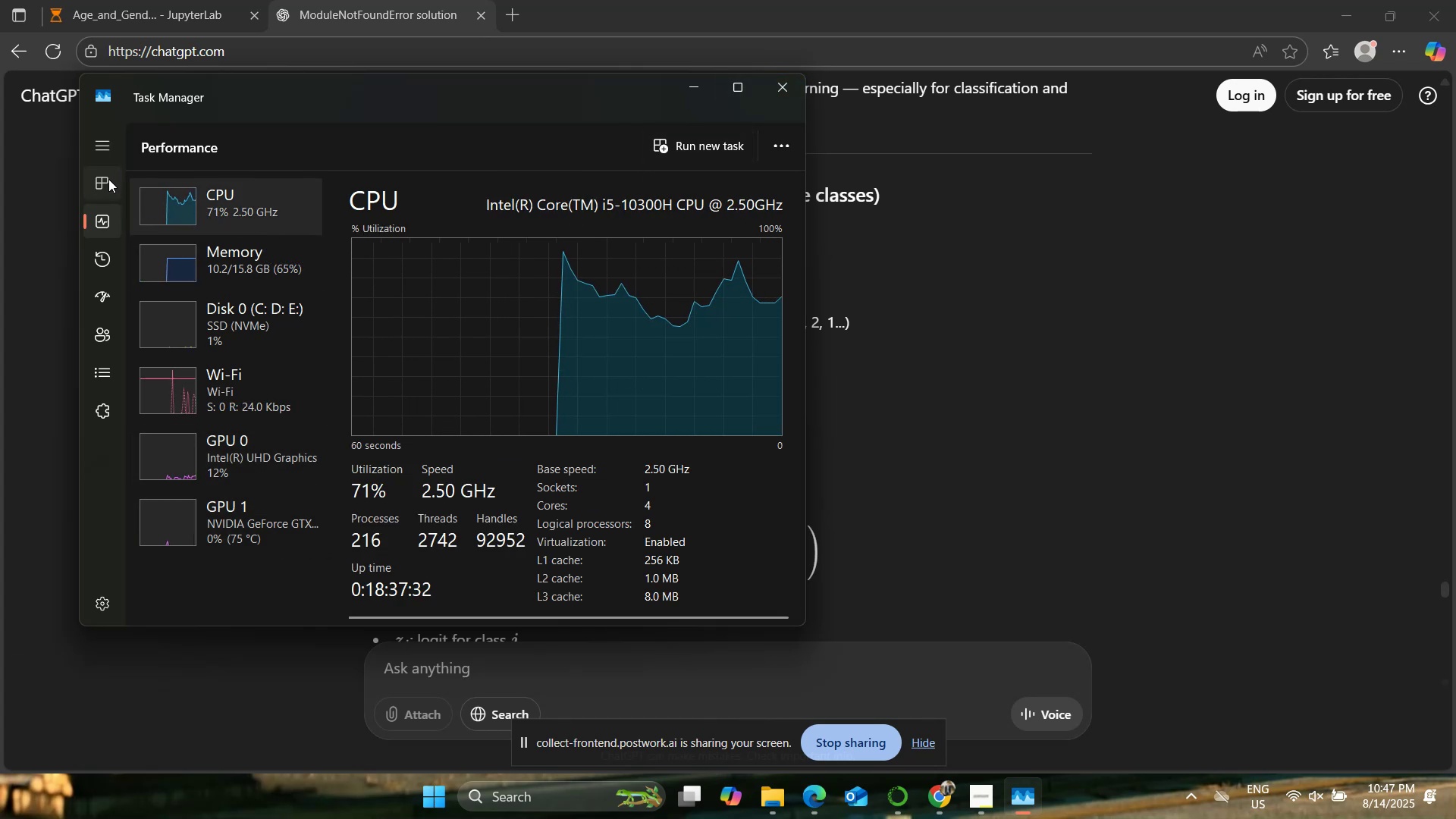 
wait(38.68)
 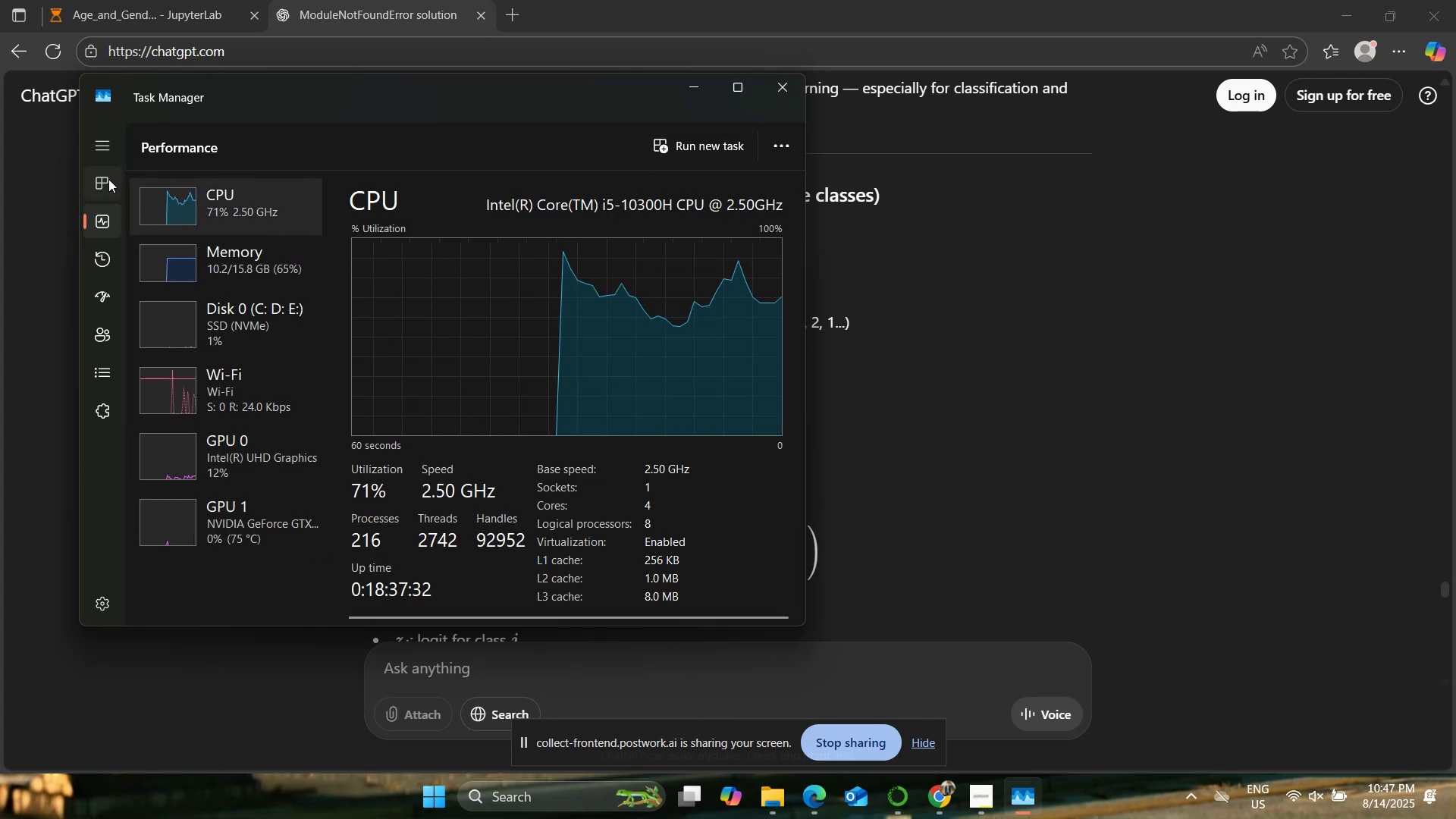 
scroll: coordinate [230, 276], scroll_direction: up, amount: 1.0
 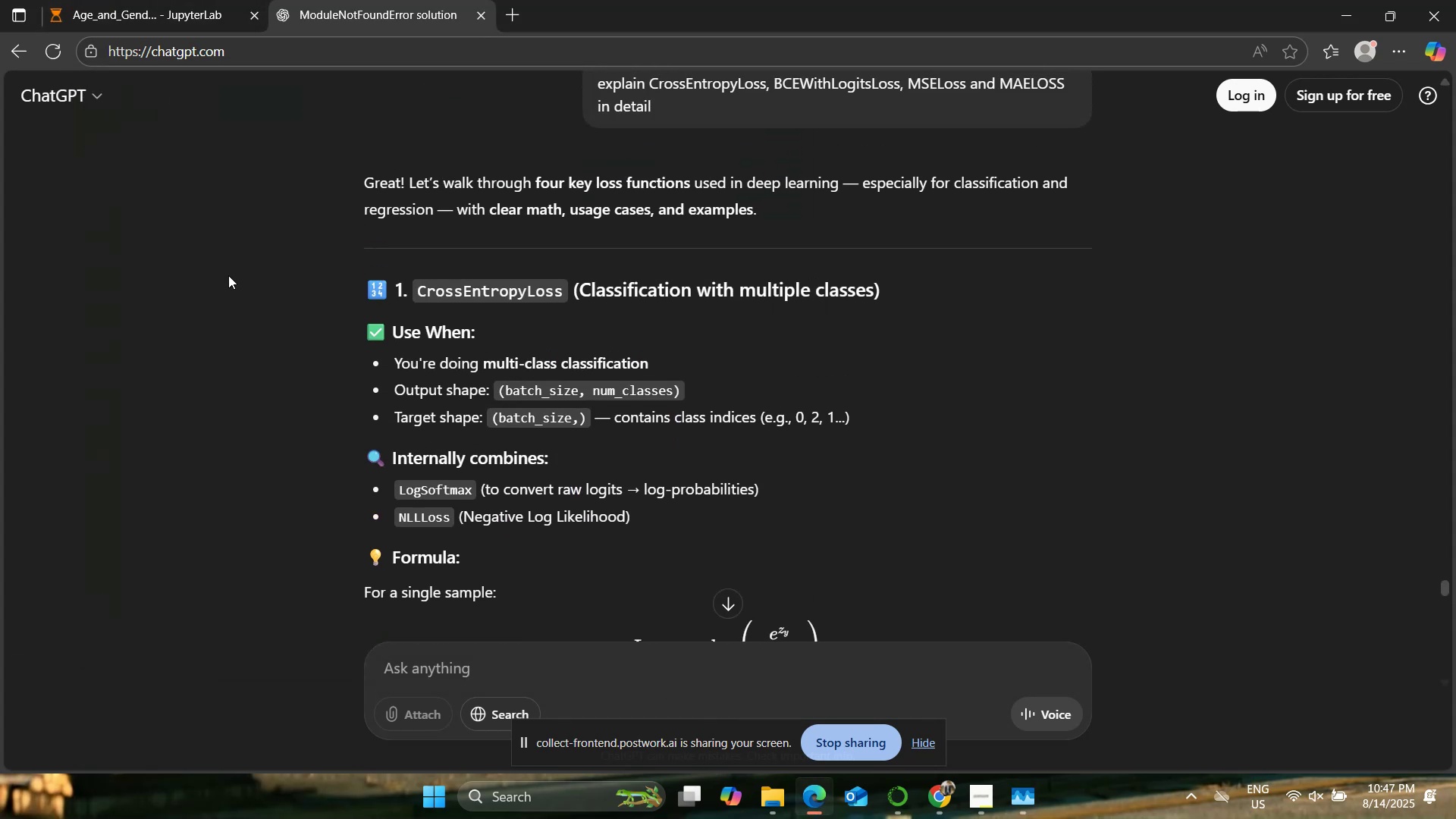 
scroll: coordinate [228, 275], scroll_direction: down, amount: 1.0
 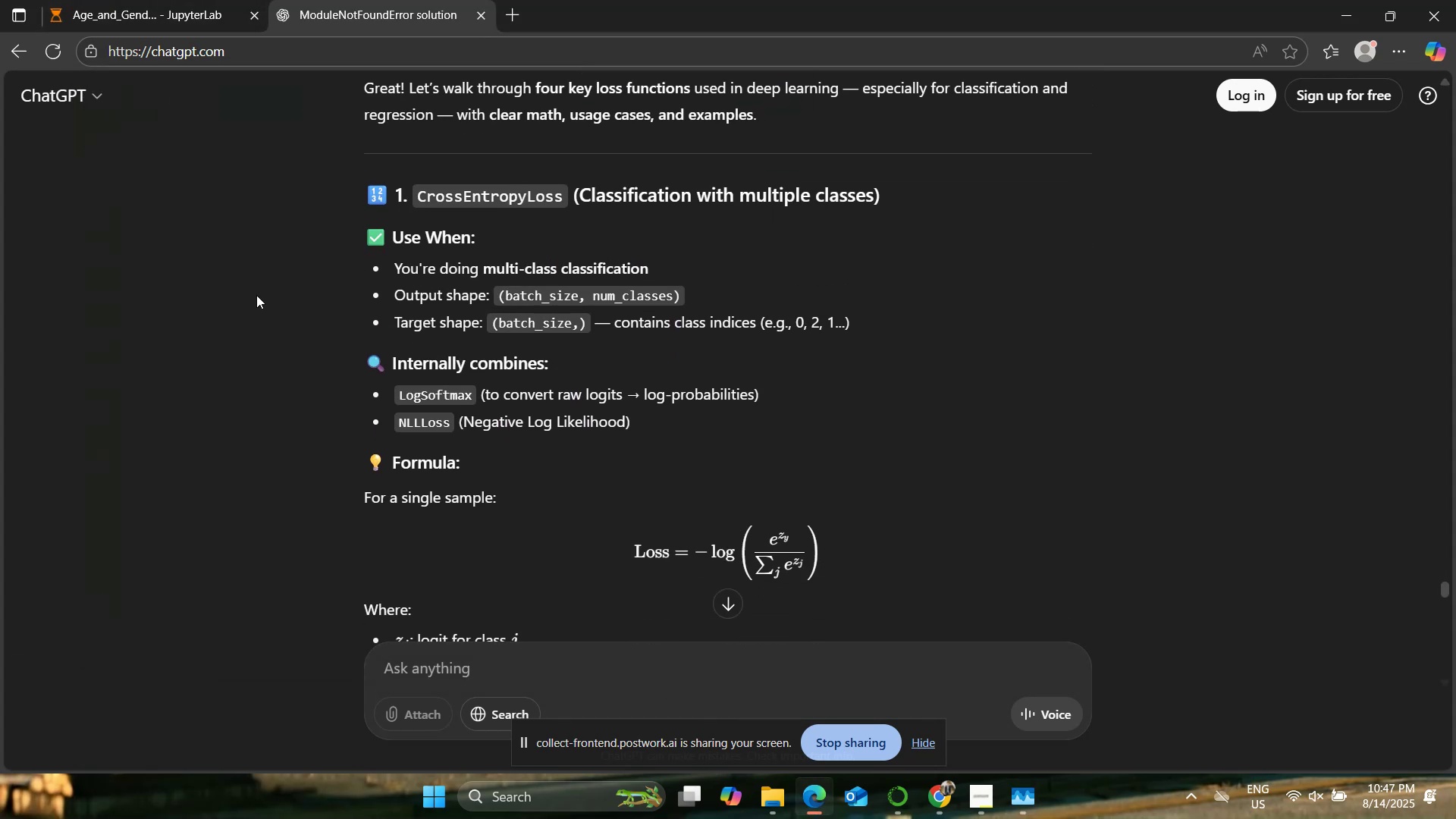 
left_click([125, 0])
 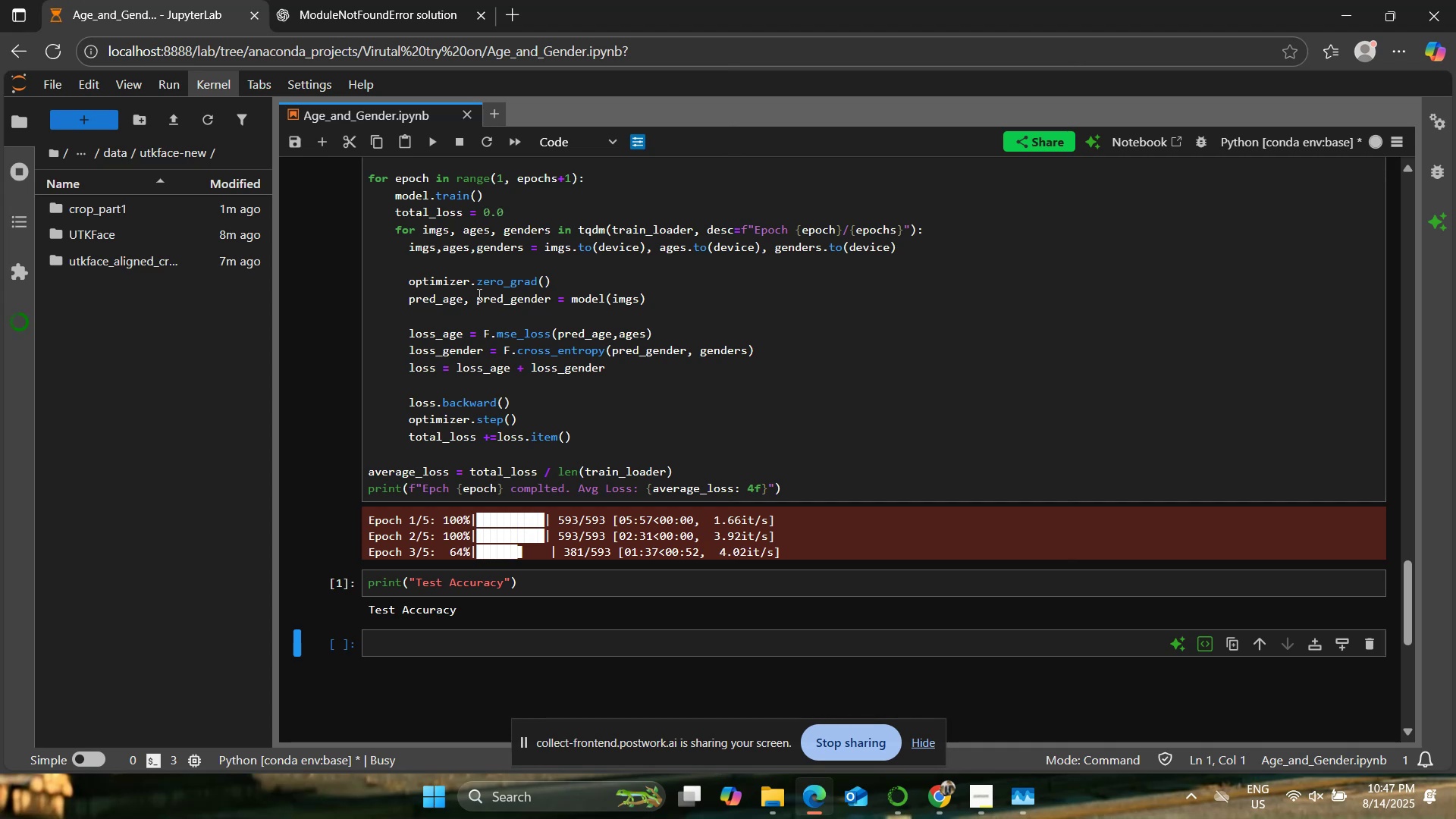 
wait(7.97)
 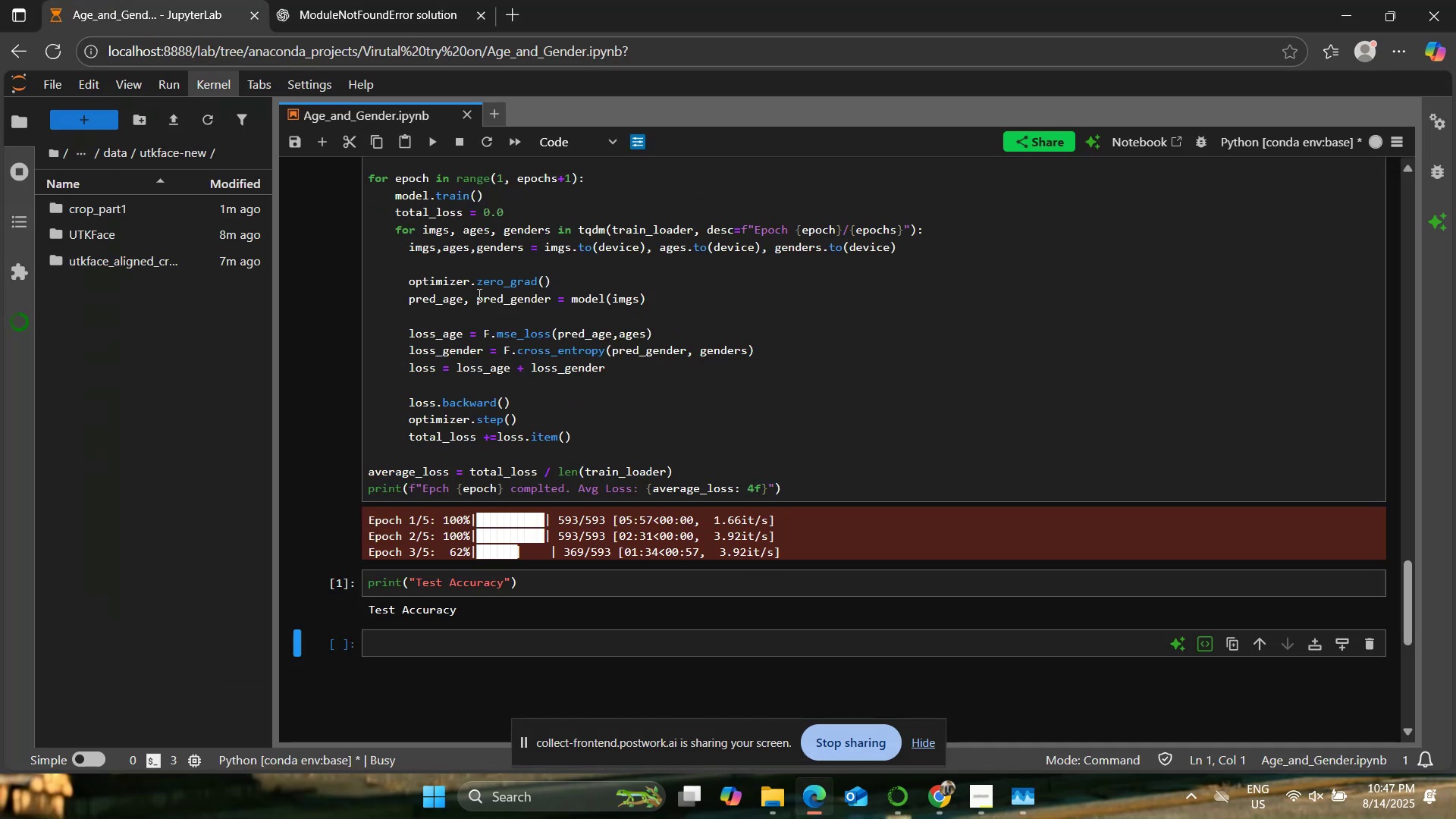 
left_click([446, 0])
 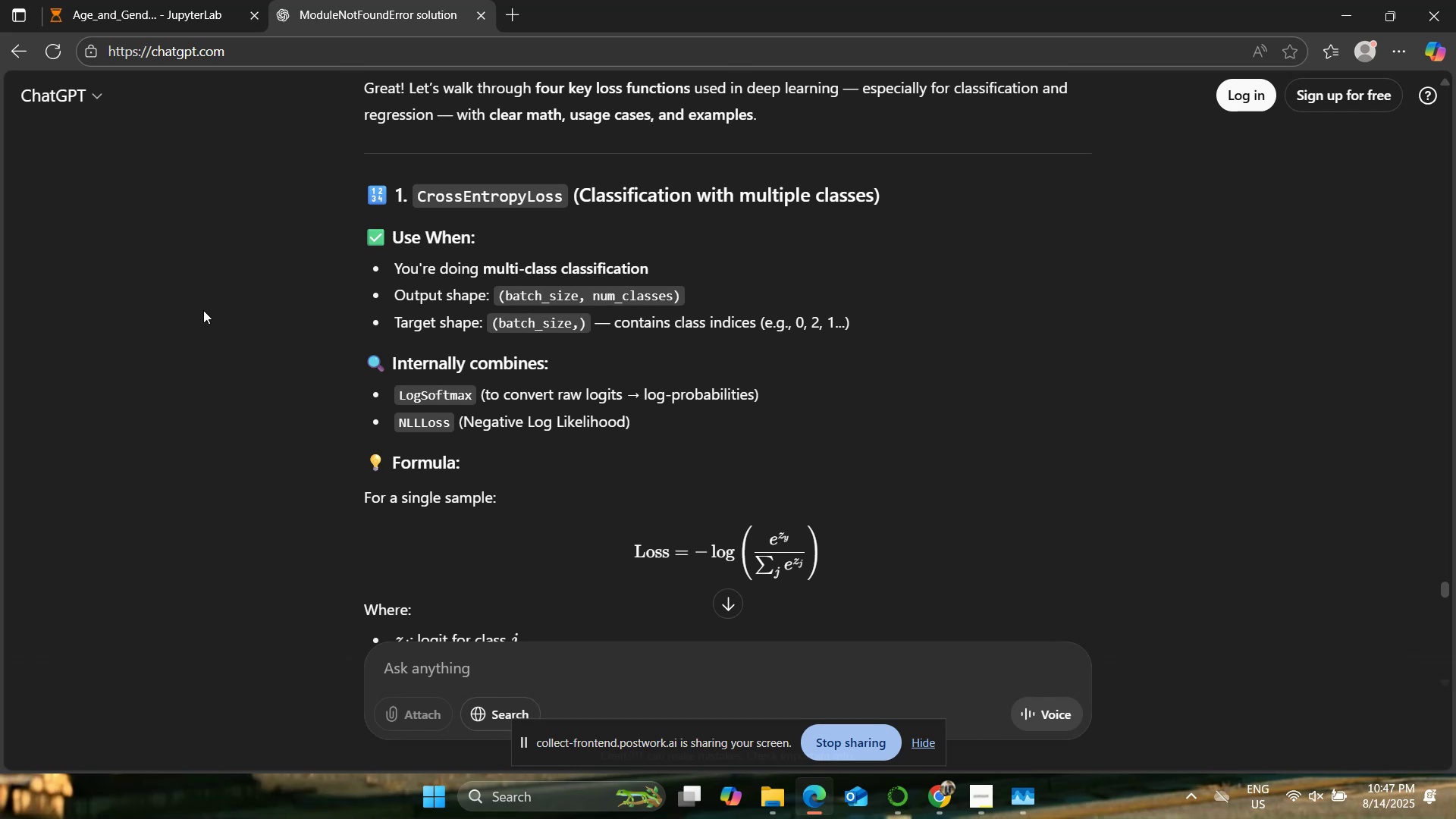 
wait(17.94)
 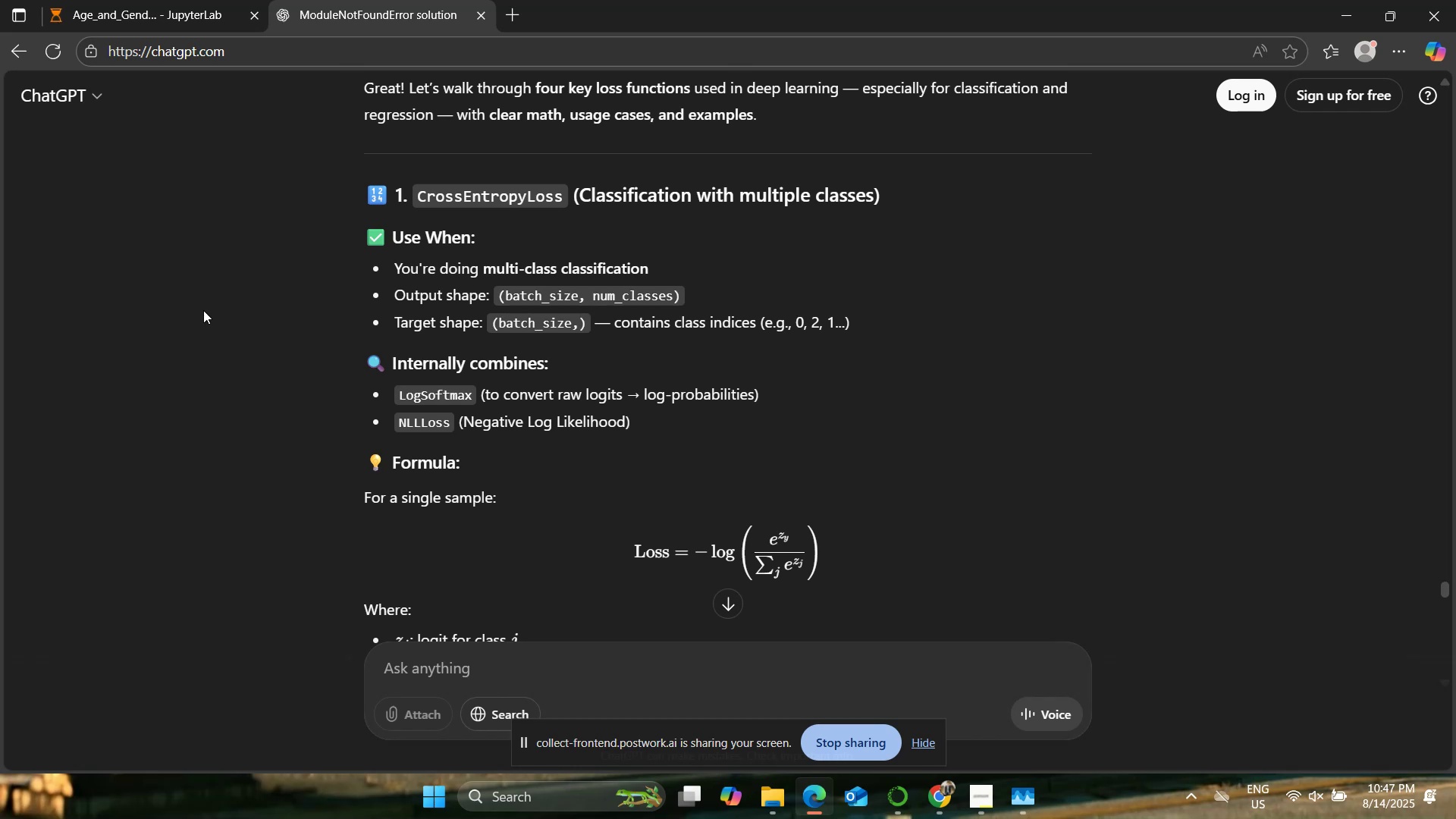 
left_click([984, 798])
 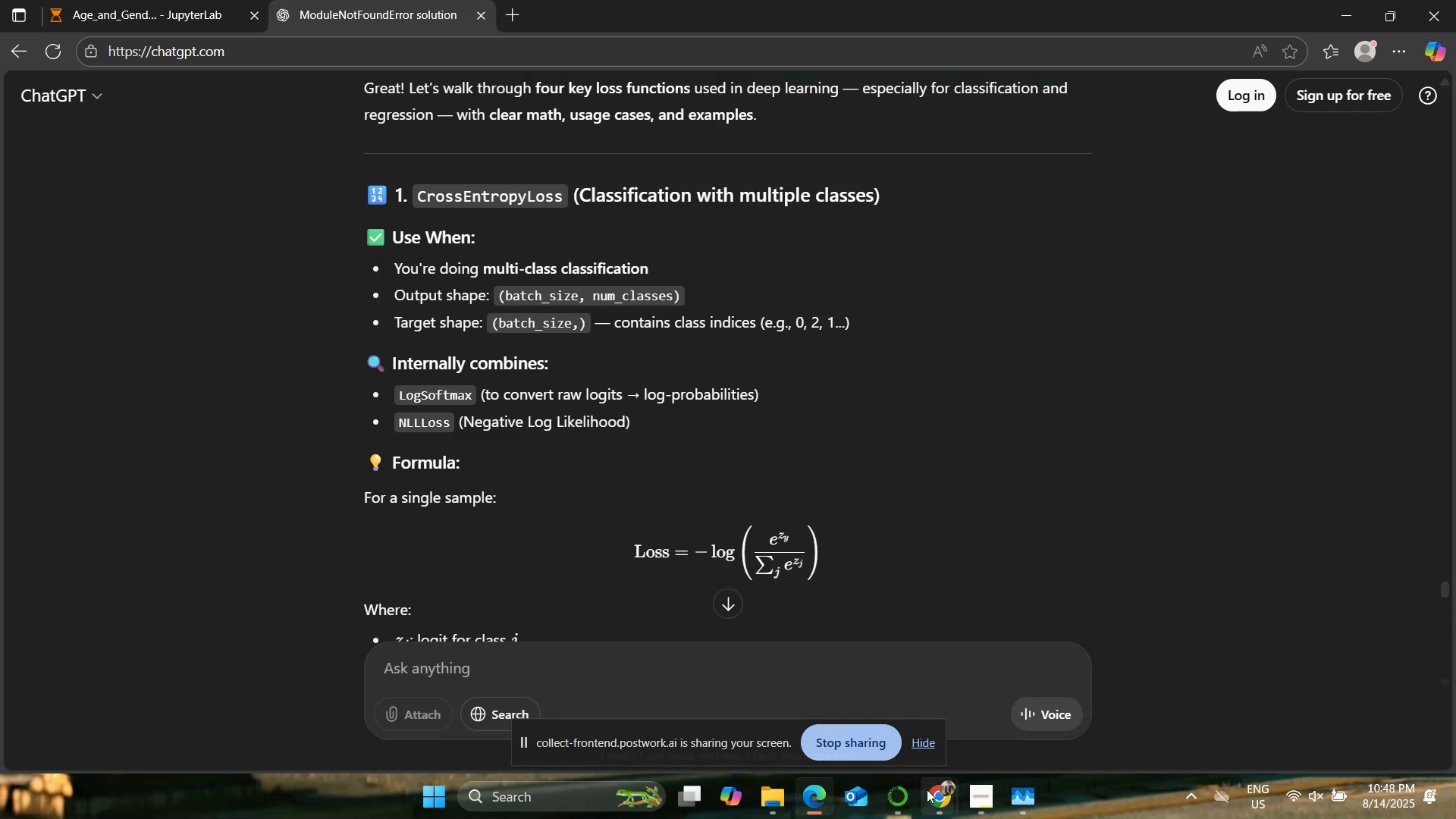 
left_click([849, 677])
 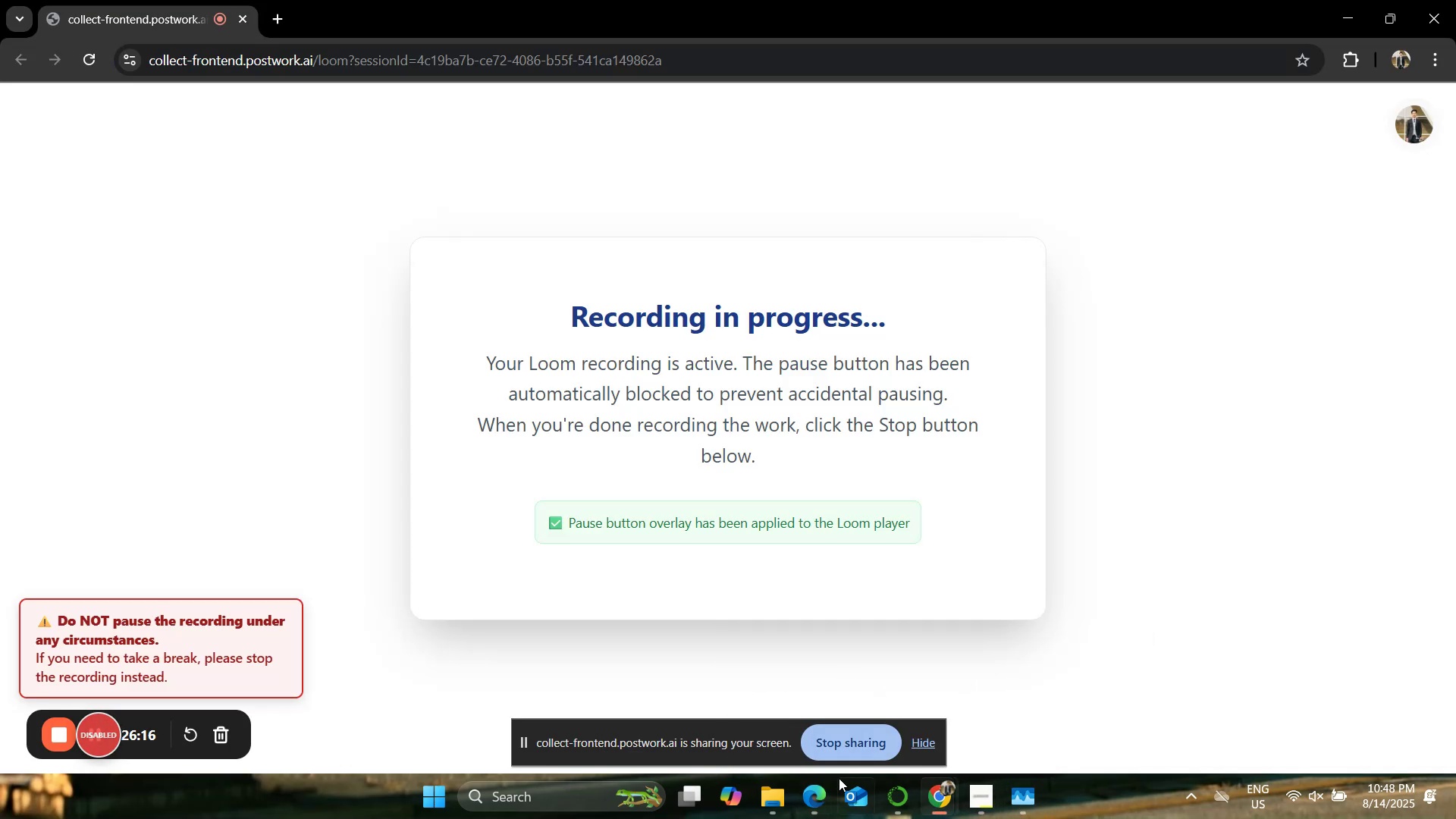 
left_click([813, 789])
 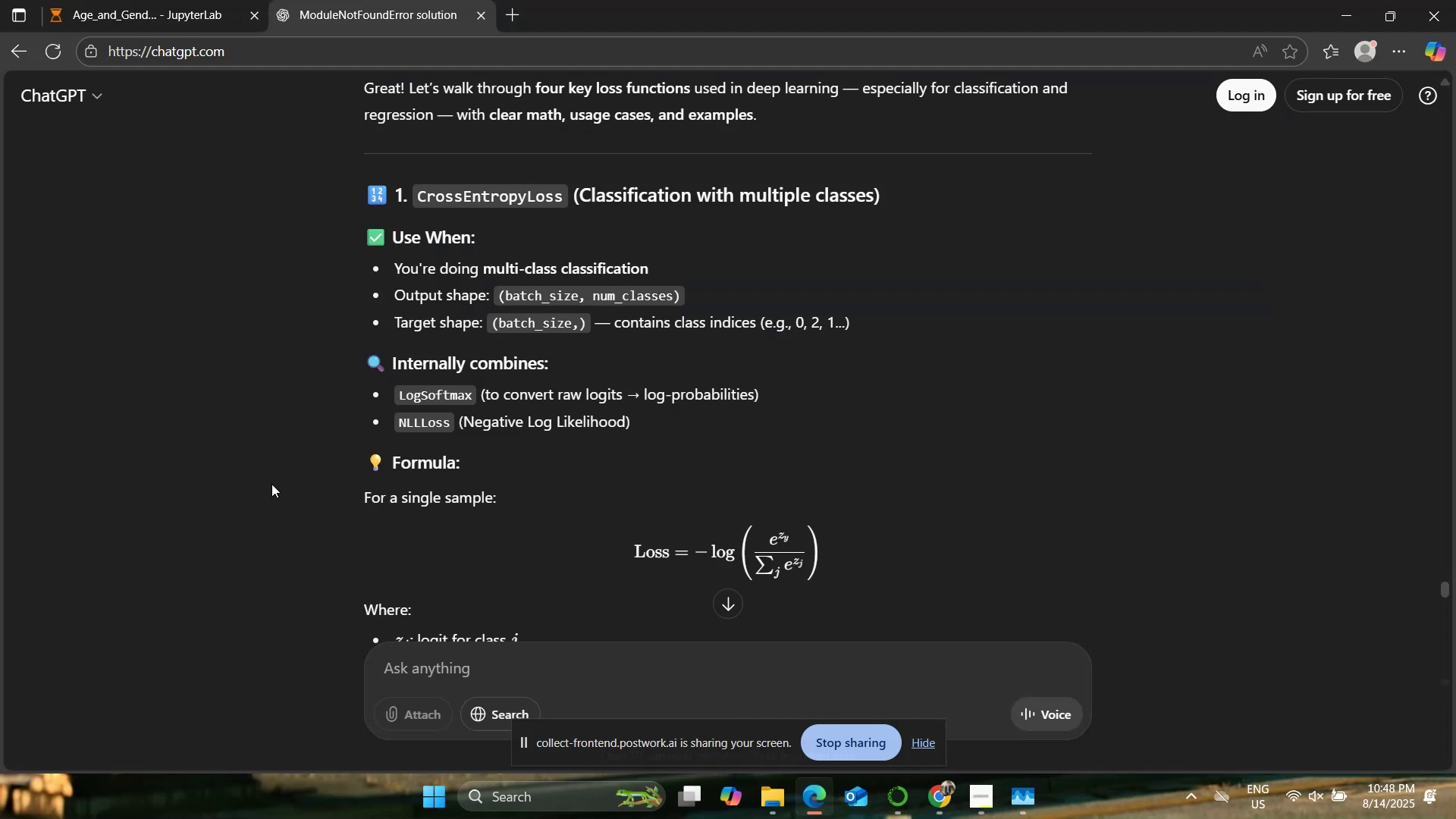 
scroll: coordinate [271, 483], scroll_direction: down, amount: 1.0
 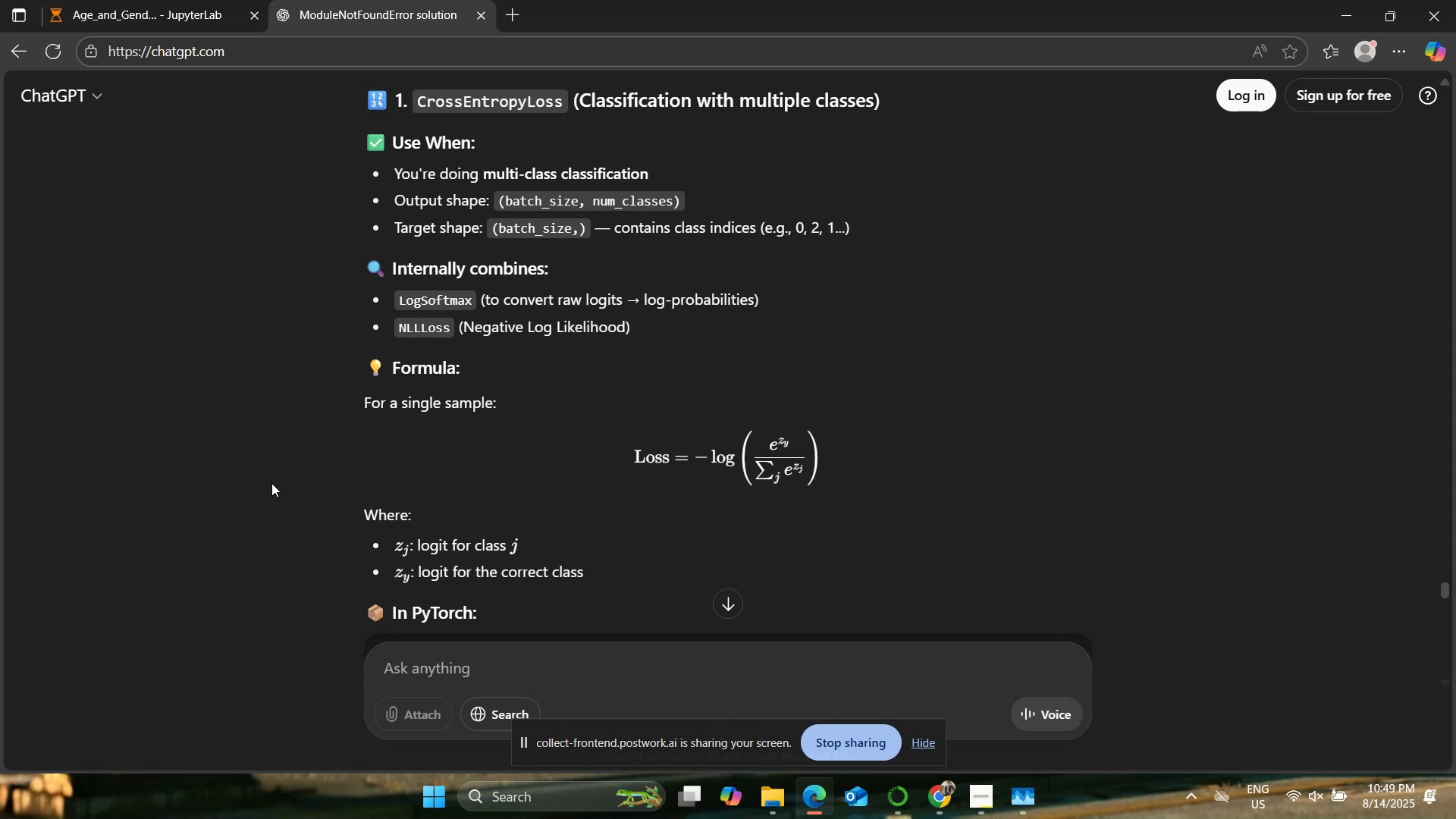 
wait(68.28)
 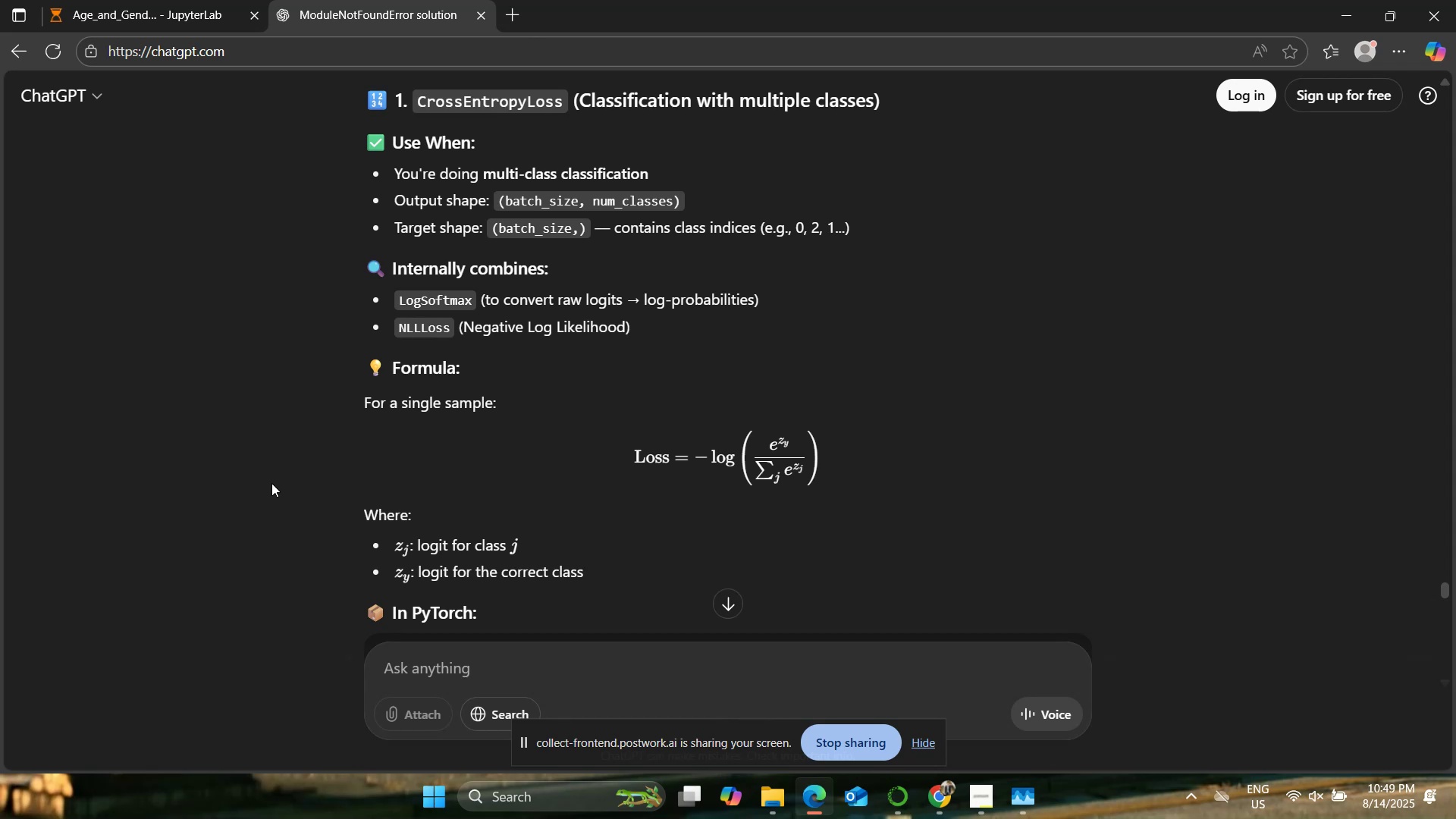 
scroll: coordinate [334, 459], scroll_direction: up, amount: 2.0
 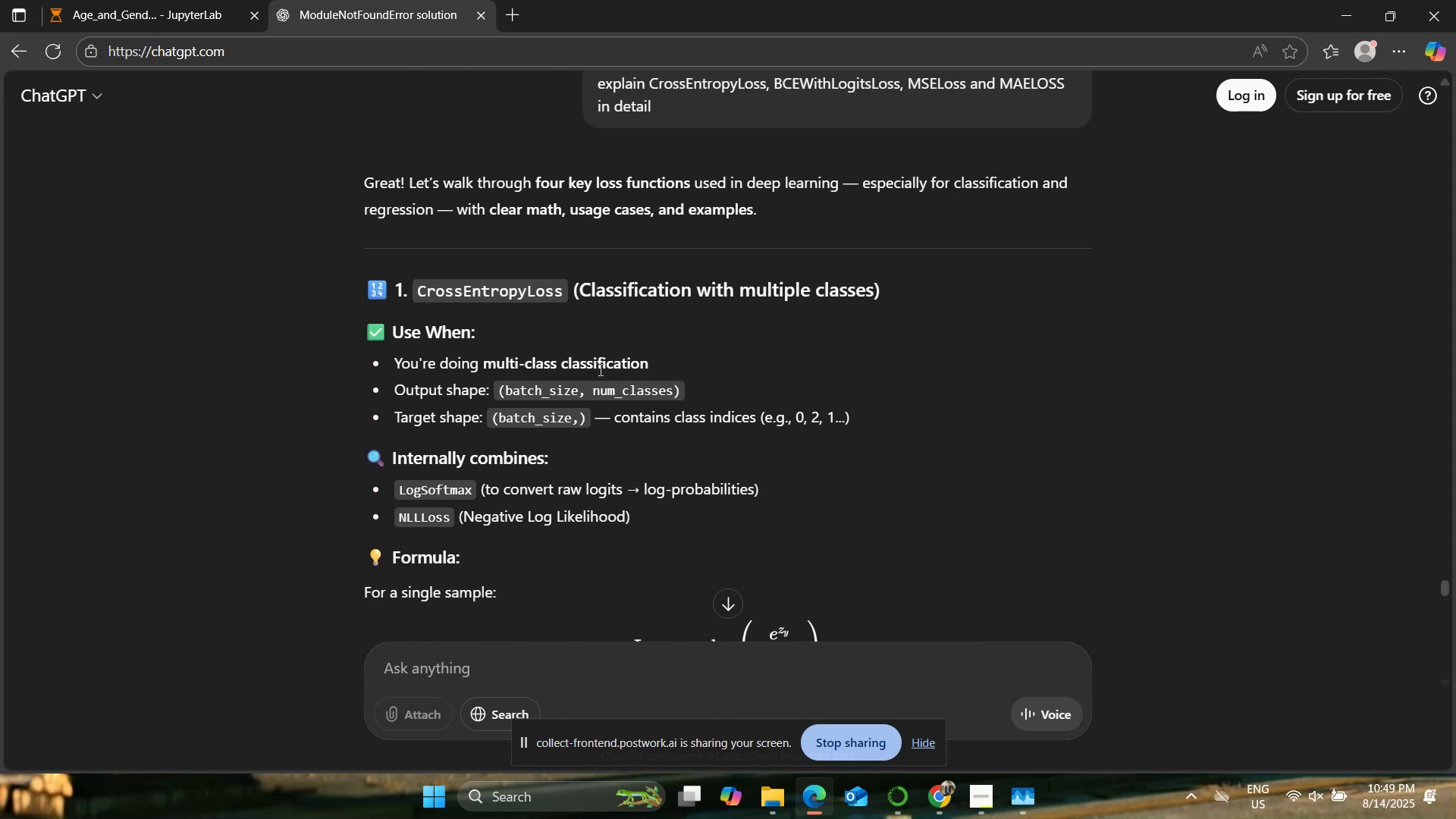 
left_click_drag(start_coordinate=[665, 288], to_coordinate=[770, 307])
 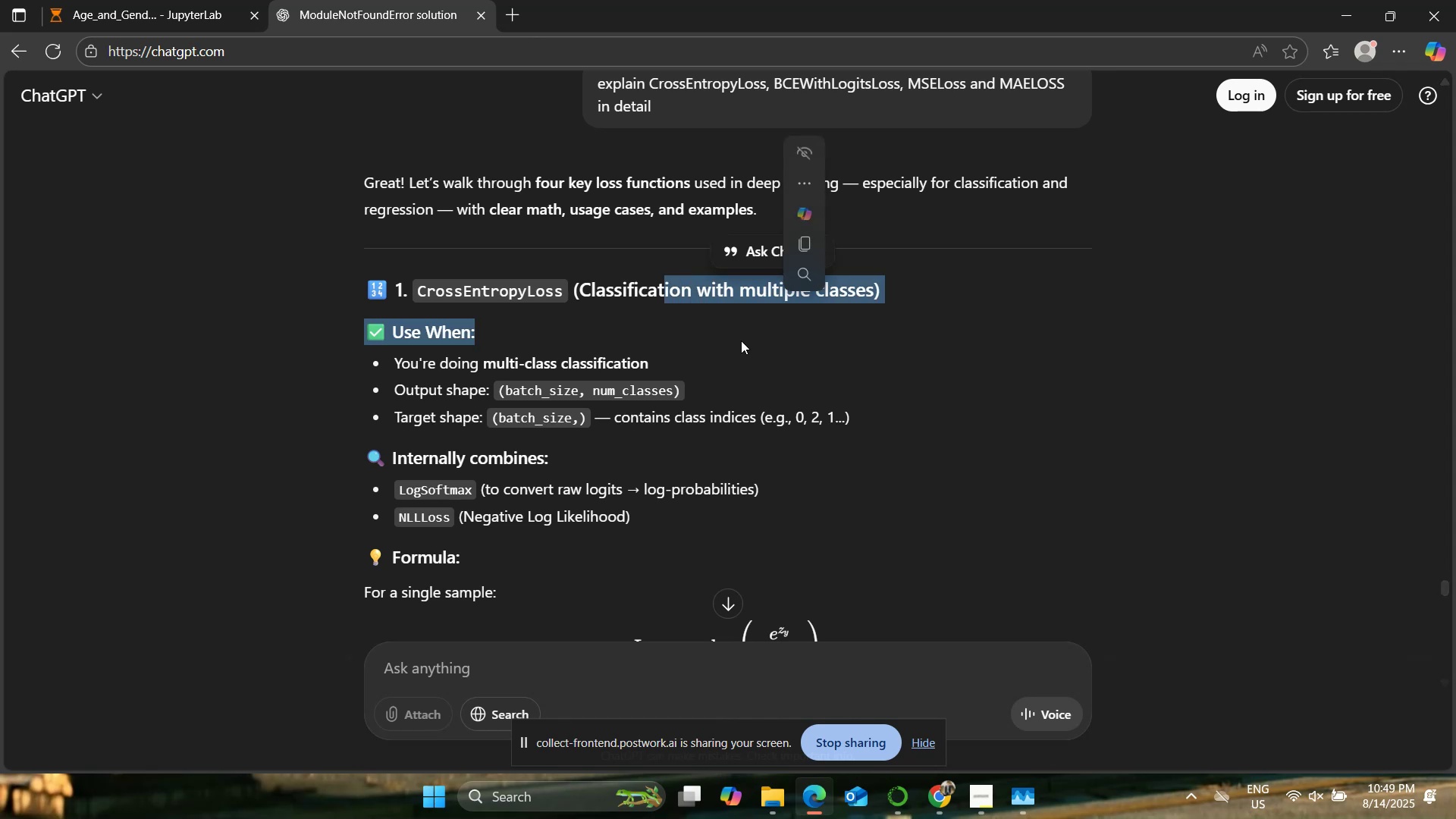 
left_click([682, 411])
 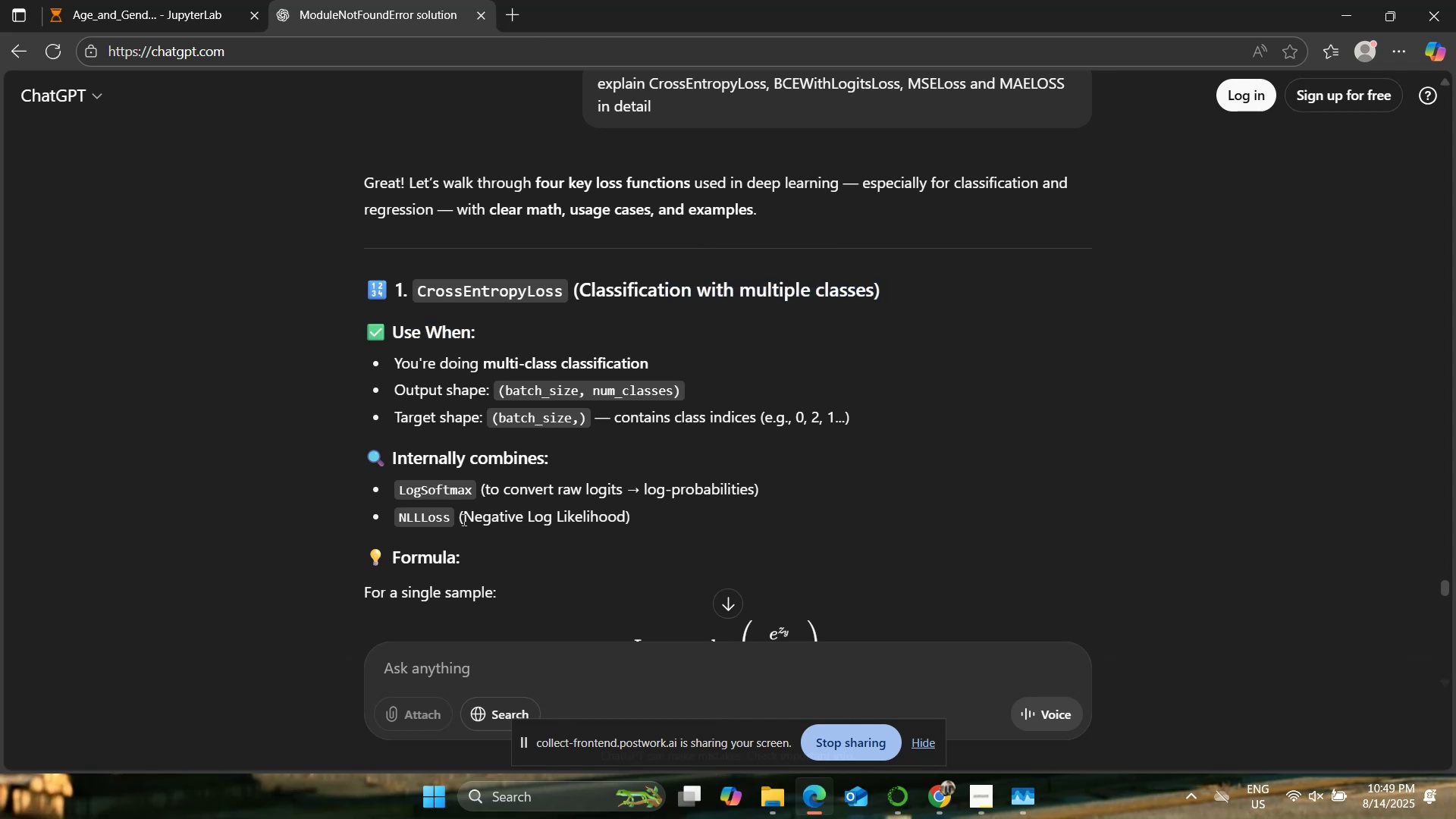 
left_click([193, 0])
 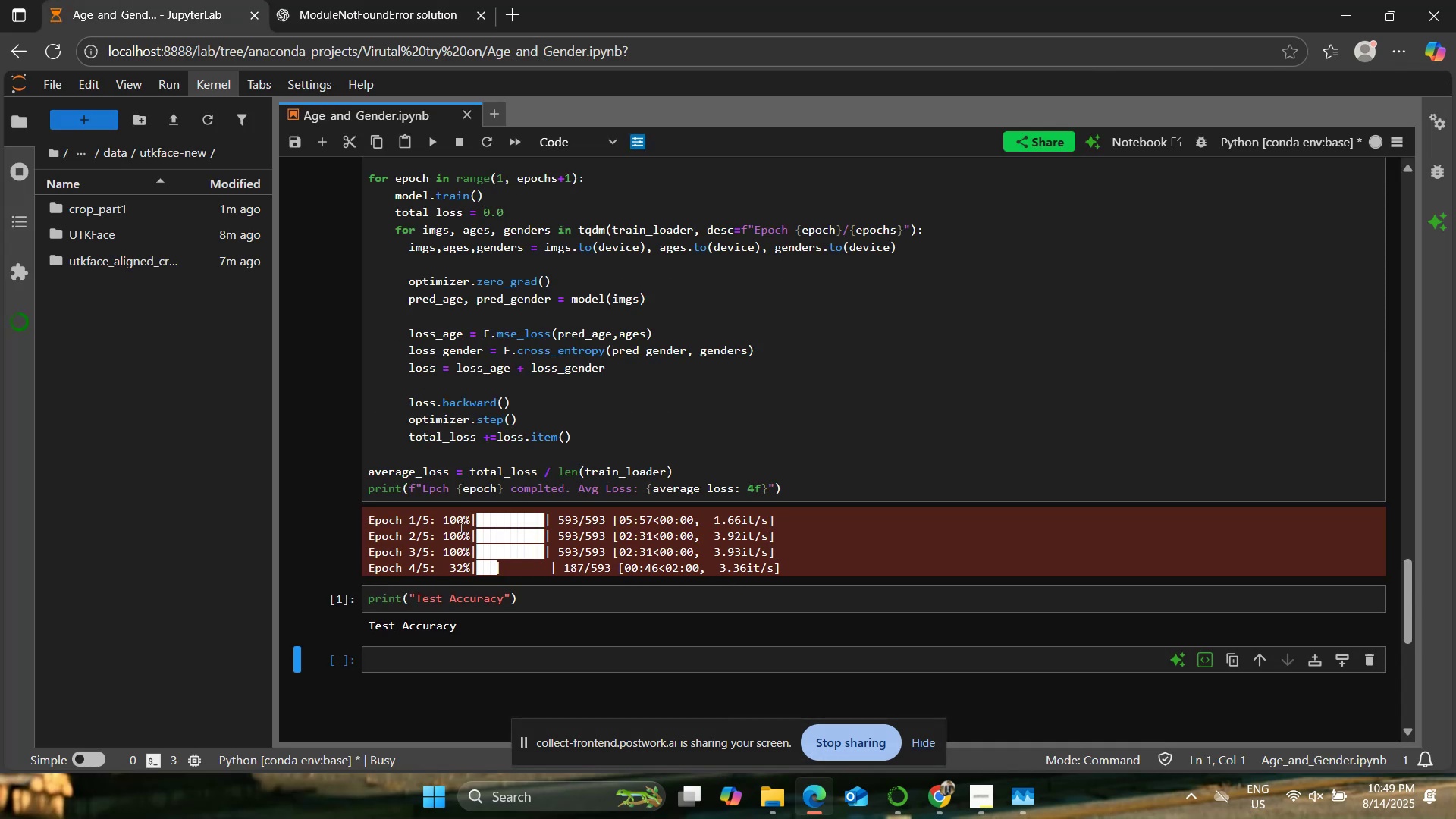 
scroll: coordinate [460, 529], scroll_direction: down, amount: 1.0
 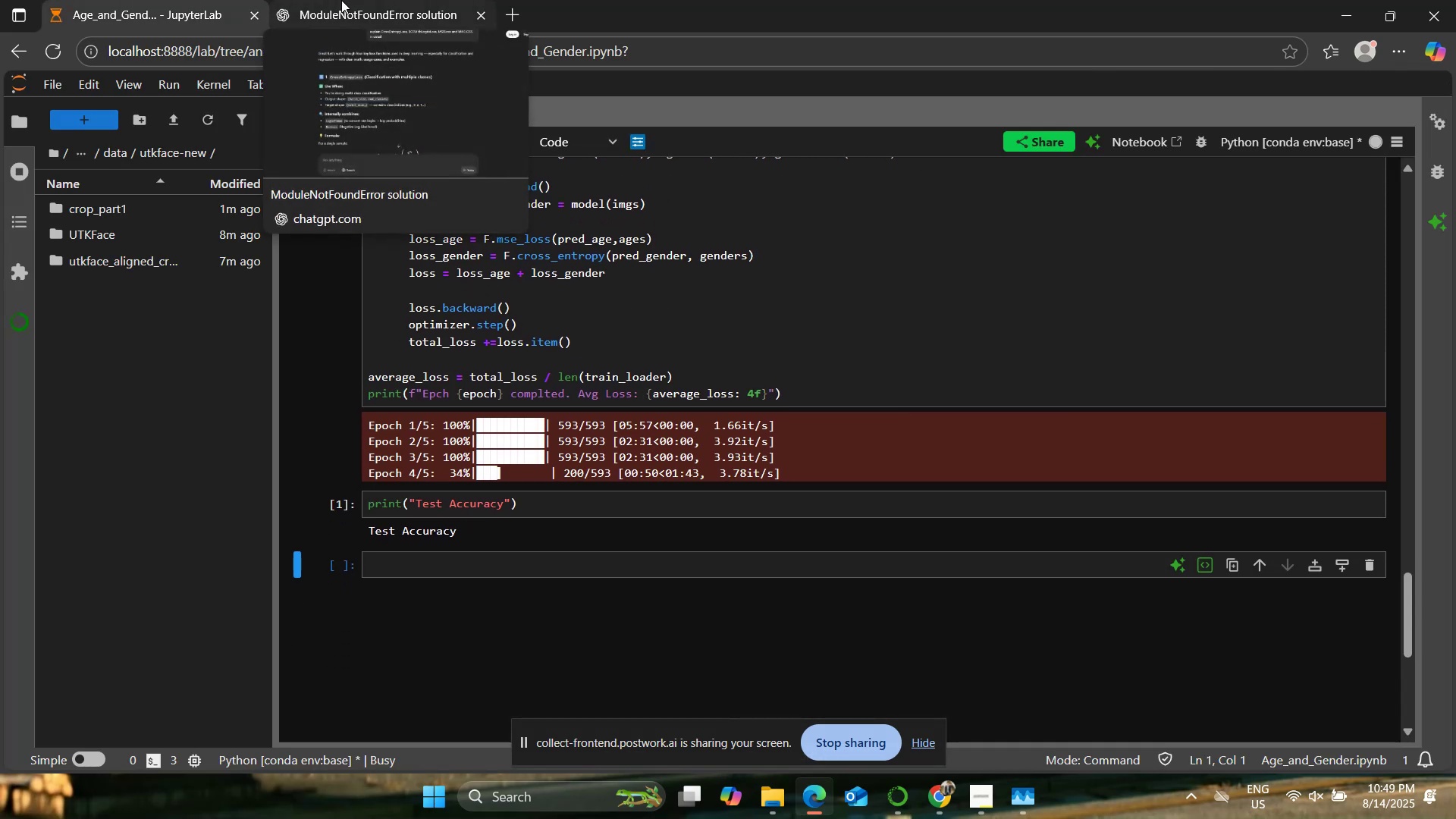 
left_click([341, 0])
 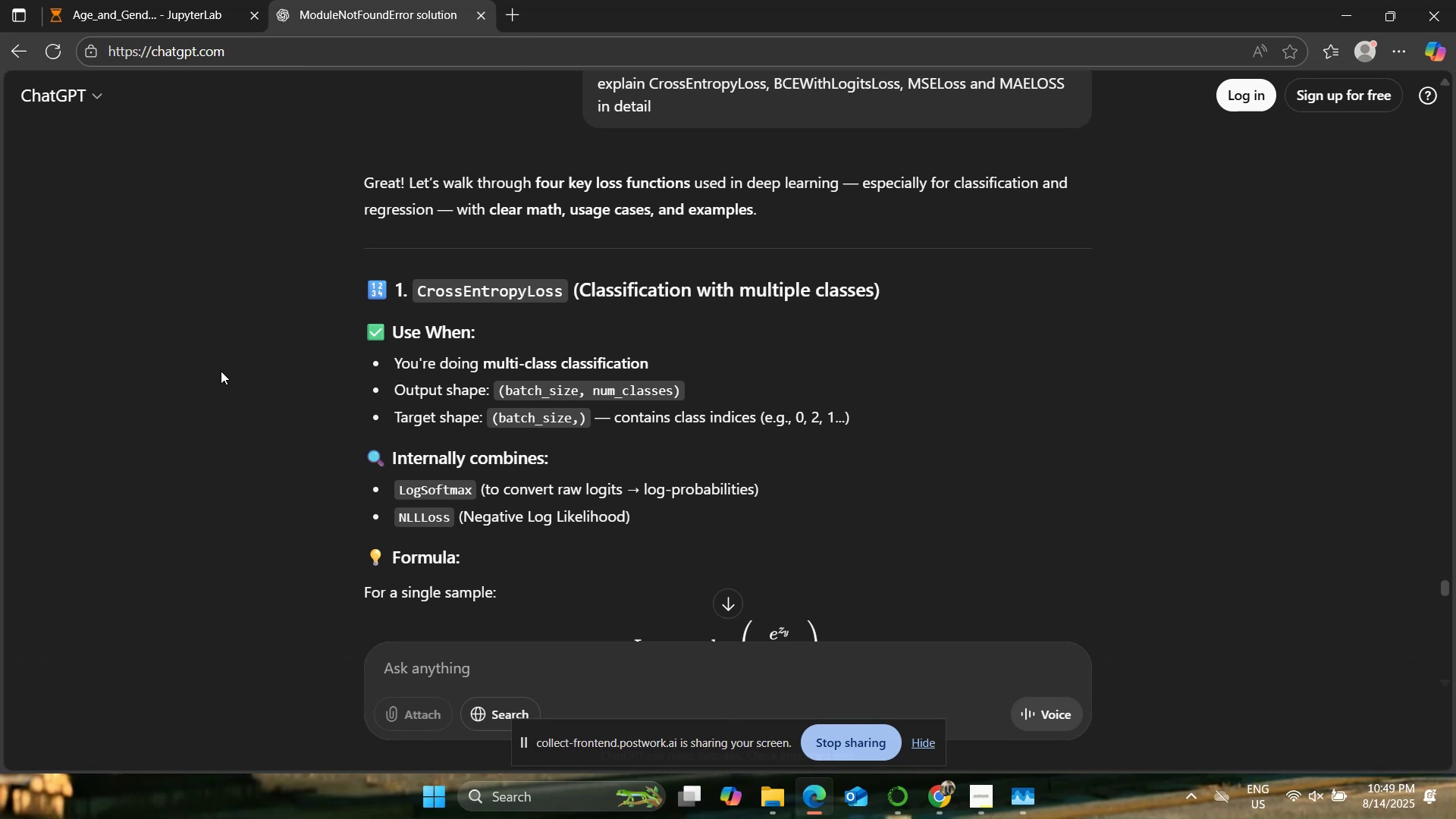 
wait(17.21)
 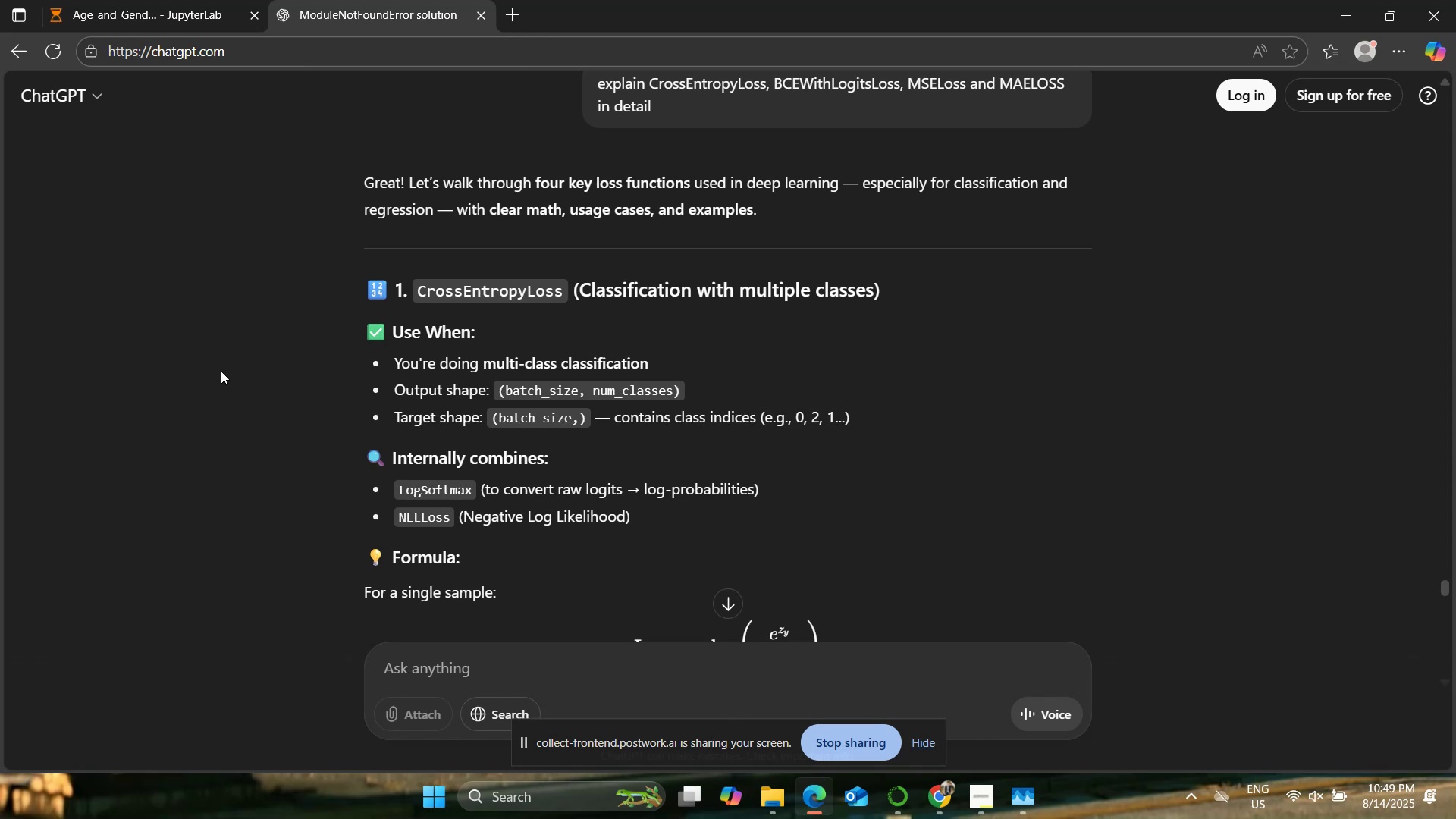 
scroll: coordinate [221, 370], scroll_direction: down, amount: 1.0
 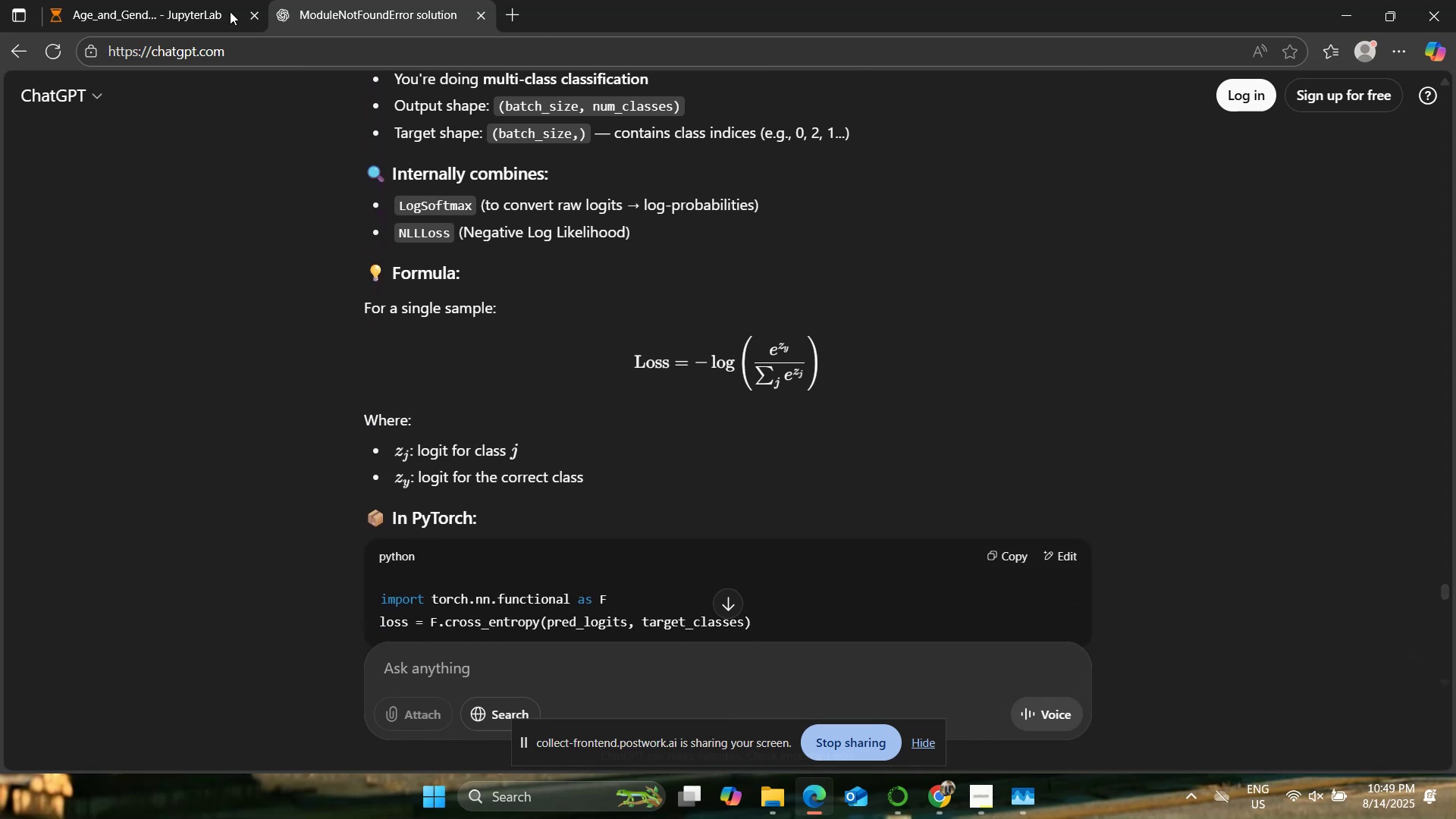 
left_click([215, 0])
 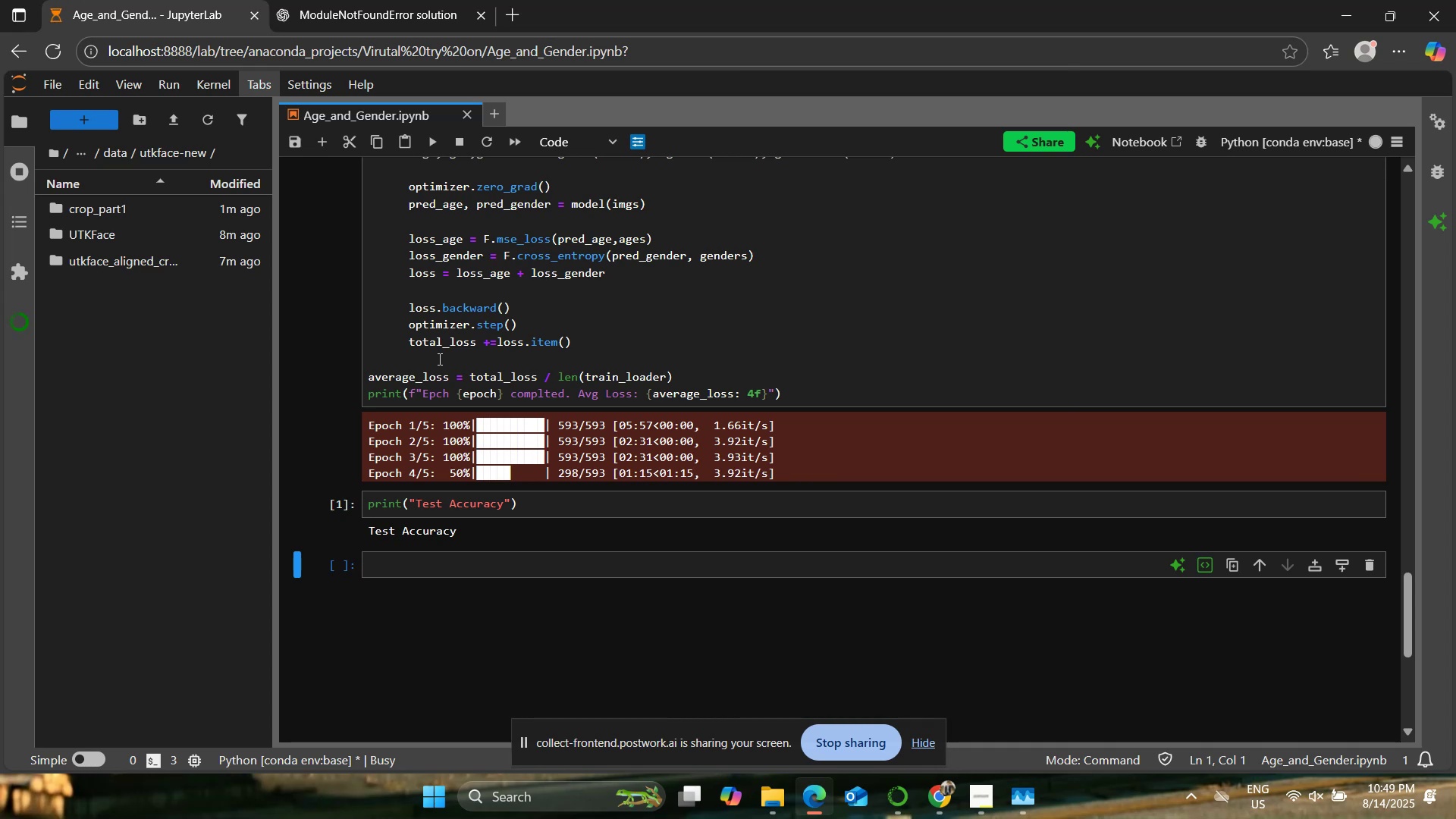 
wait(5.31)
 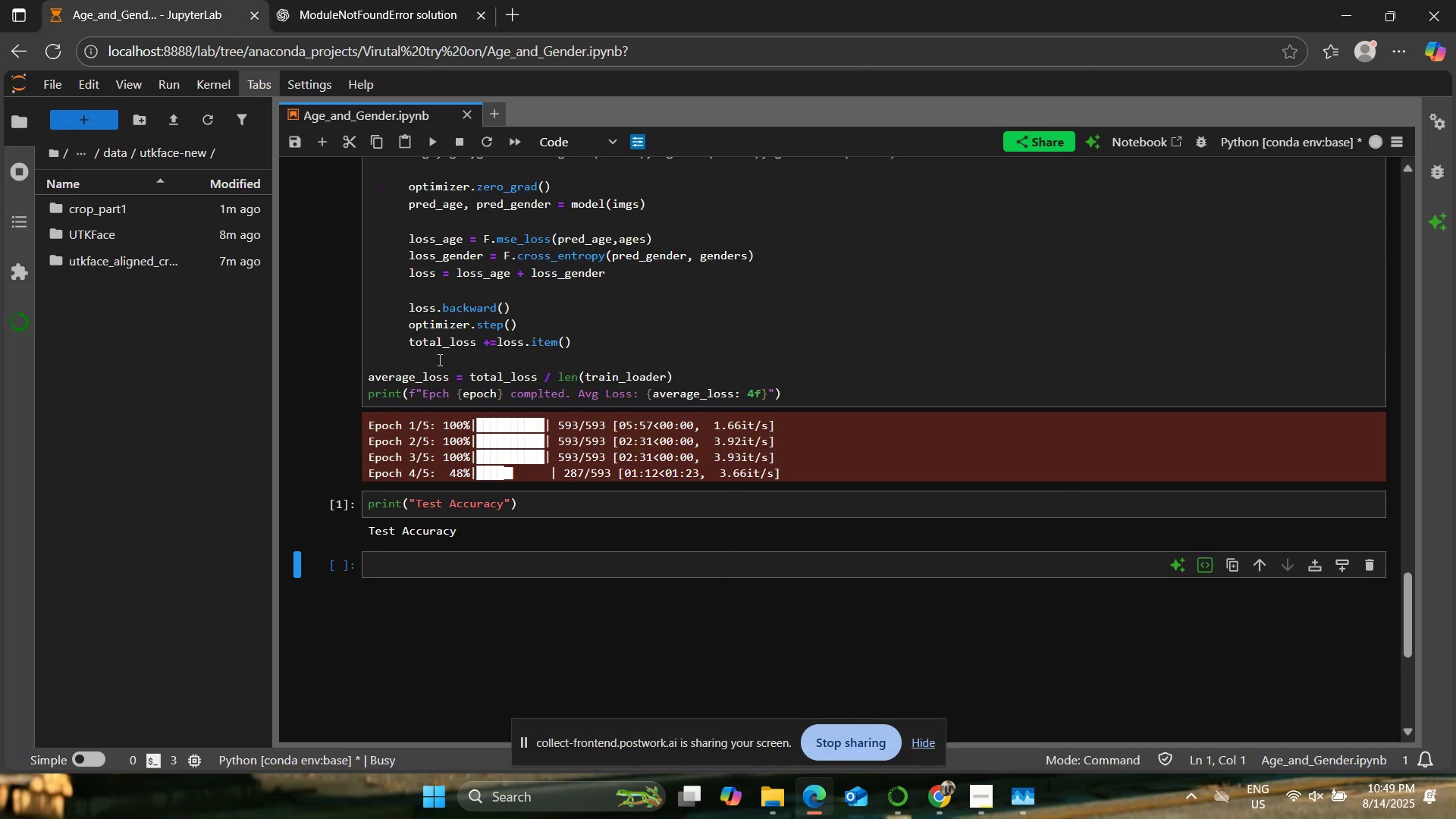 
left_click([340, 0])
 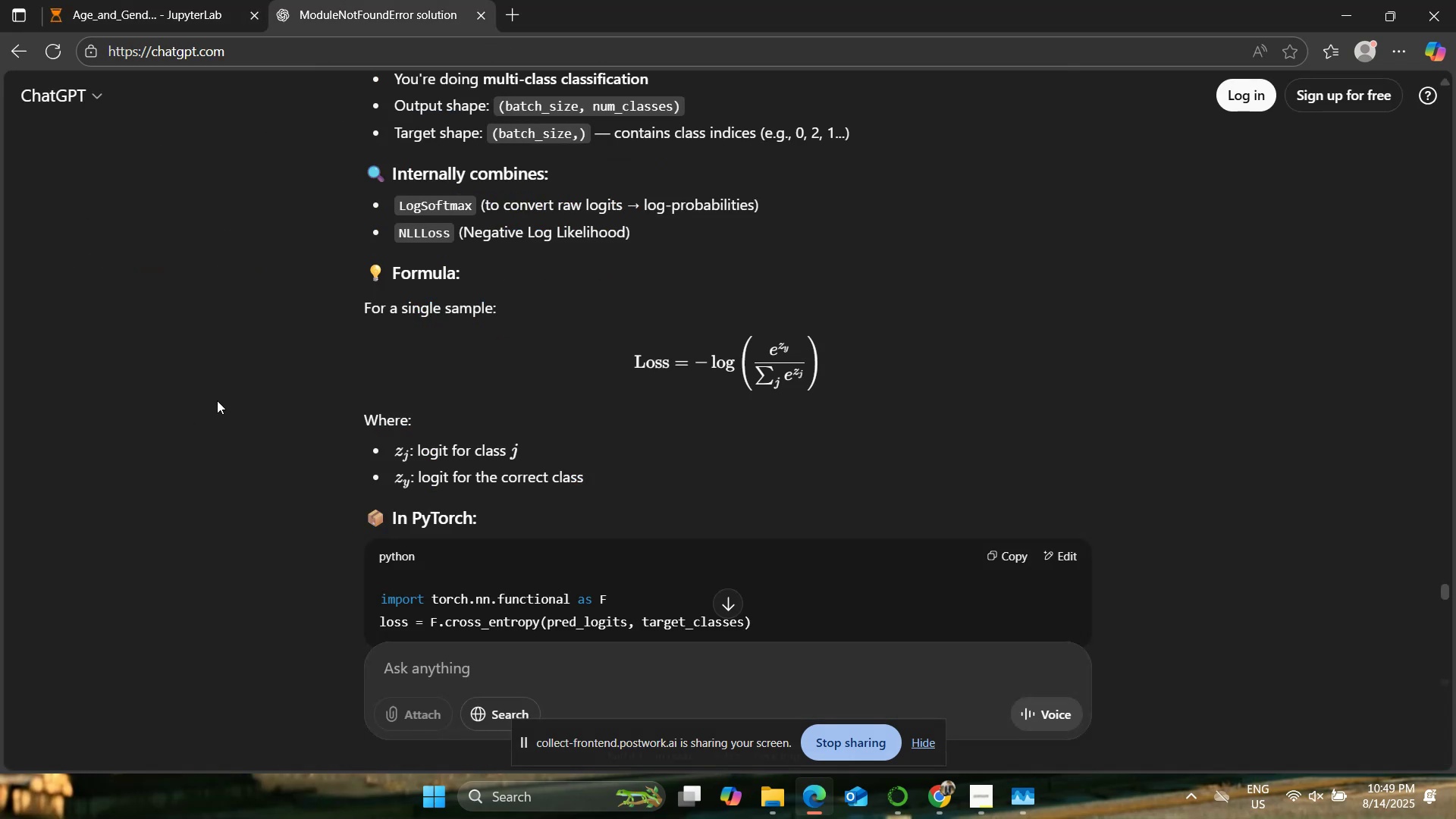 
scroll: coordinate [217, 400], scroll_direction: down, amount: 1.0
 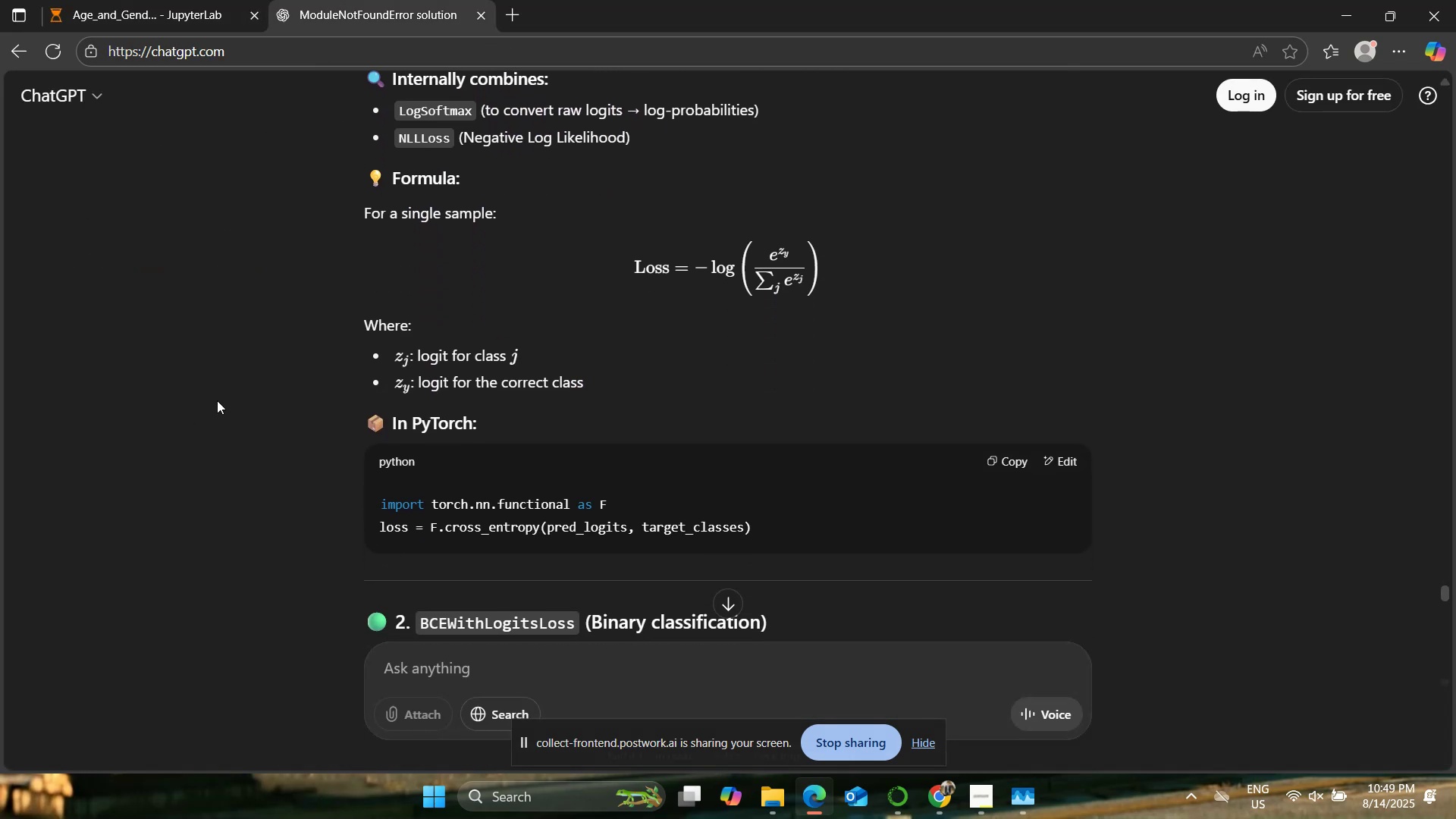 
scroll: coordinate [217, 400], scroll_direction: up, amount: 3.0
 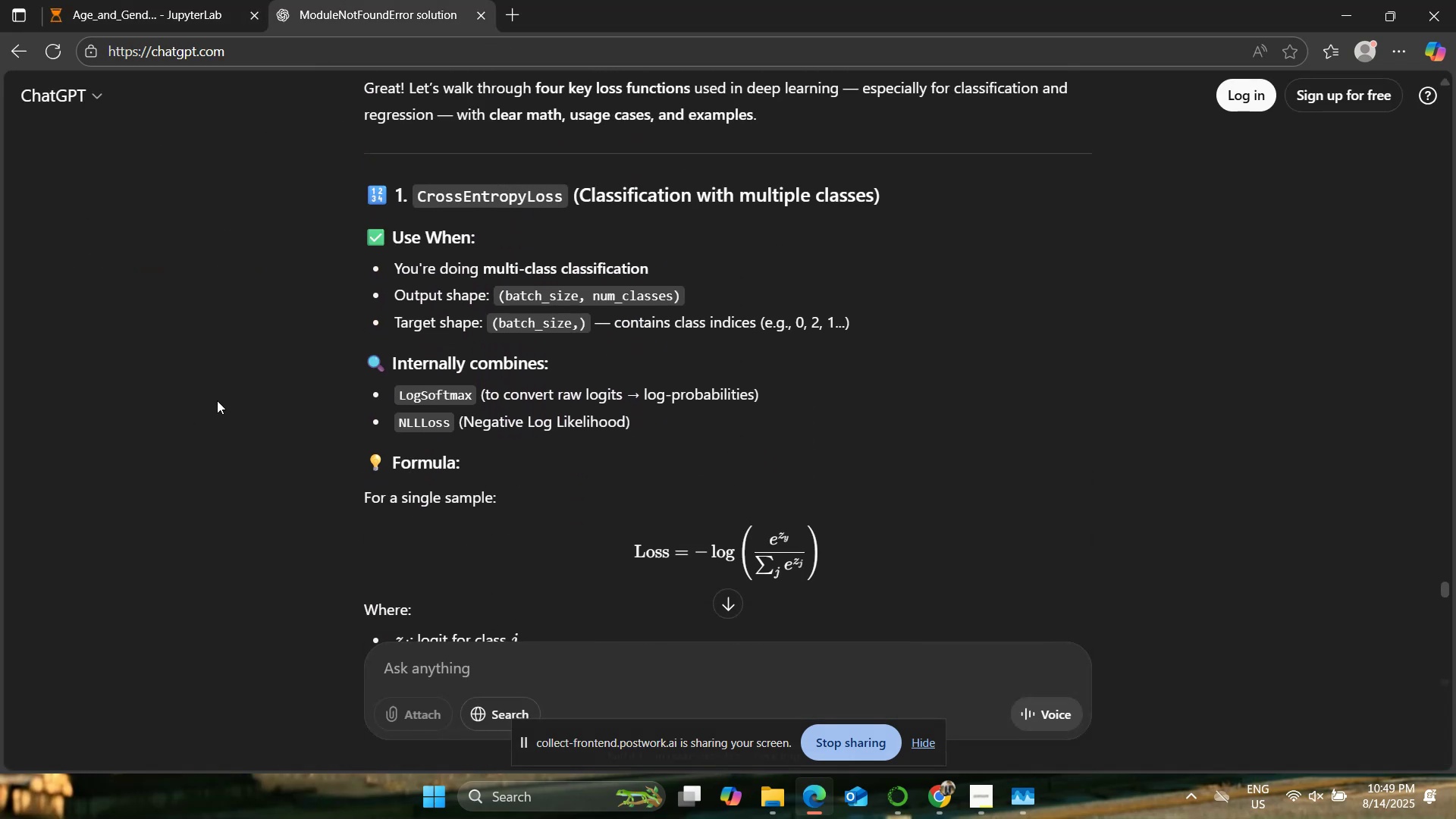 
scroll: coordinate [217, 400], scroll_direction: down, amount: 1.0
 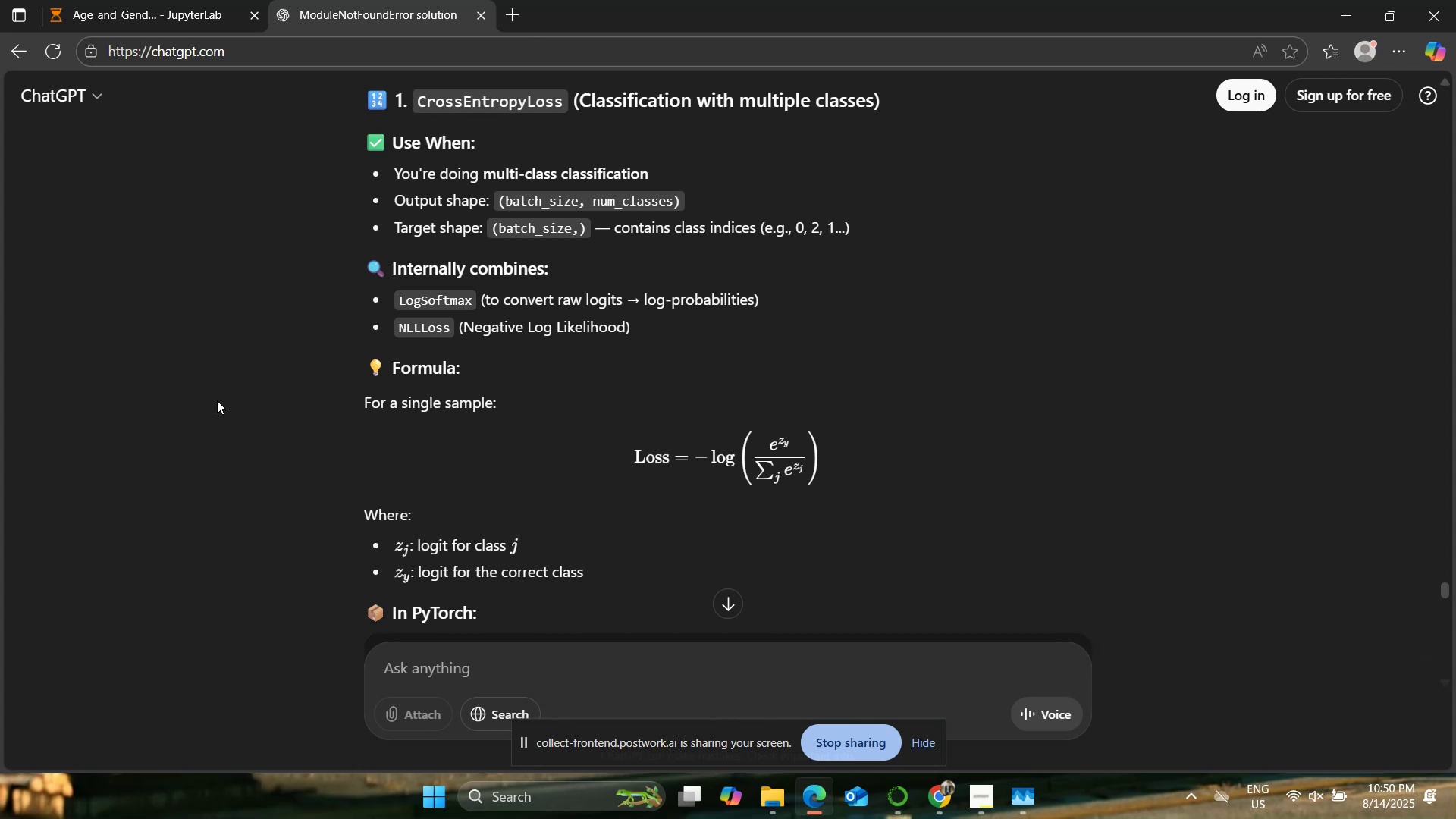 
wait(14.62)
 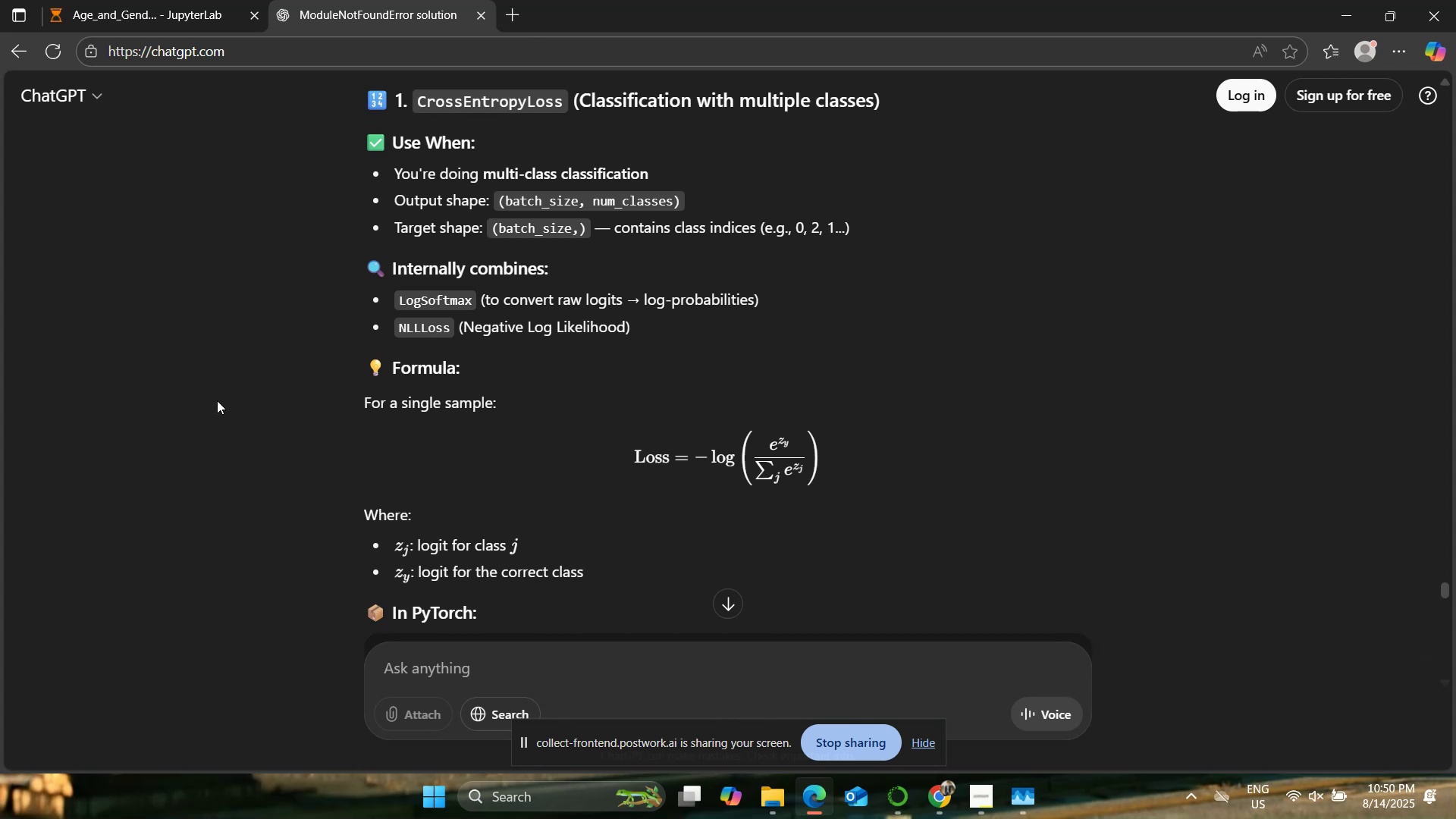 
left_click([92, 0])
 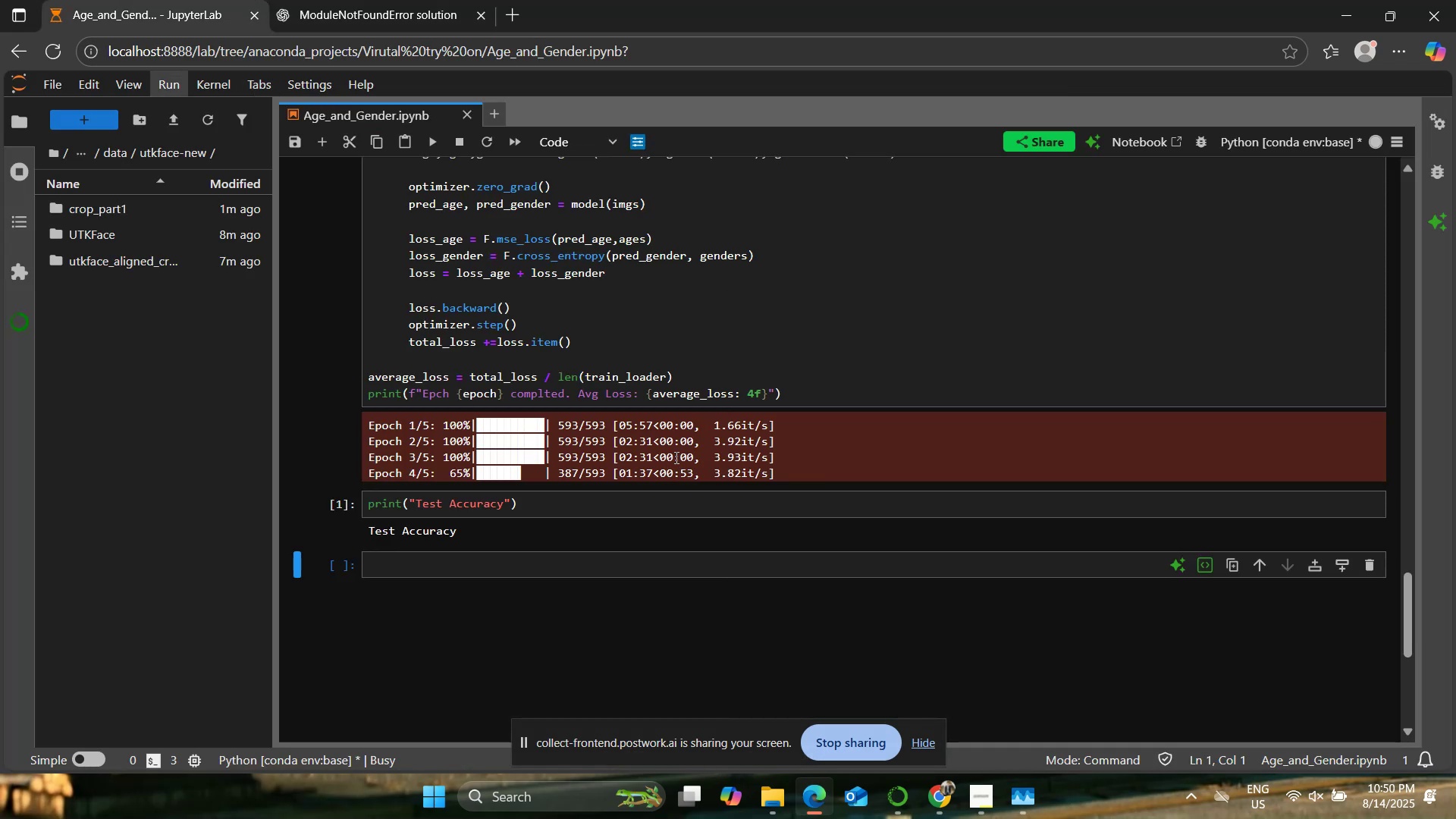 
wait(8.79)
 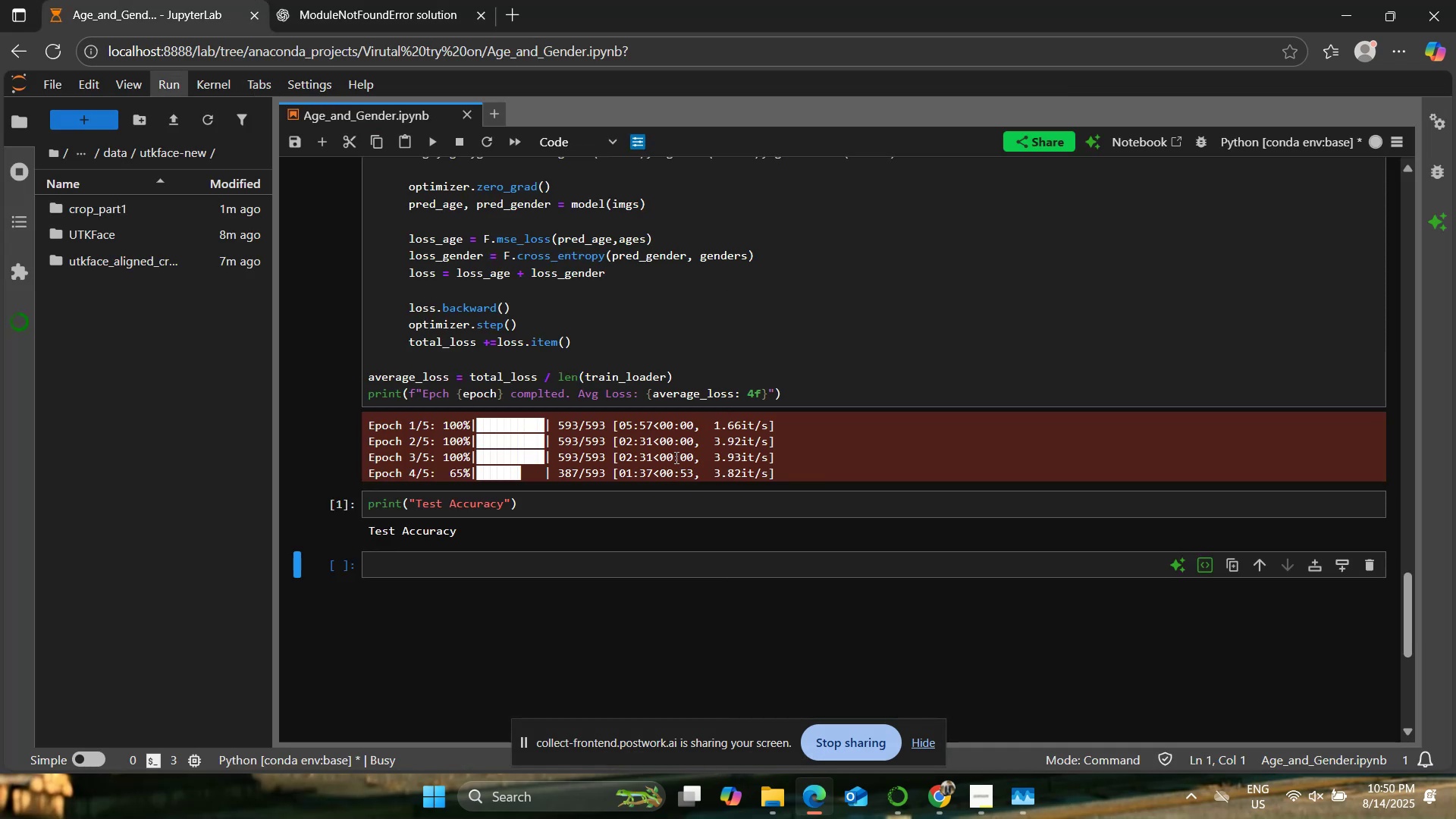 
left_click([455, 0])
 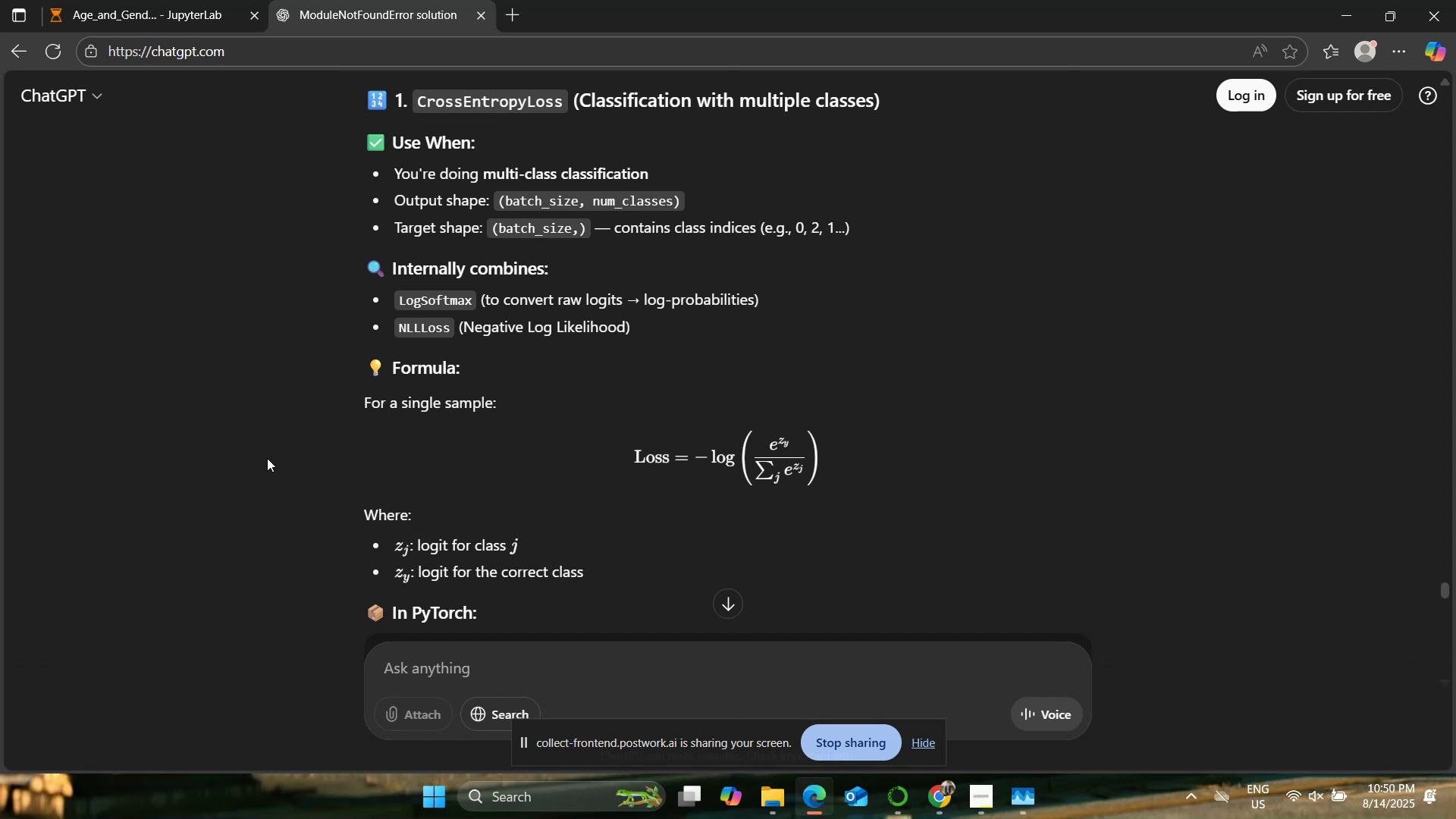 
wait(10.38)
 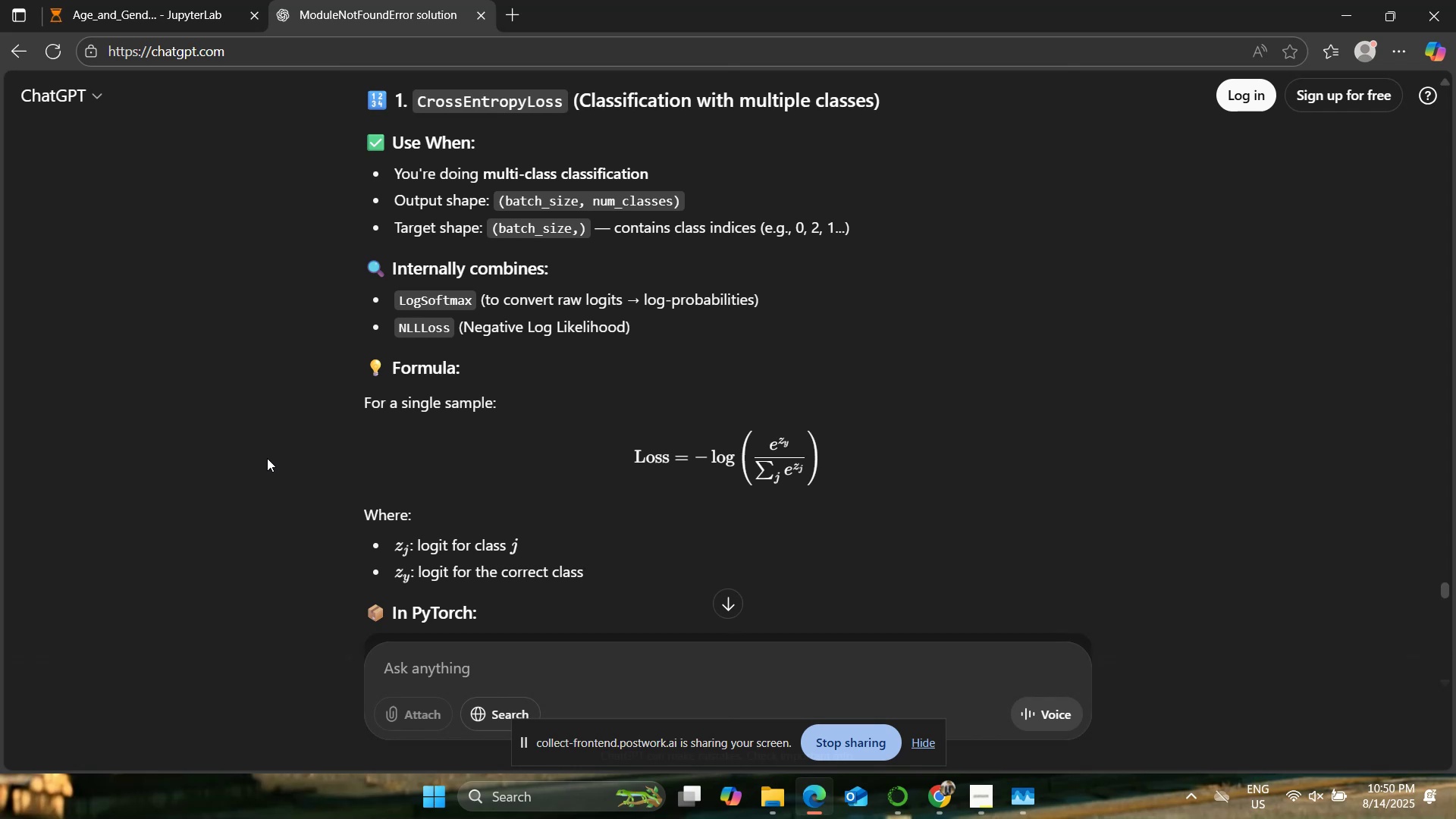 
left_click([212, 0])
 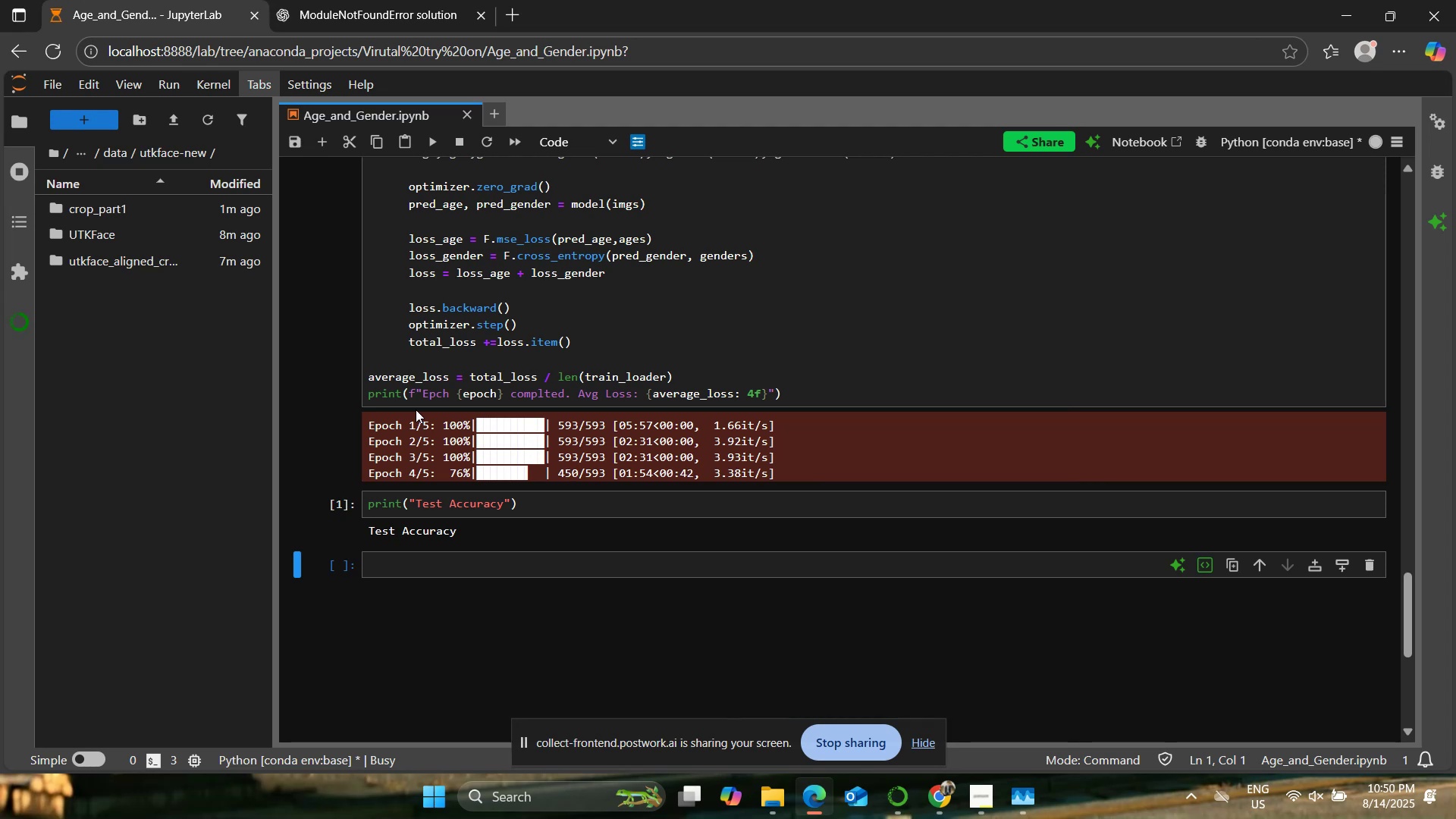 
left_click([387, 0])
 